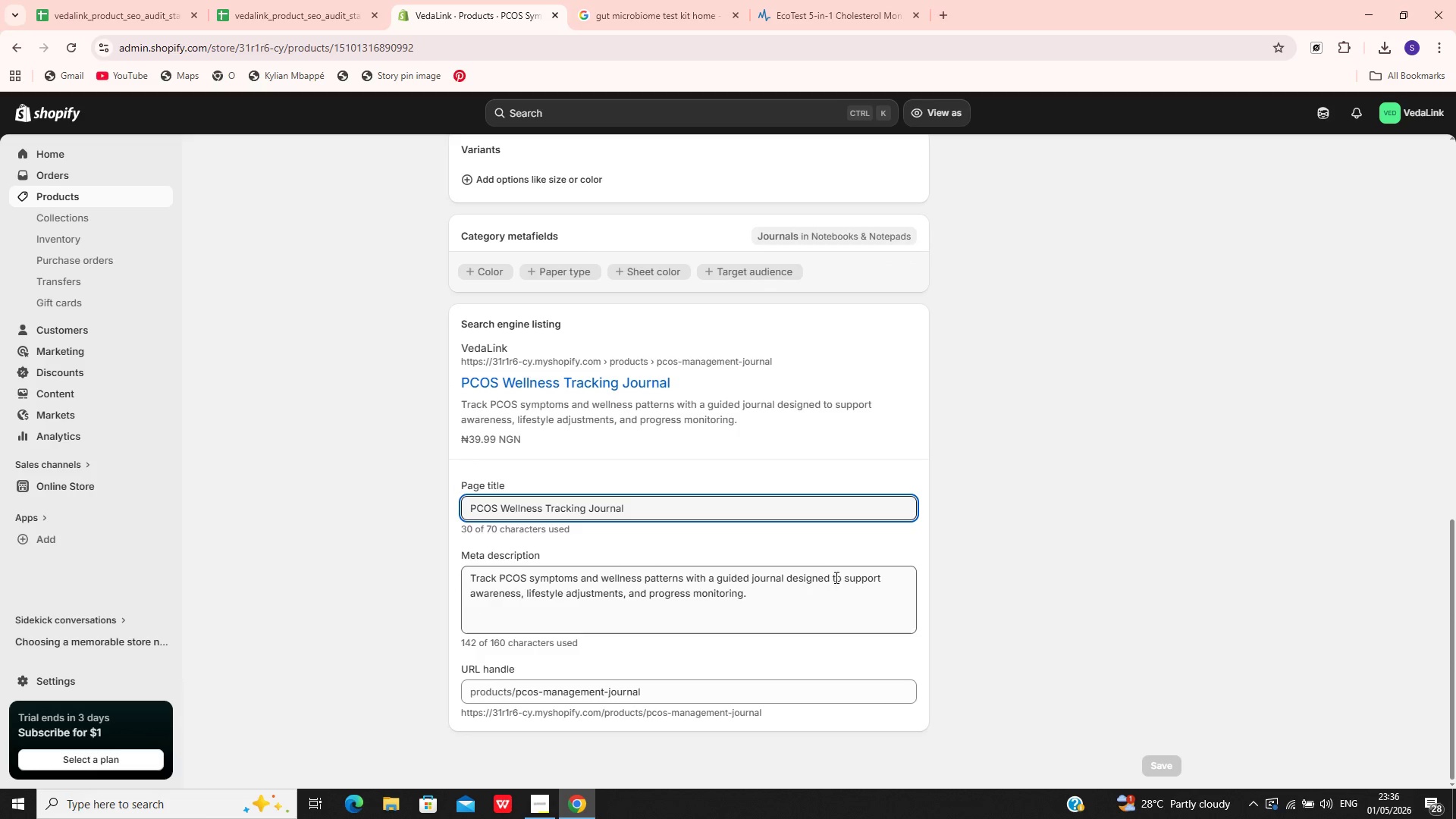 
left_click([739, 682])
 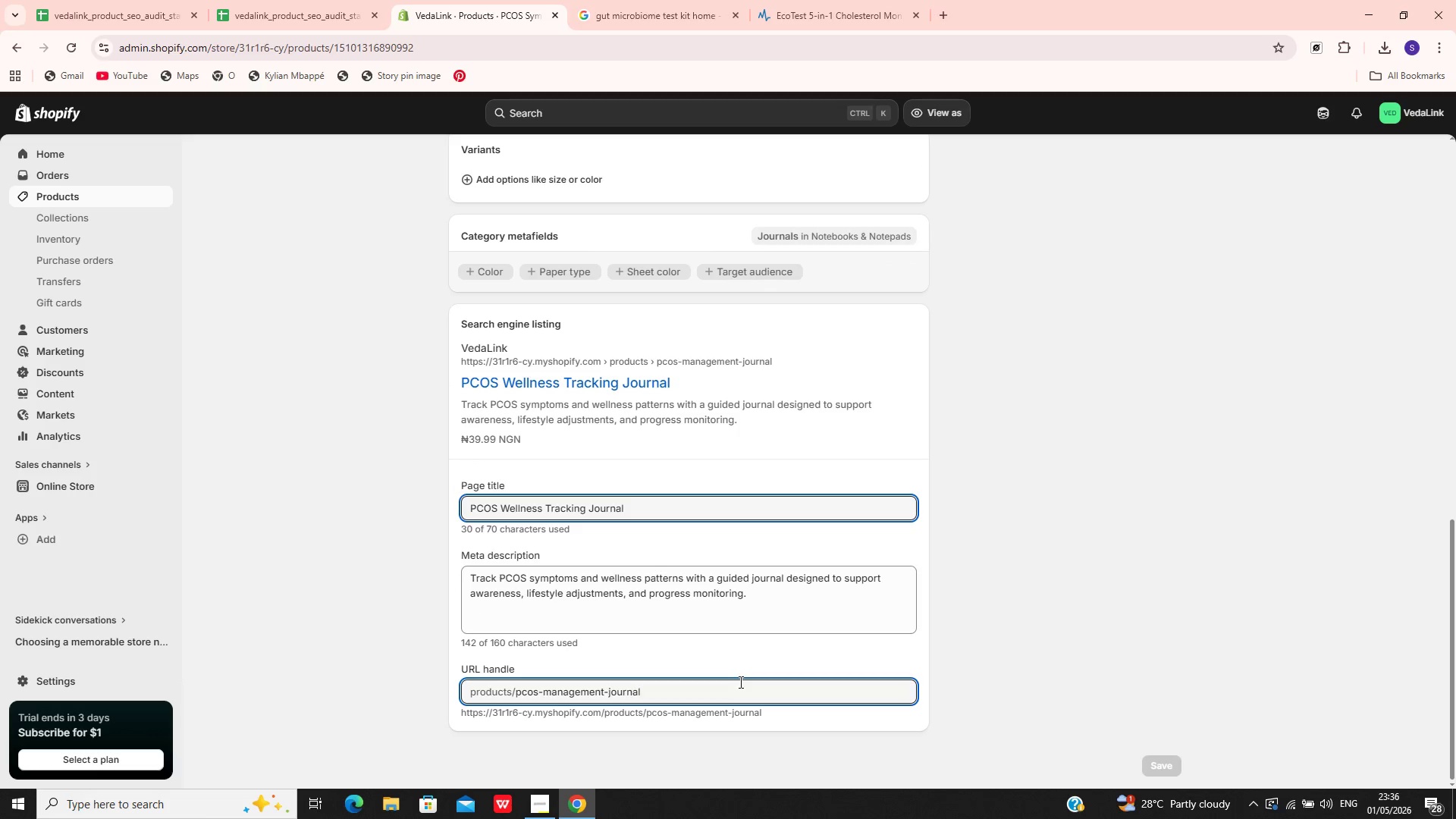 
hold_key(key=Backspace, duration=1.11)
 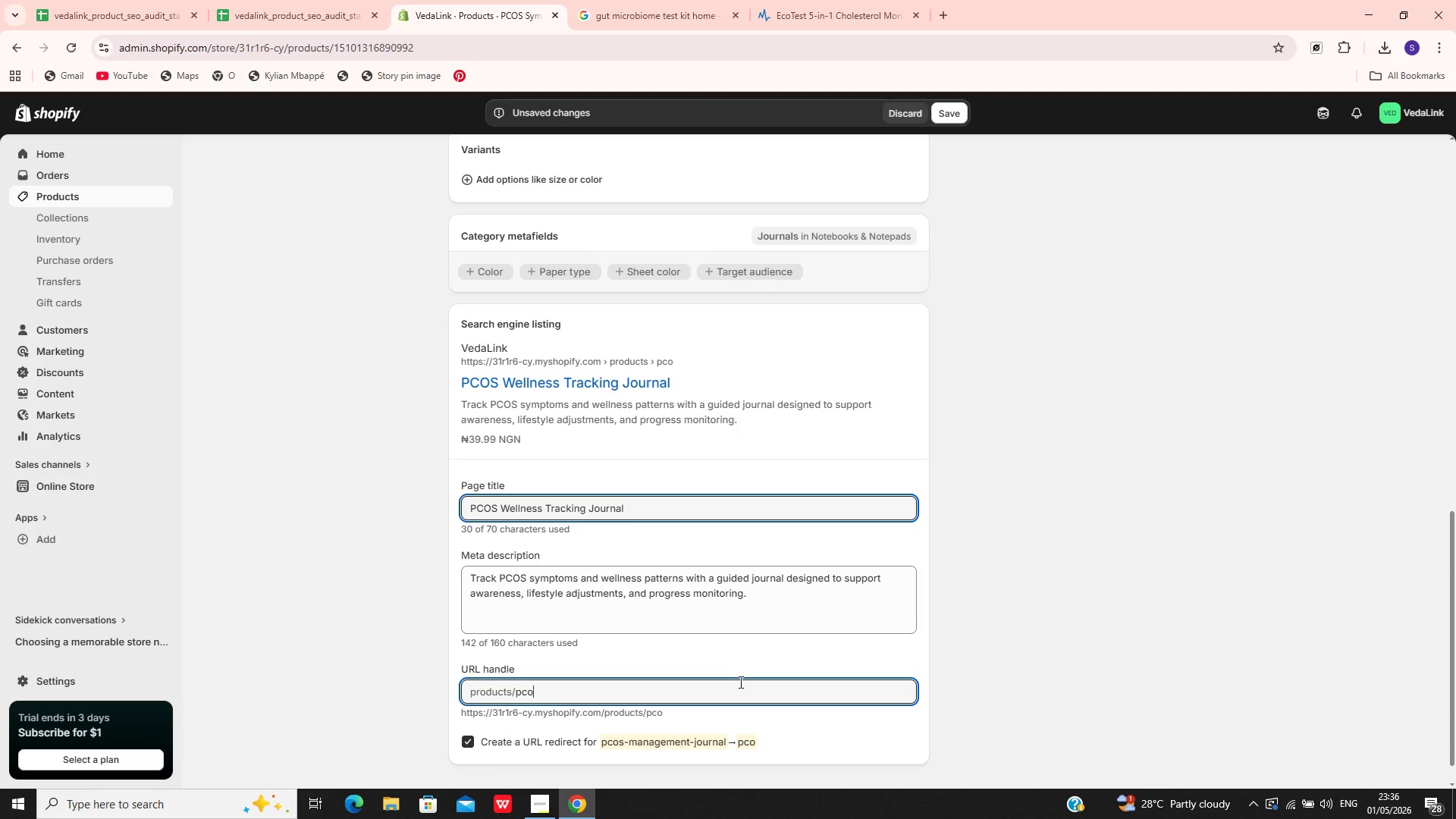 
key(Backspace)
 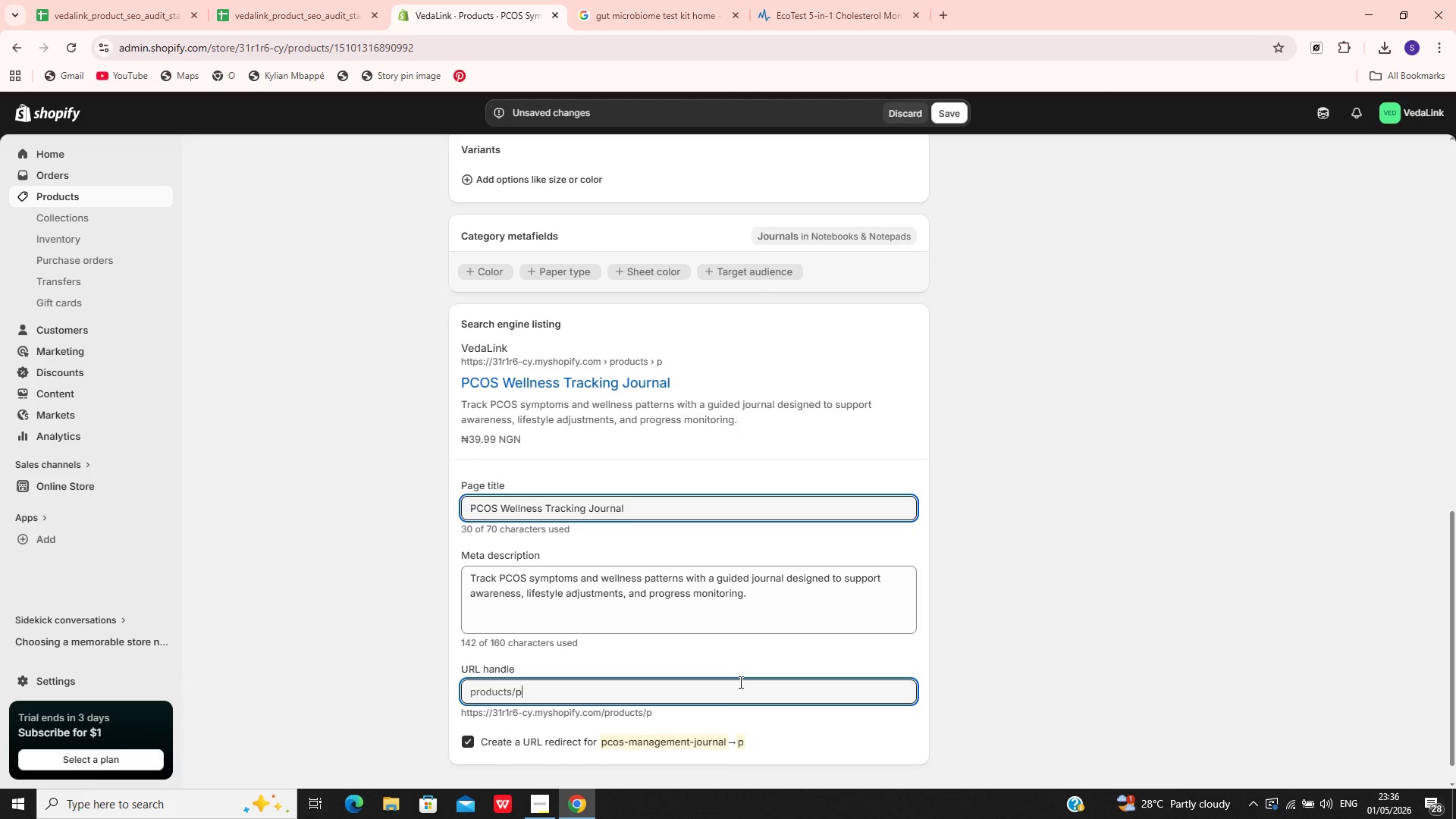 
hold_key(key=Backspace, duration=0.34)
 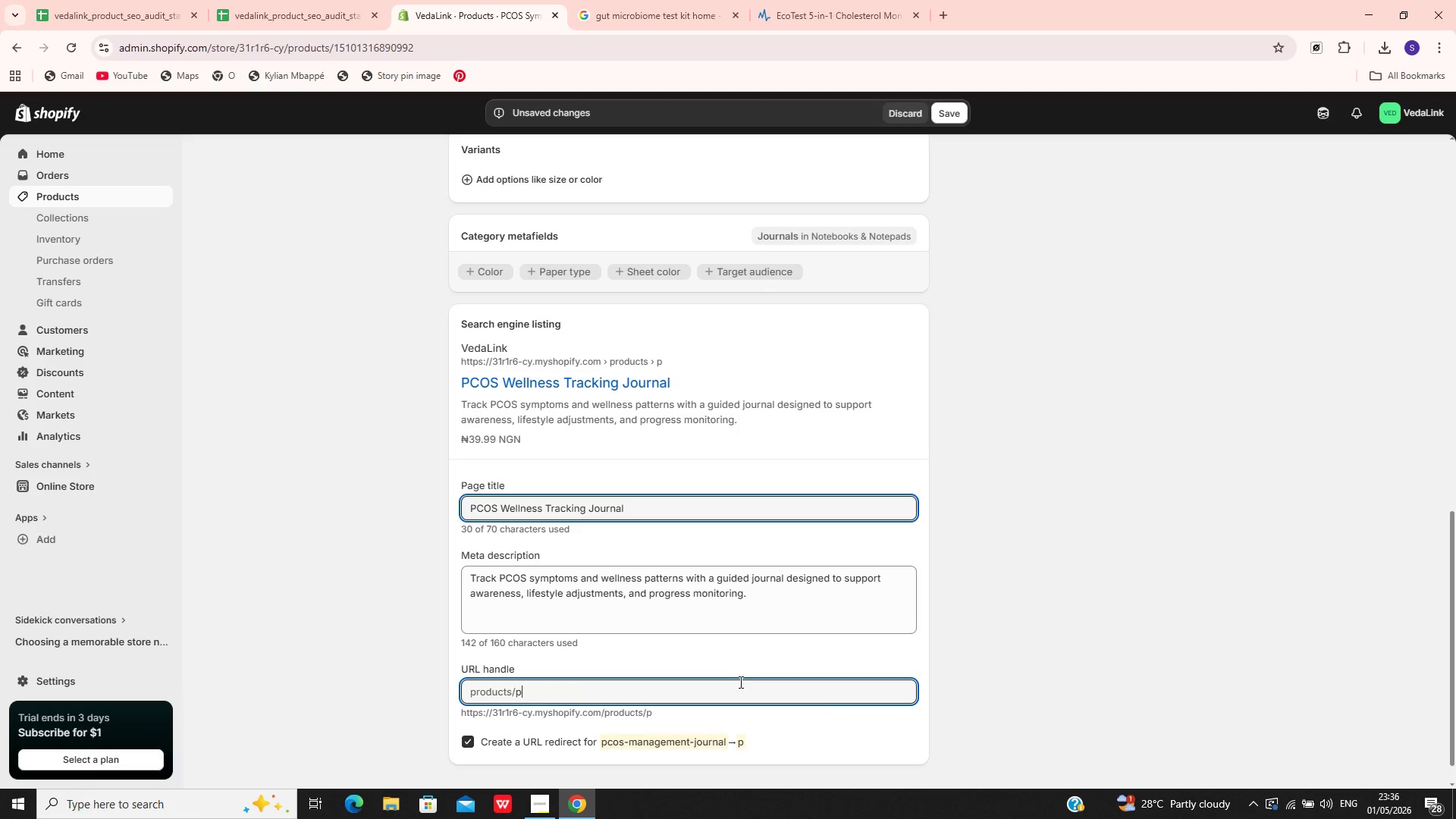 
key(Backspace)
 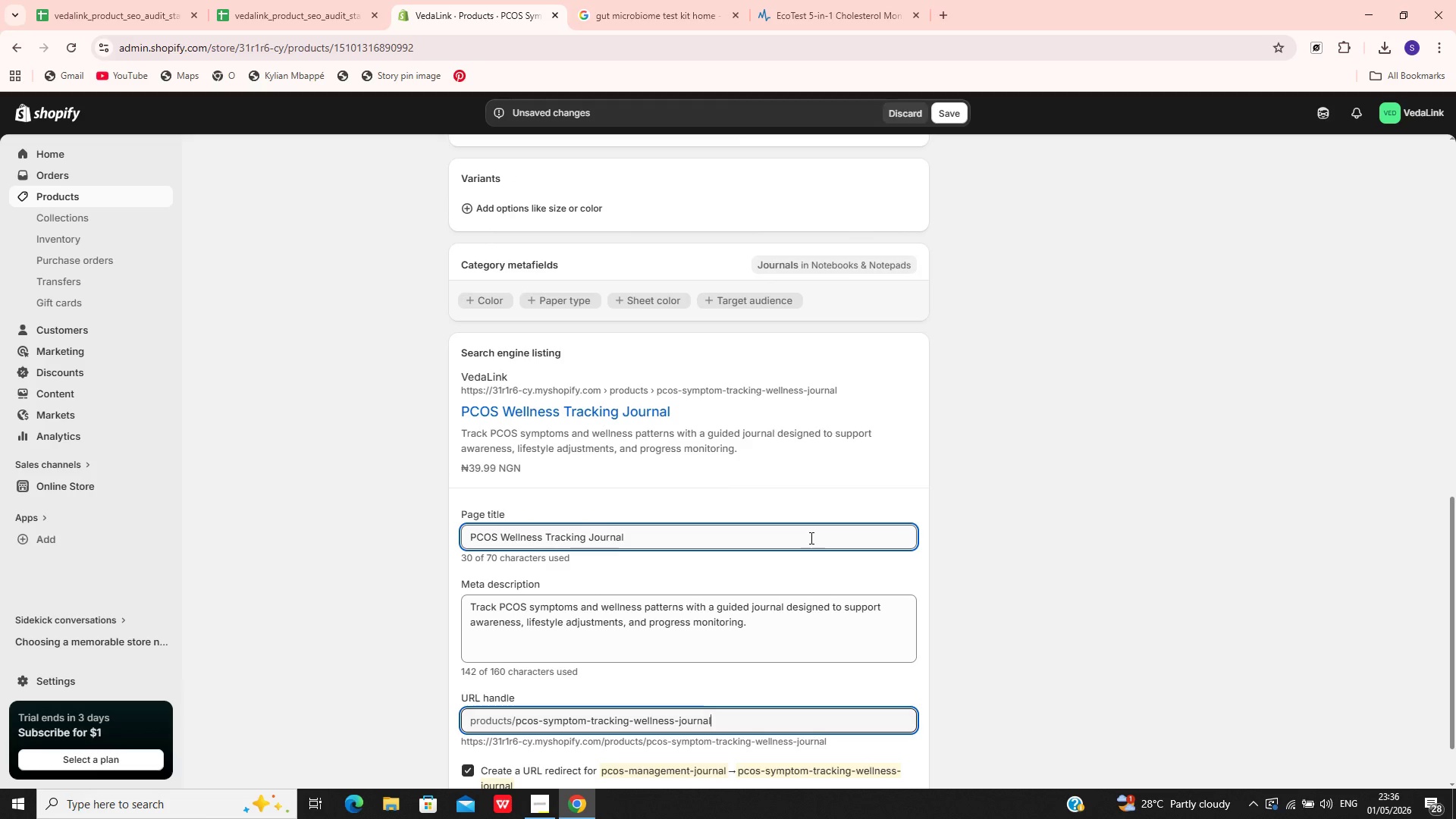 
wait(8.2)
 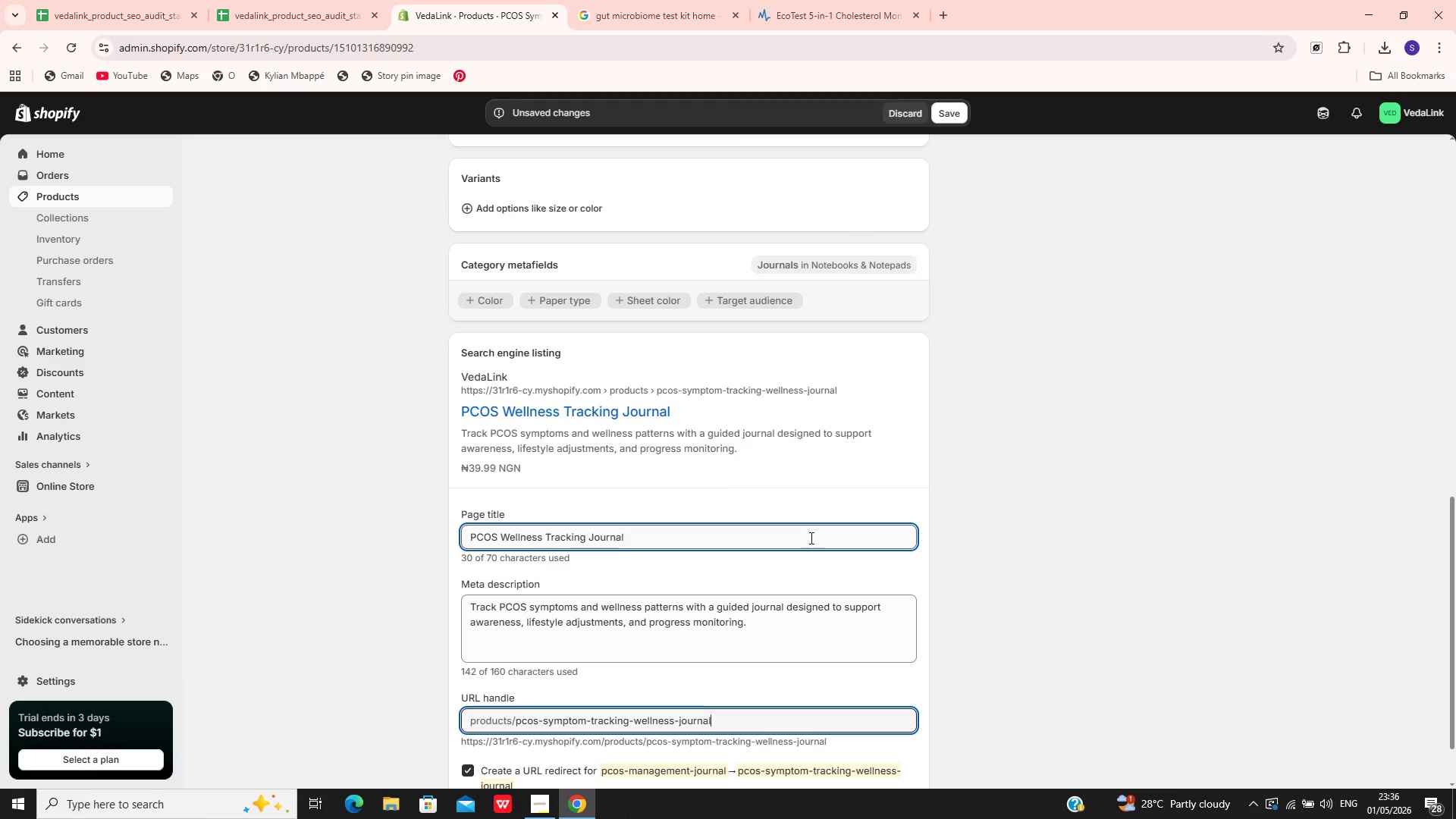 
left_click([946, 116])
 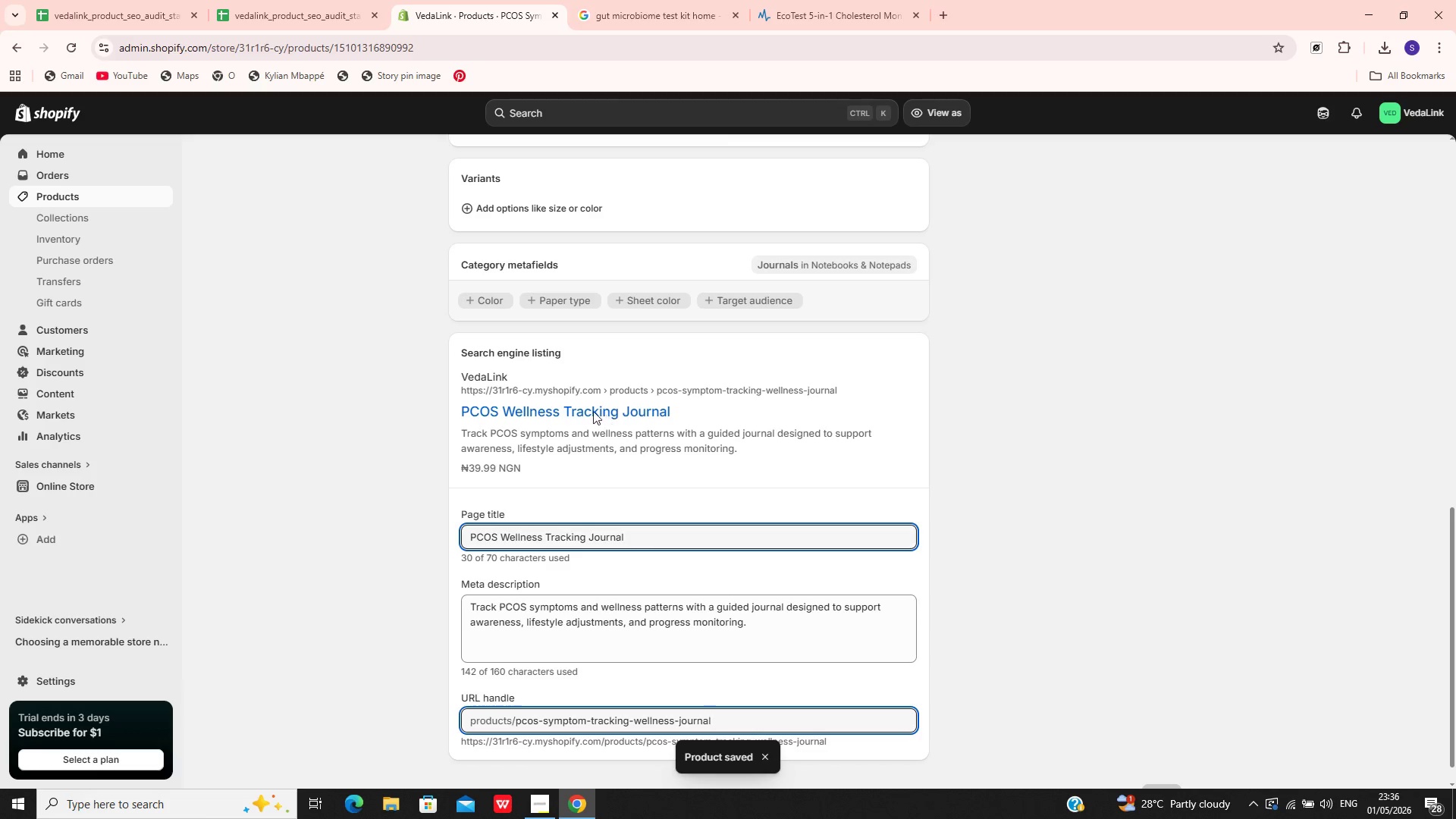 
wait(5.67)
 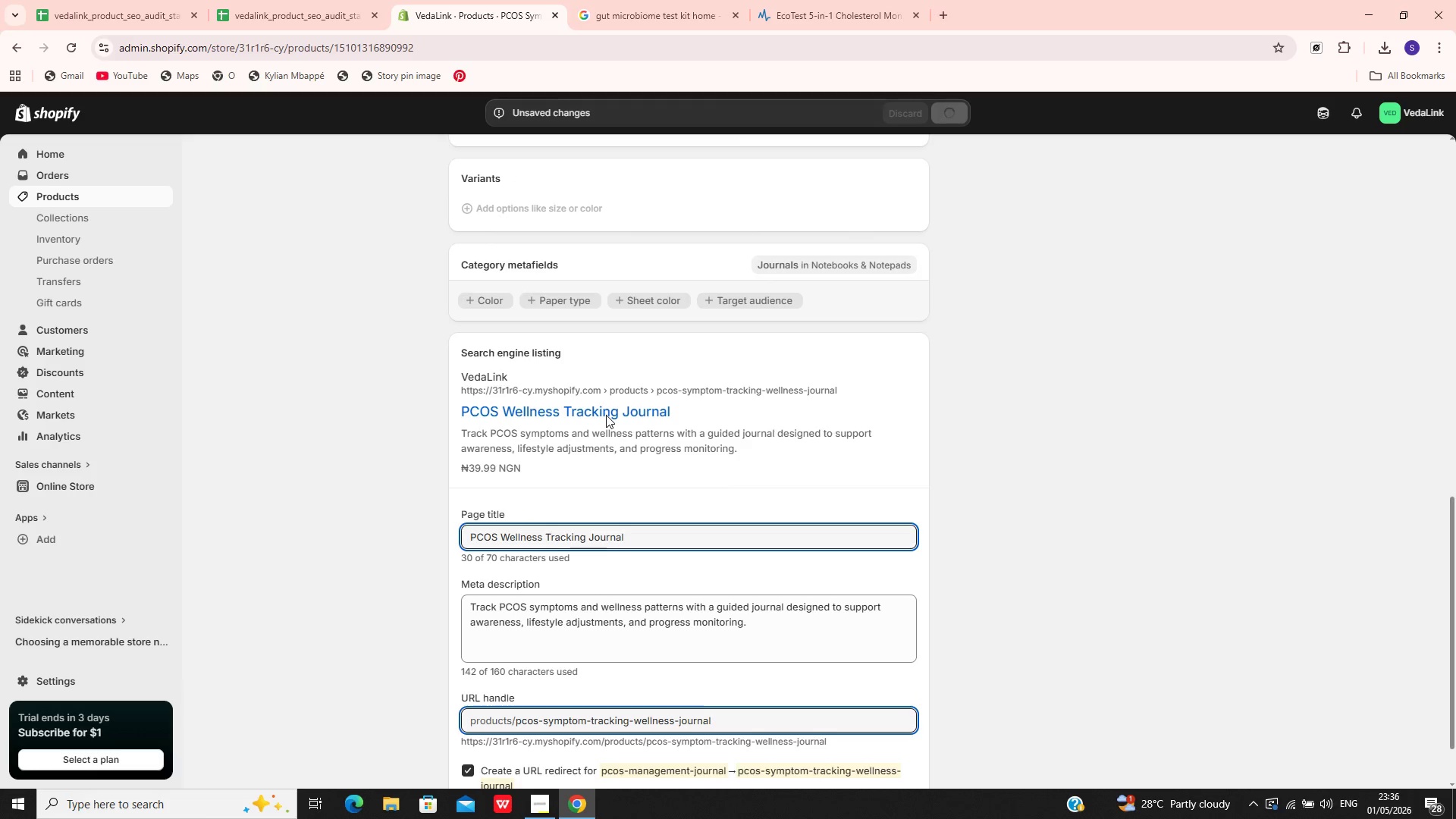 
left_click([60, 196])
 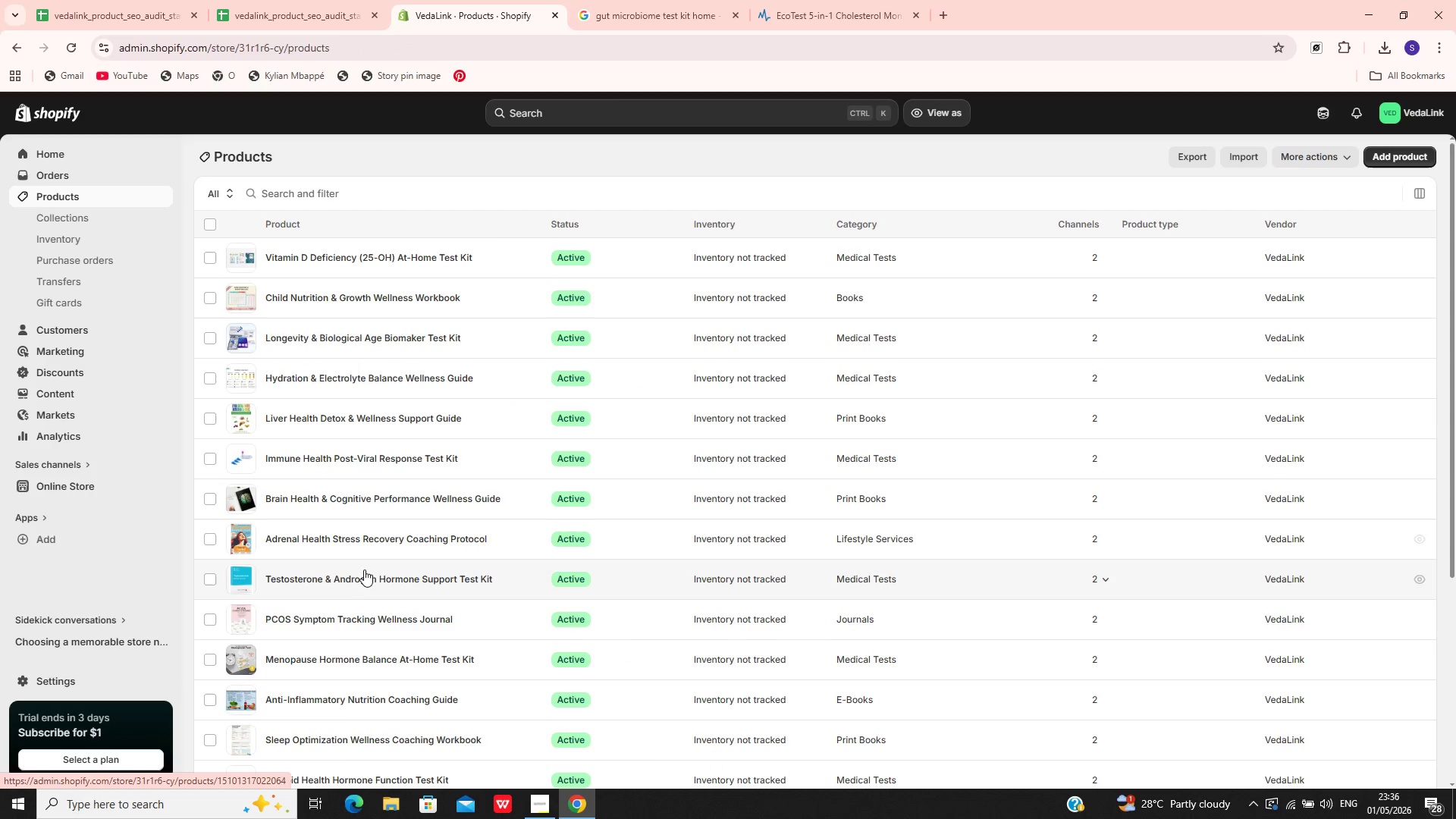 
left_click([353, 659])
 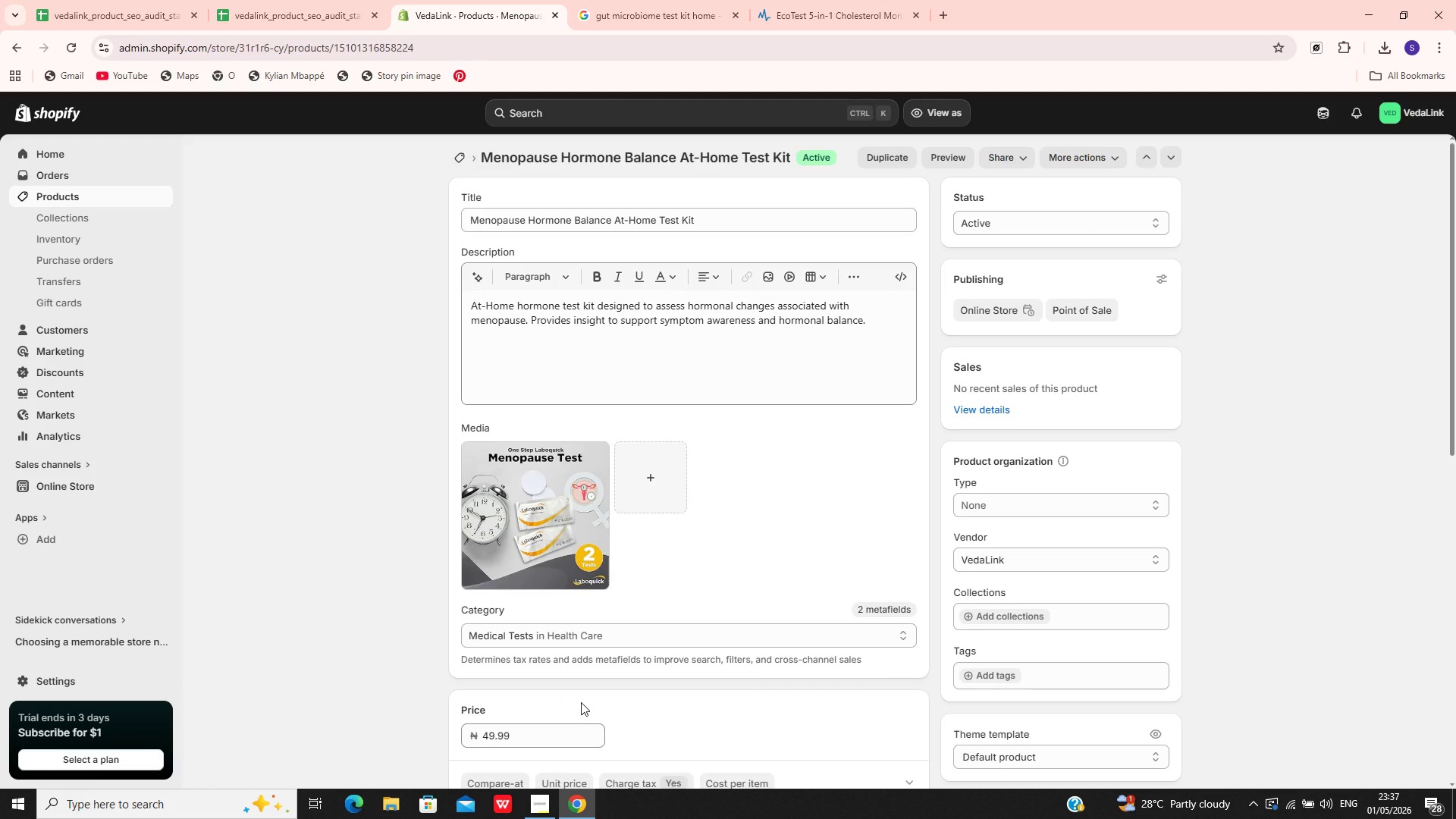 
wait(8.64)
 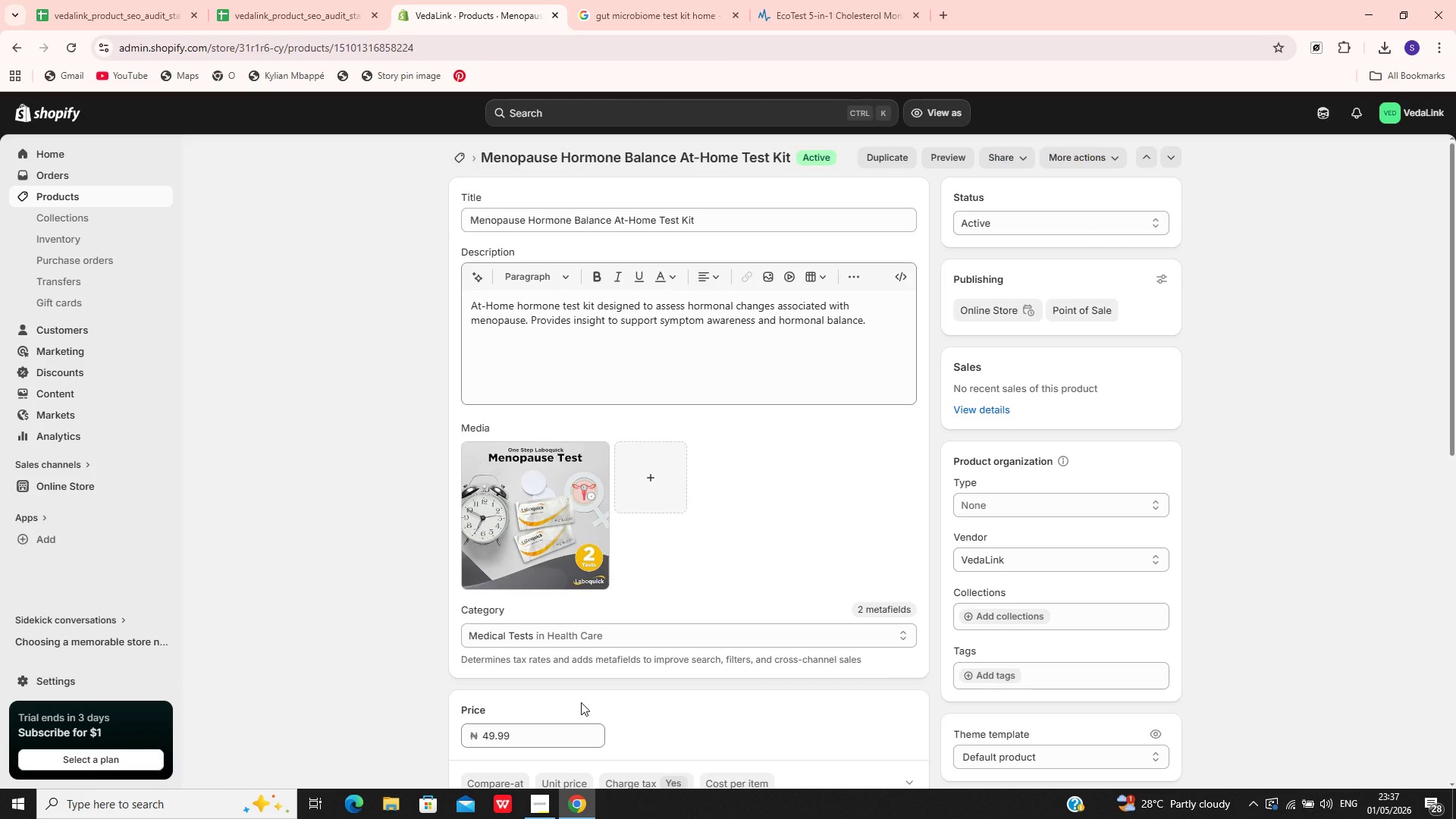 
left_click([912, 590])
 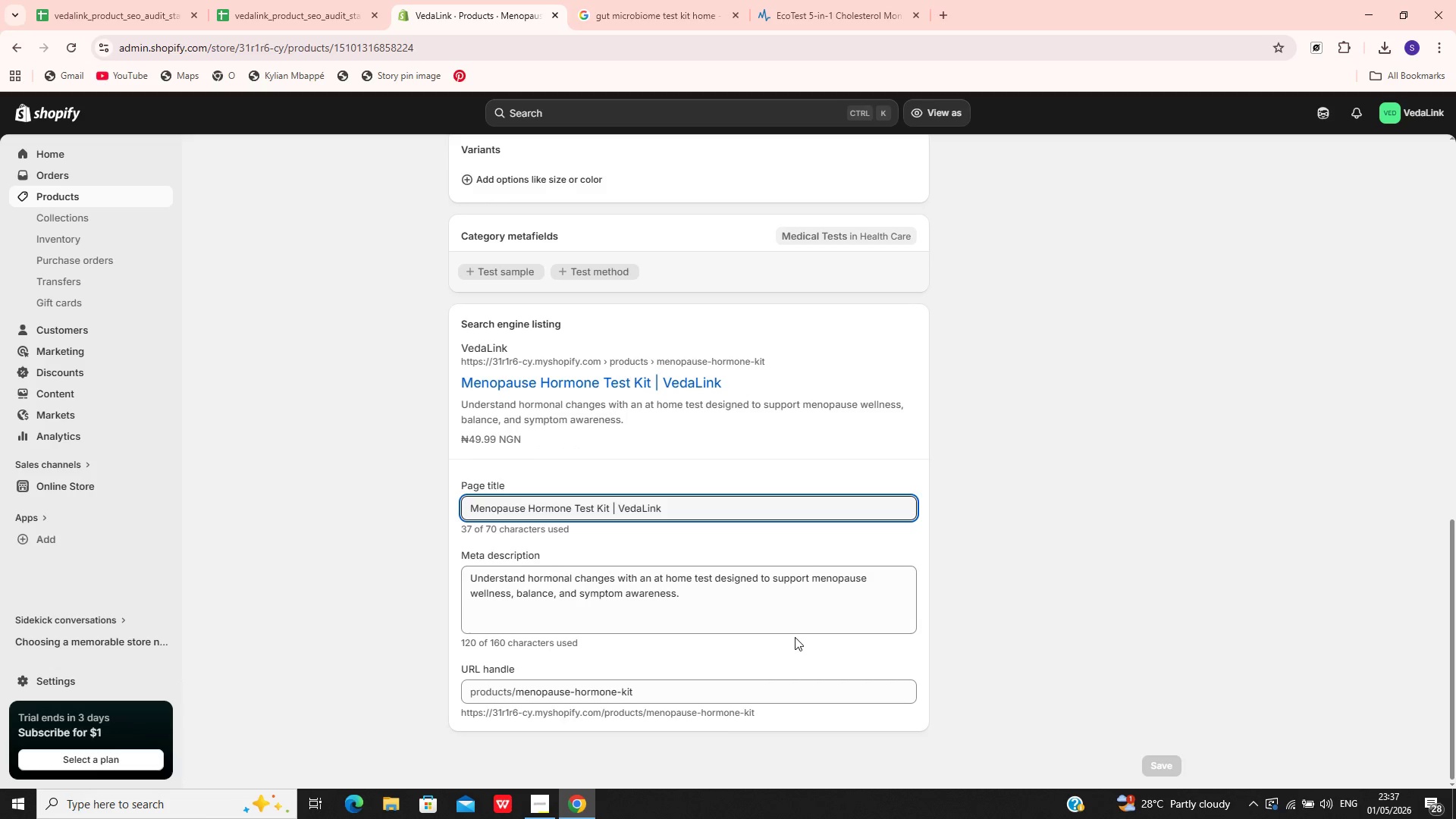 
left_click([783, 679])
 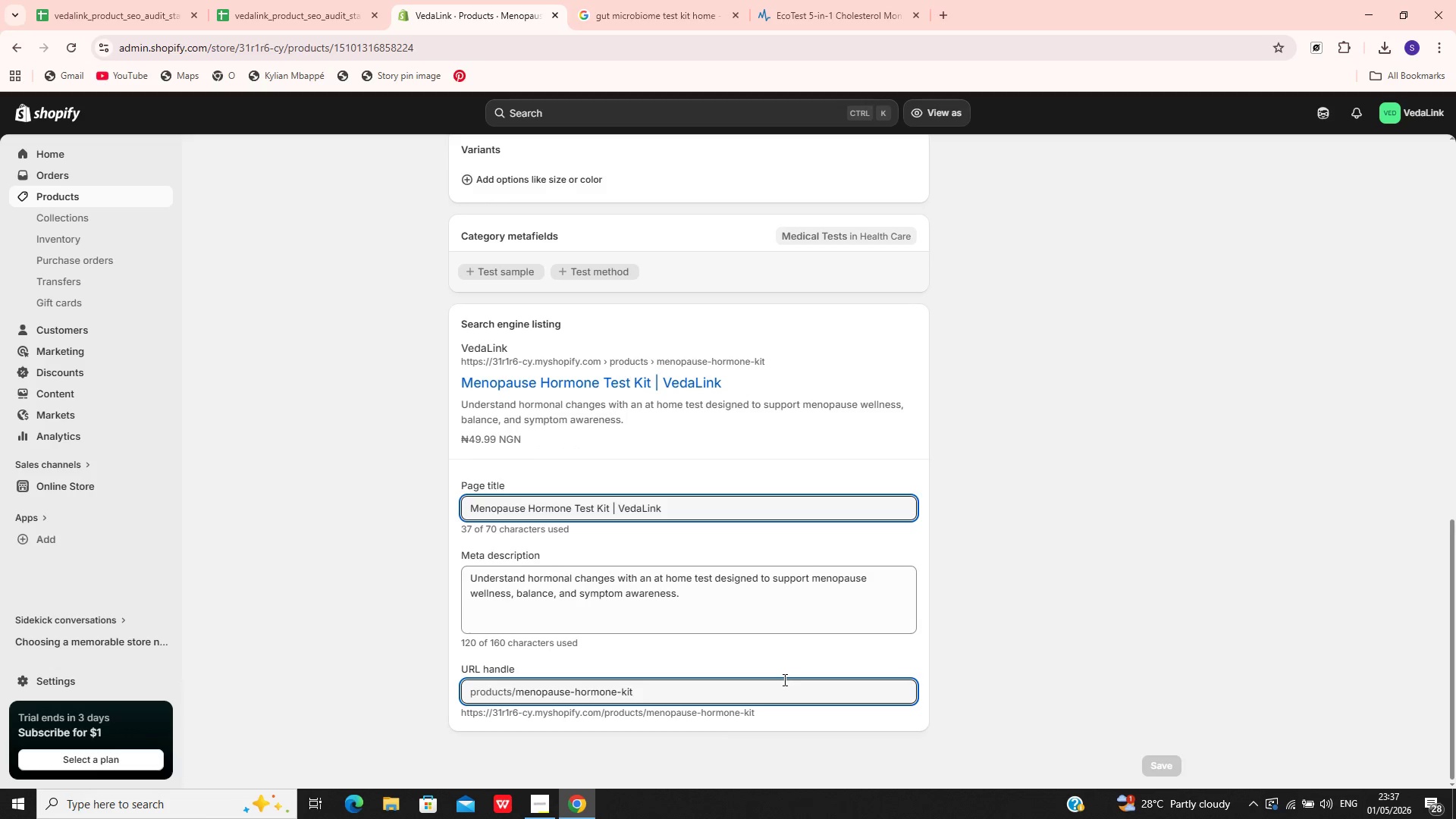 
hold_key(key=Backspace, duration=0.88)
 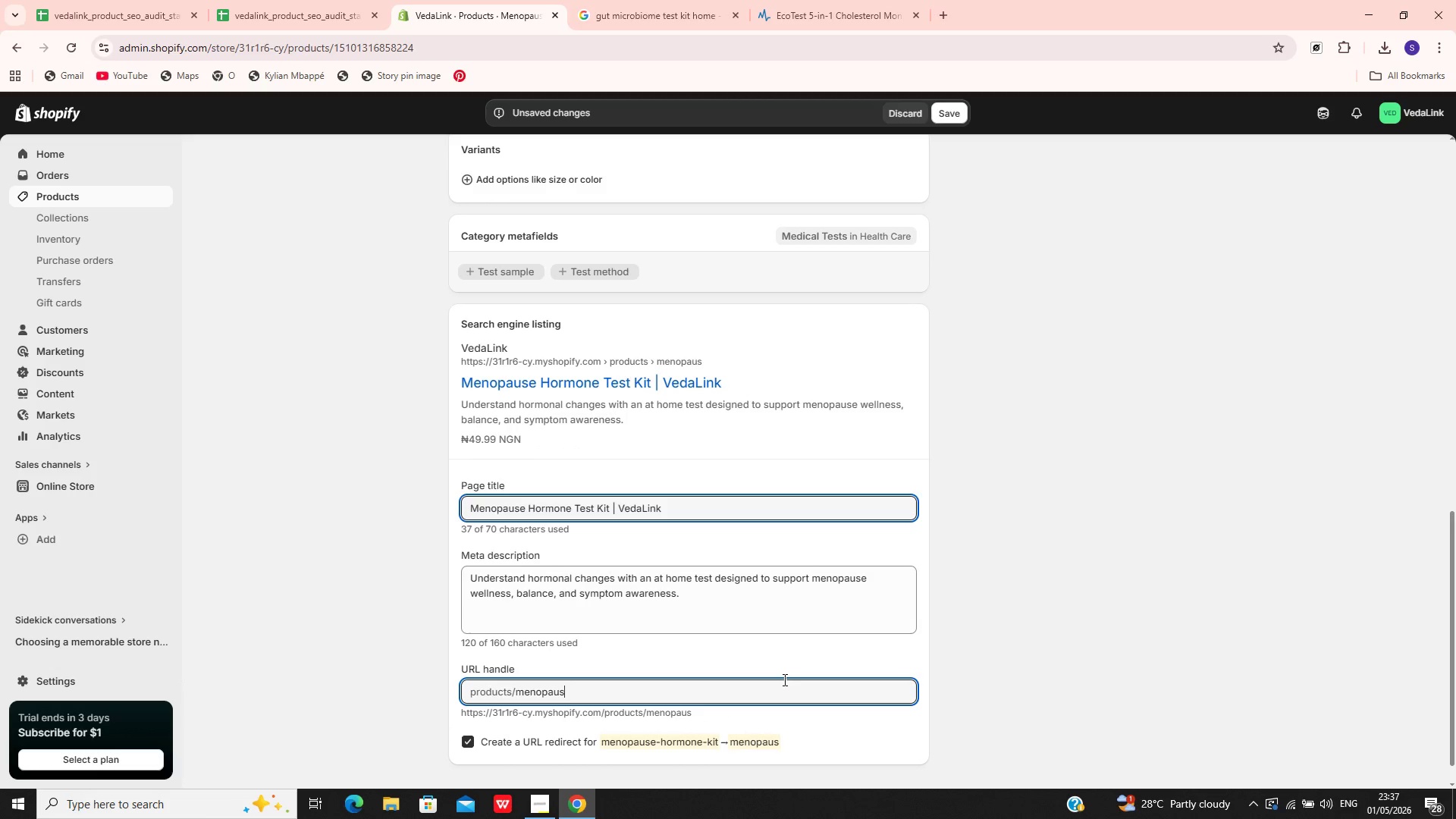 
hold_key(key=Backspace, duration=0.38)
 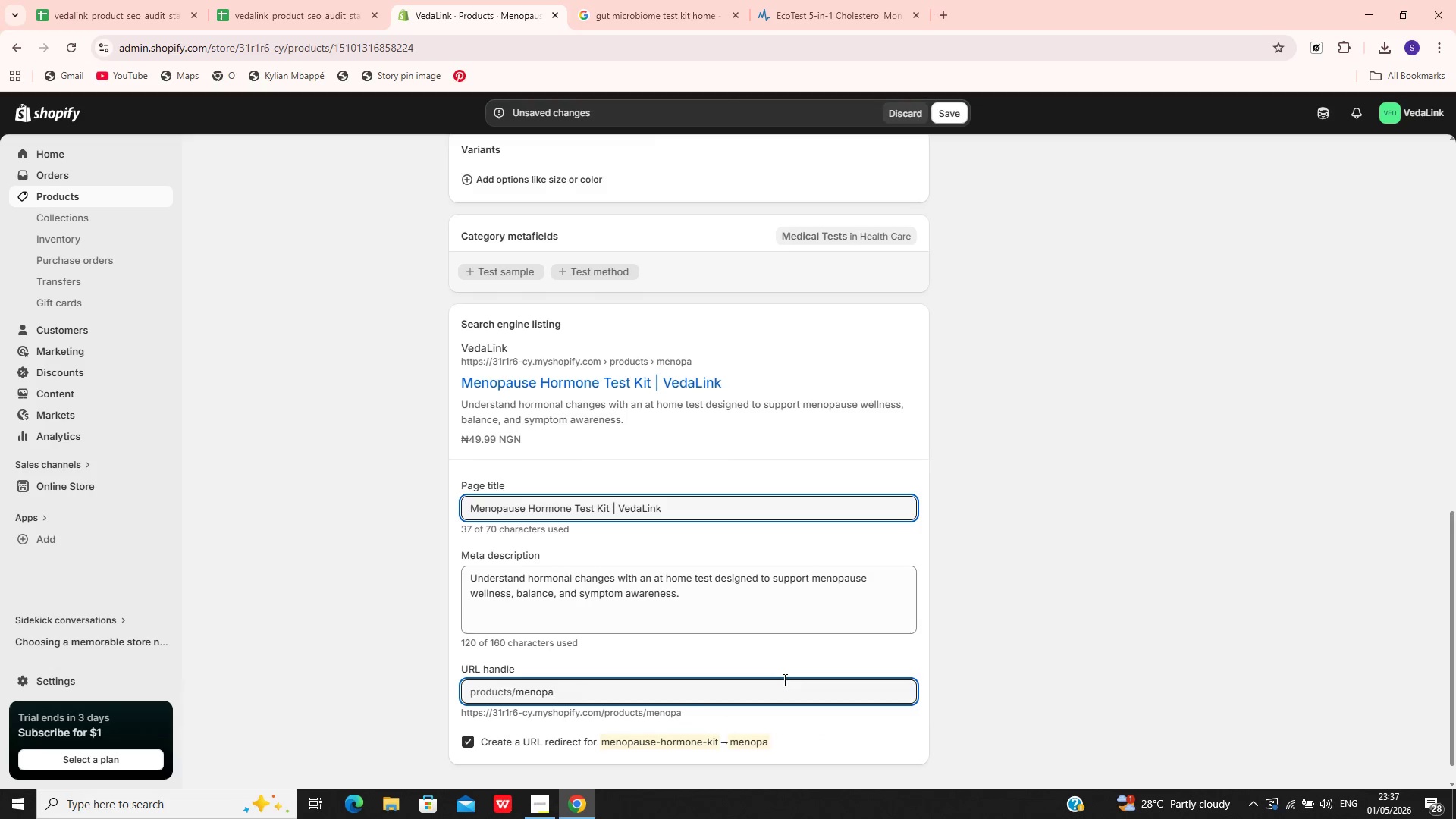 
key(Backspace)
 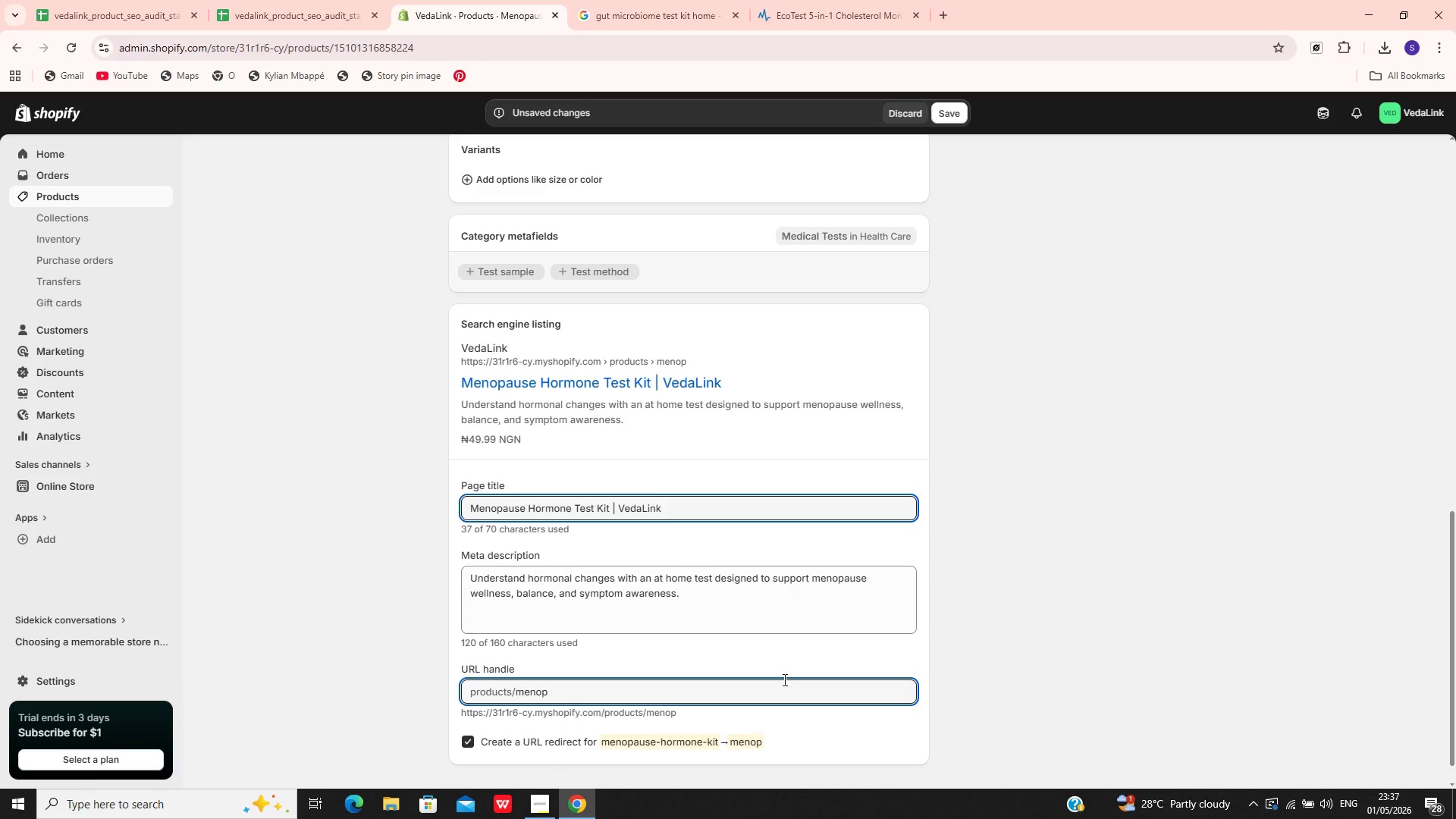 
key(Backspace)
 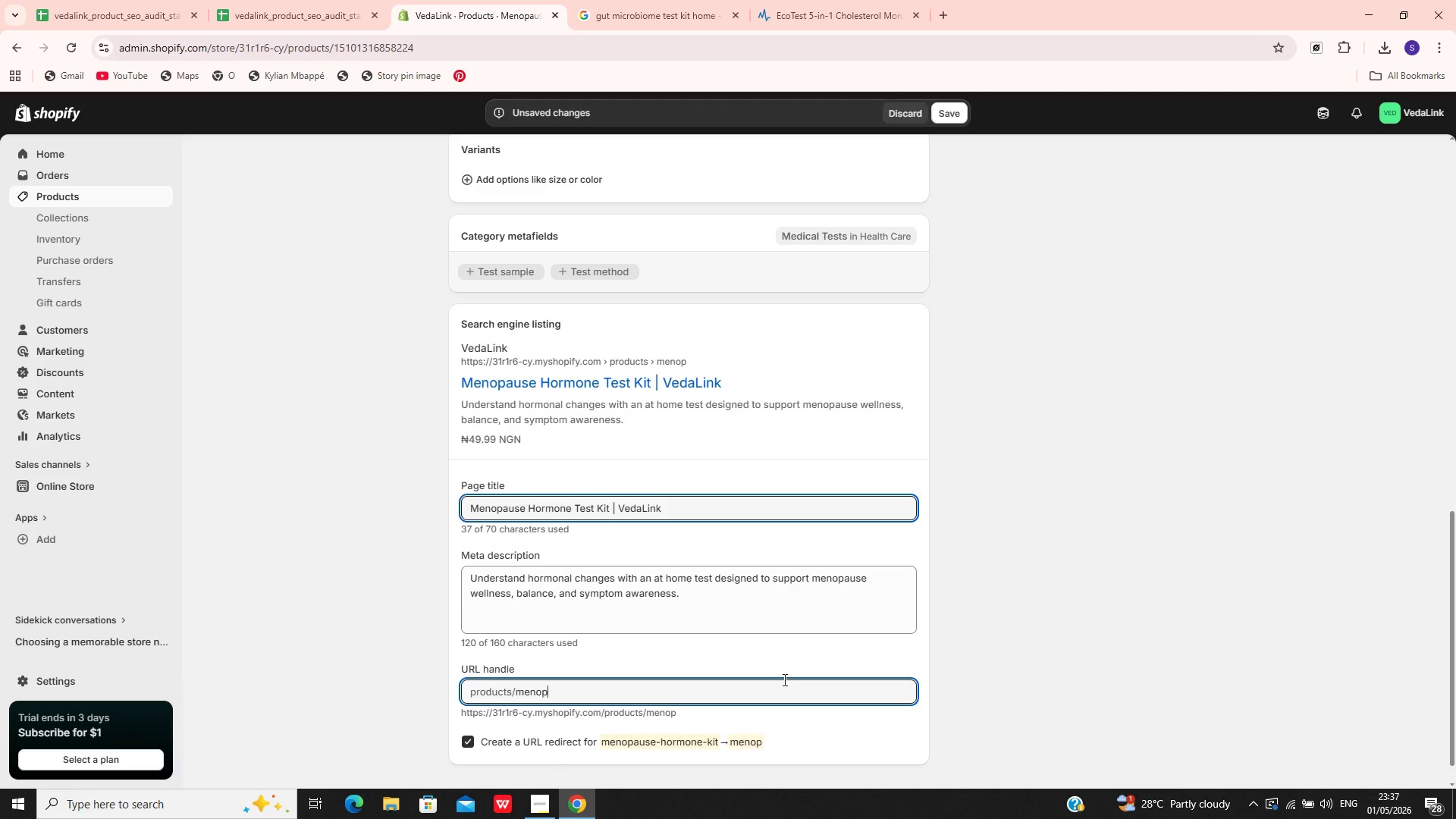 
key(Backspace)
 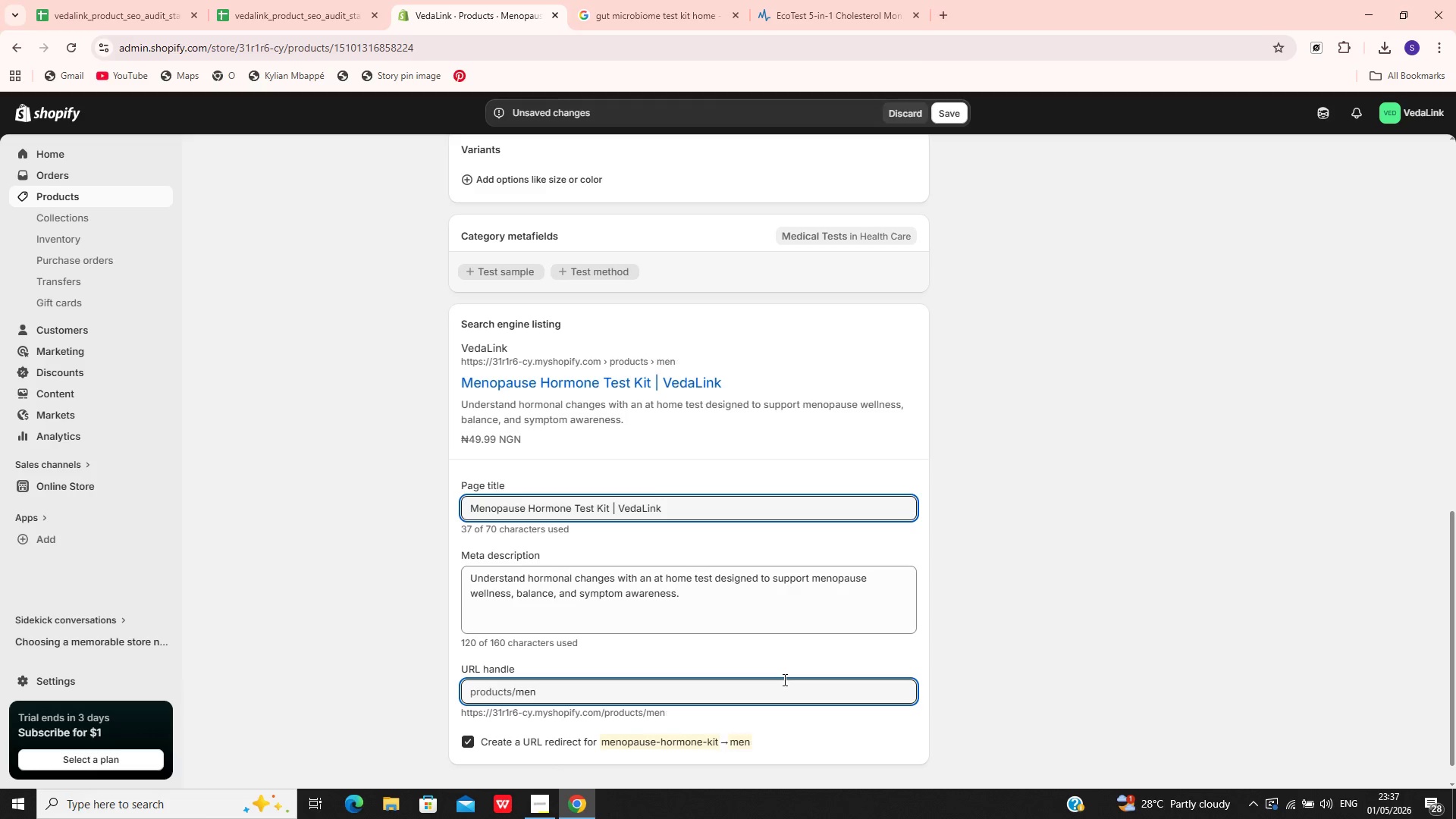 
key(Backspace)
 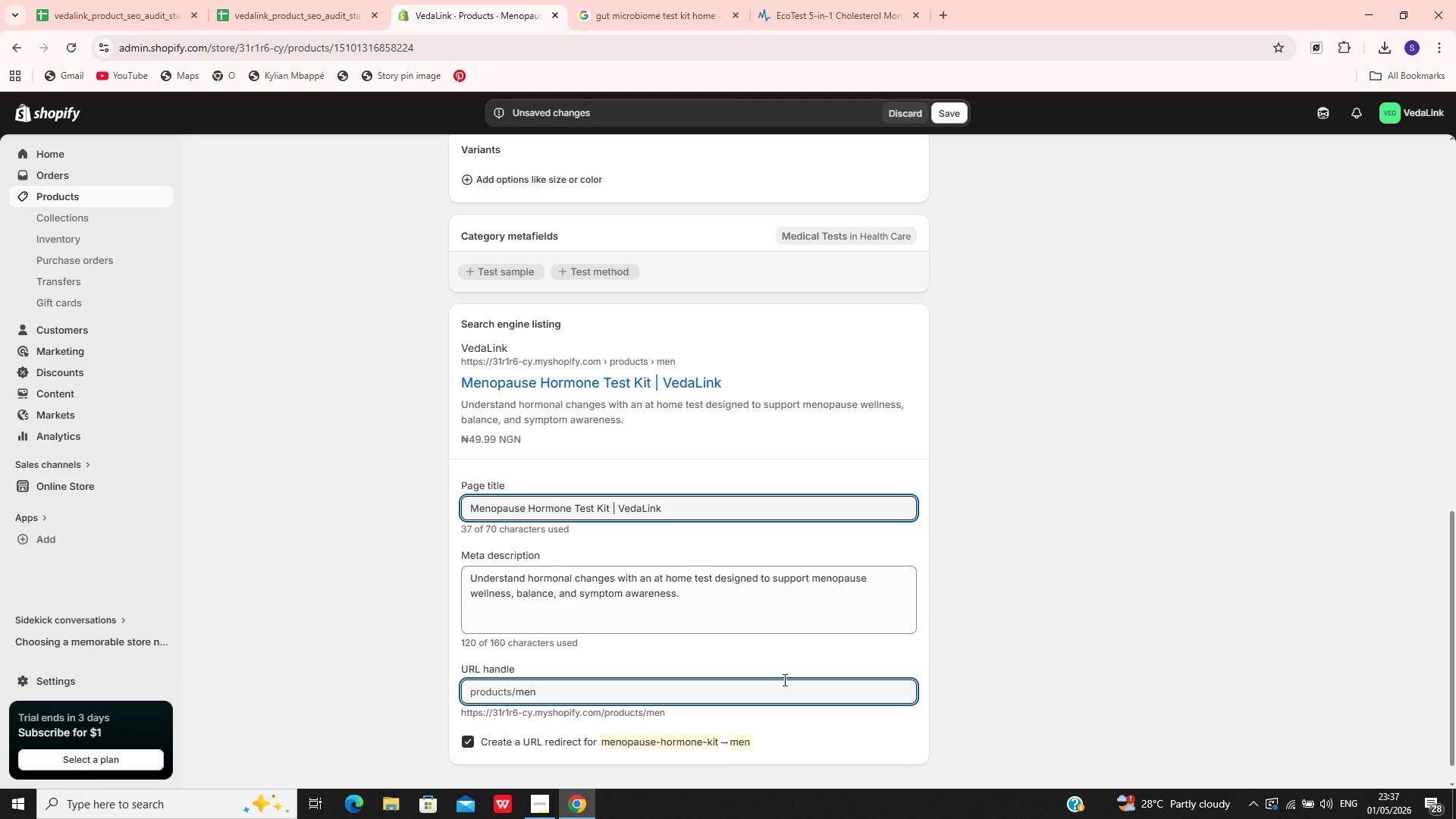 
key(Backspace)
 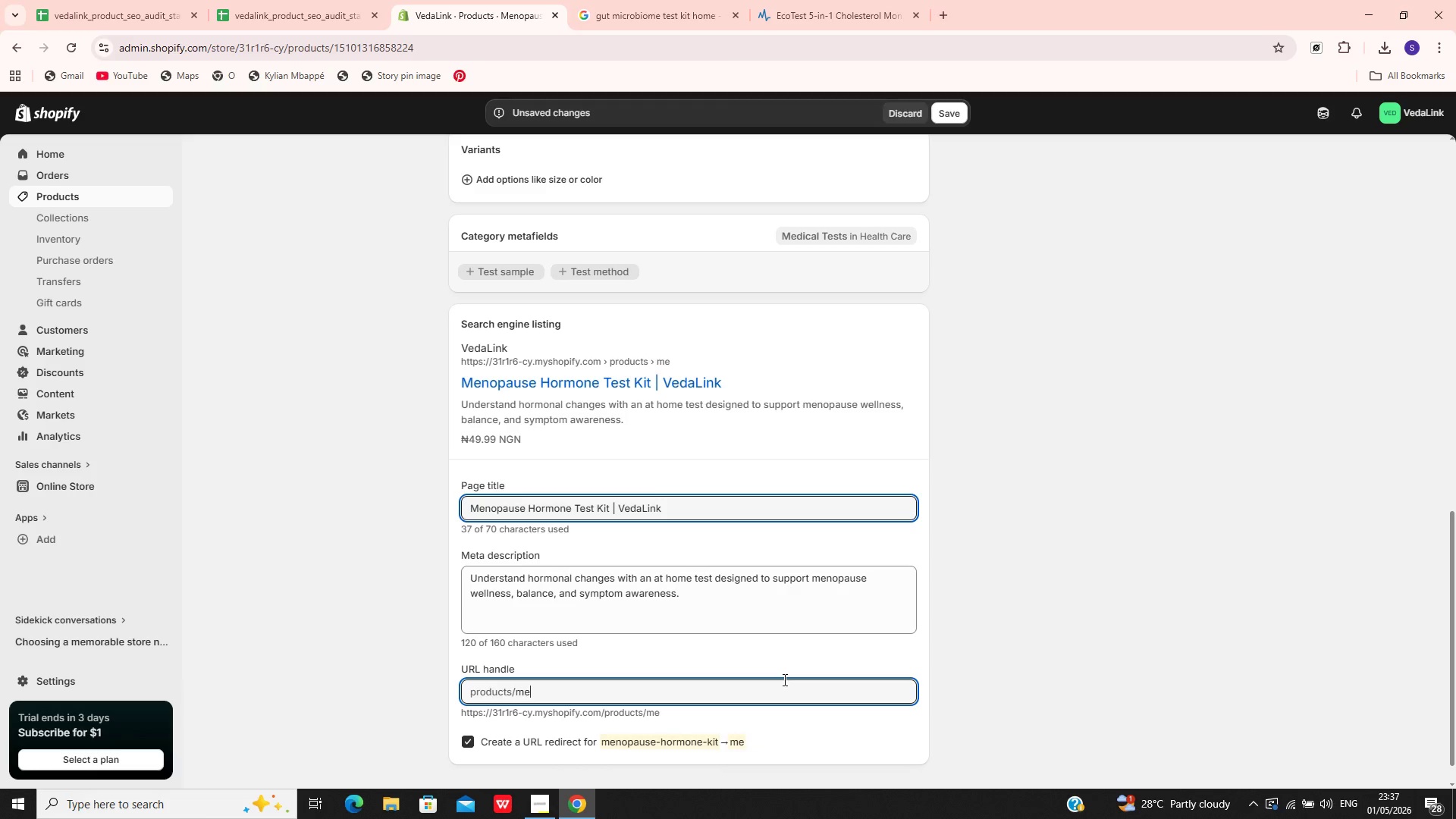 
key(Backspace)
 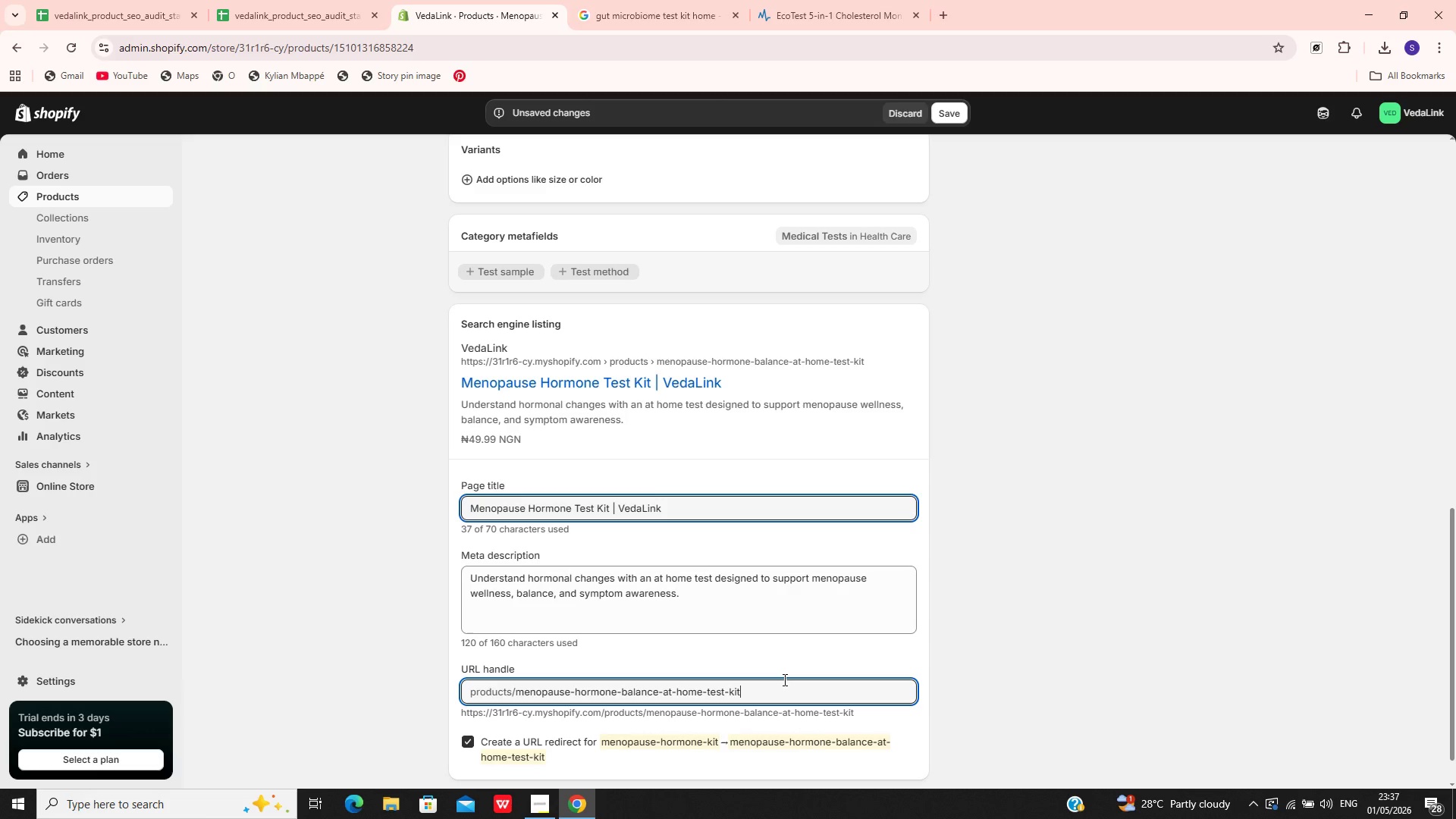 
key(Backspace)
 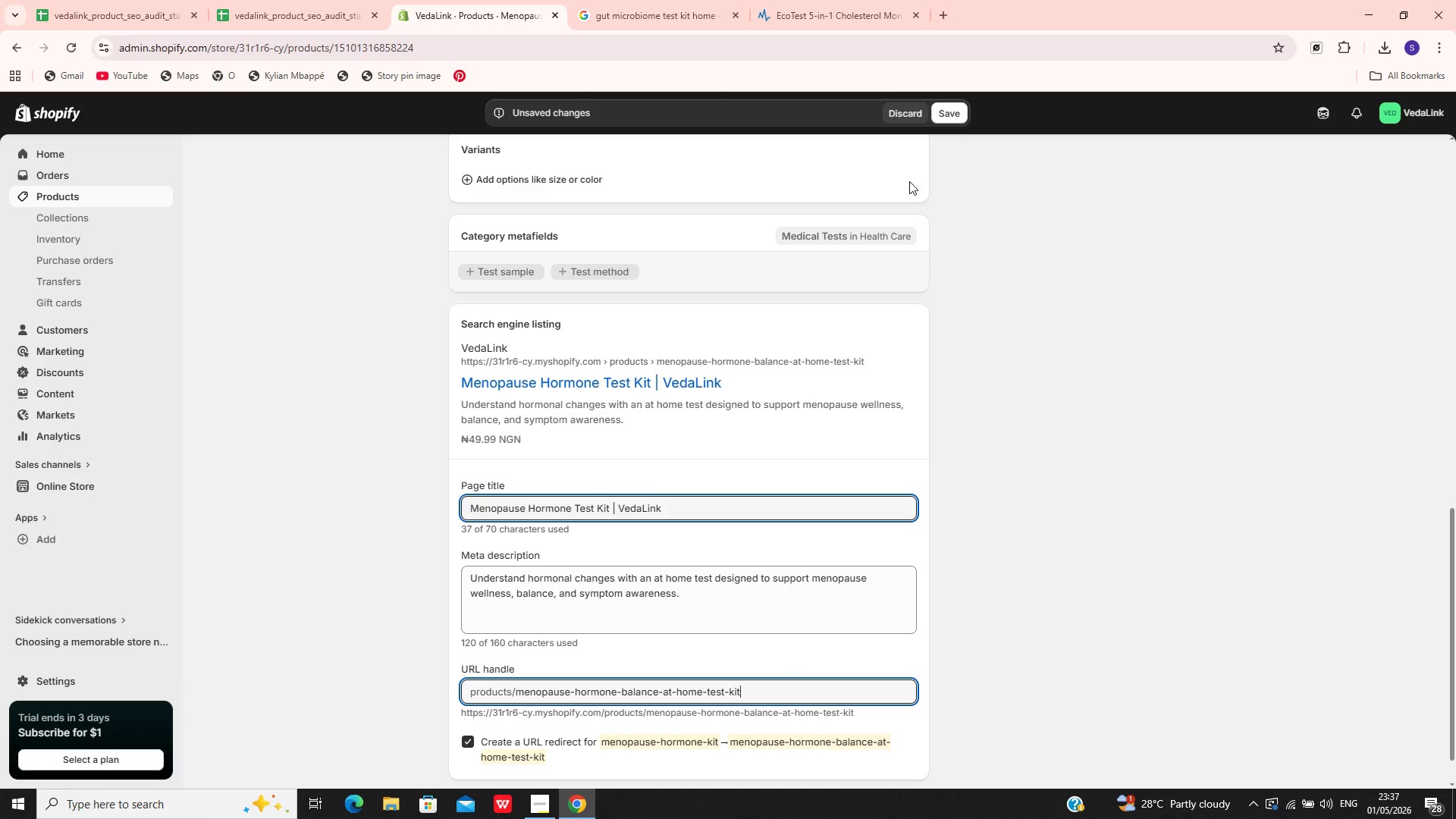 
left_click([949, 103])
 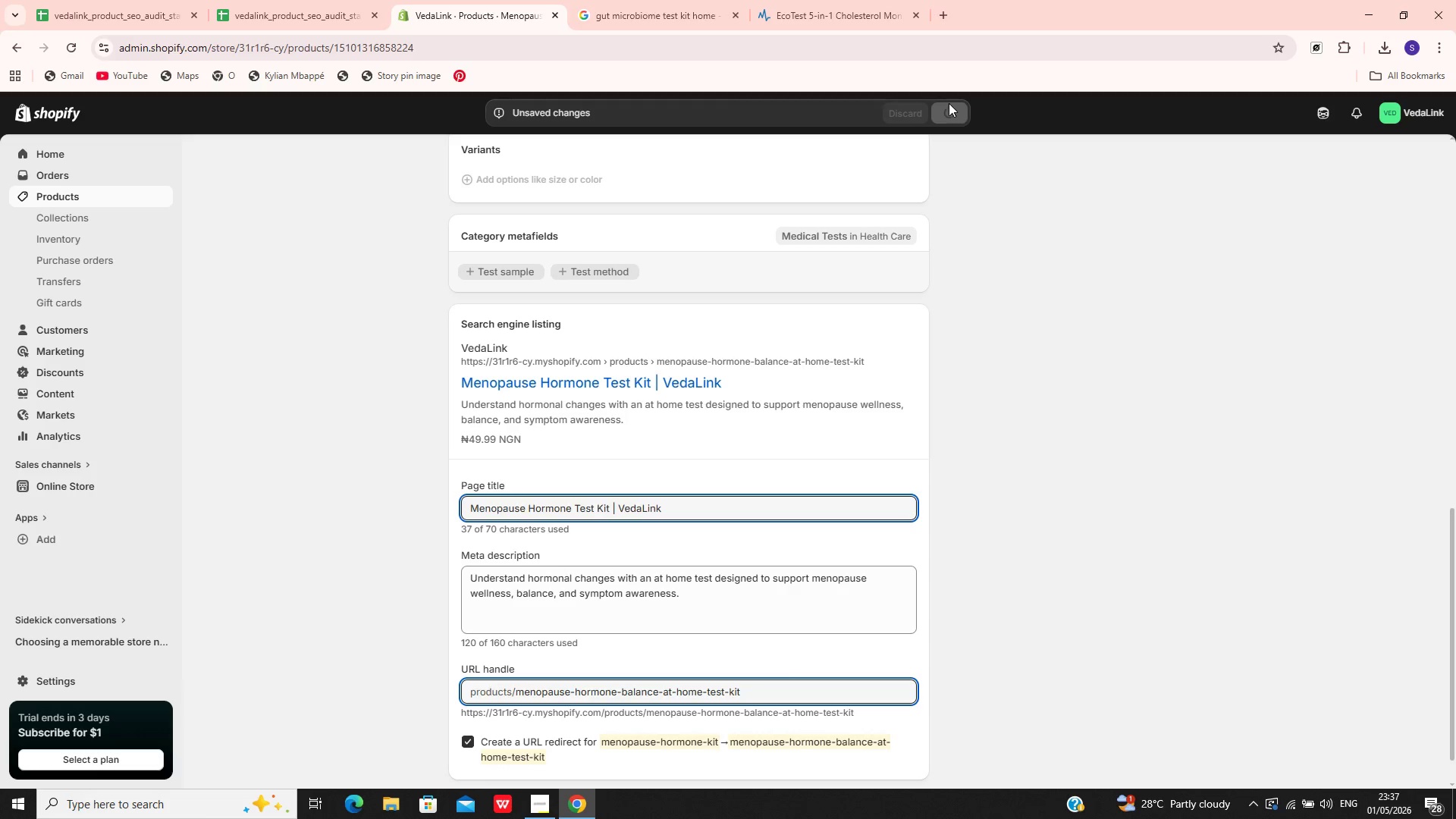 
mouse_move([918, 125])
 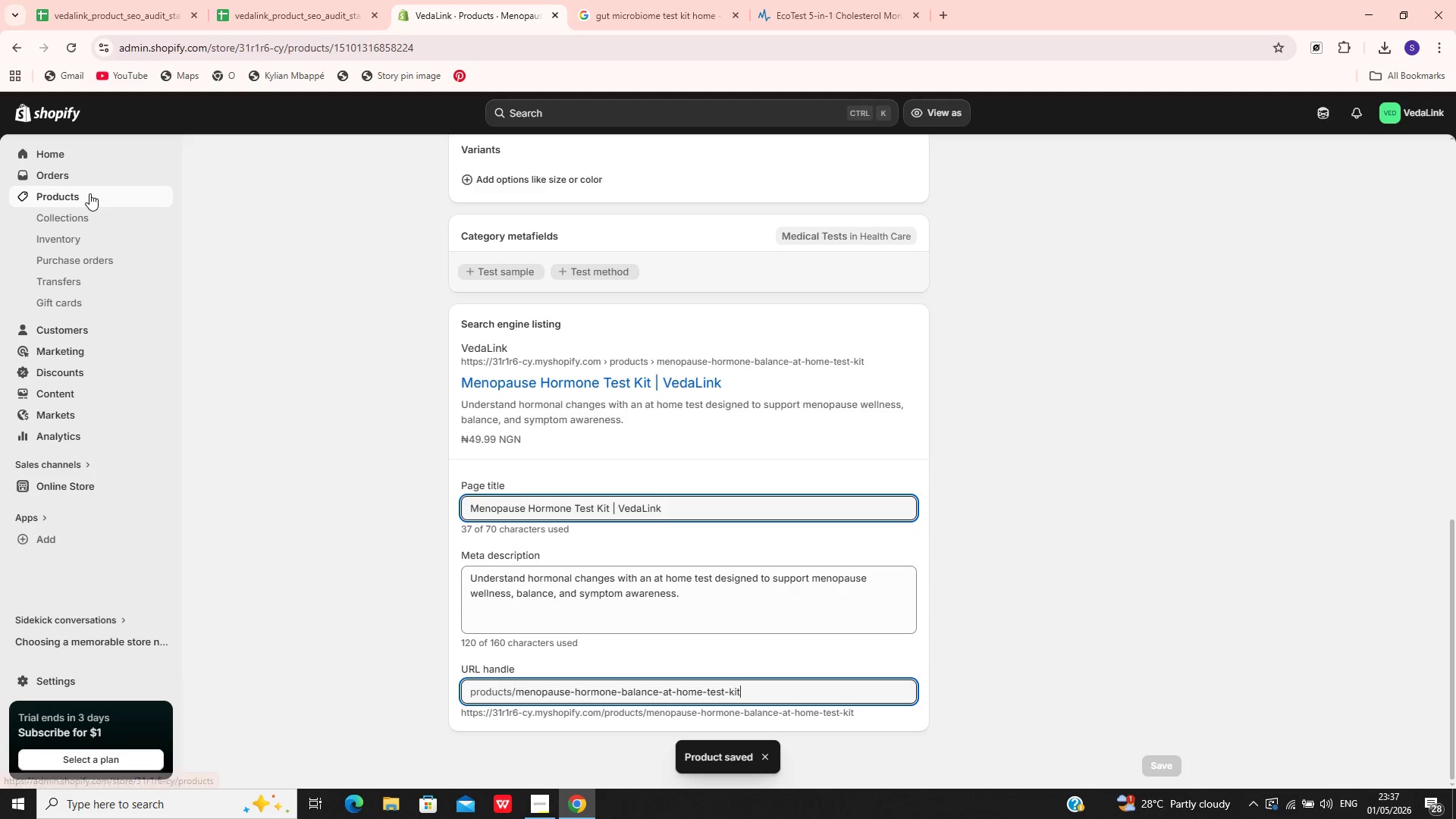 
left_click([89, 193])
 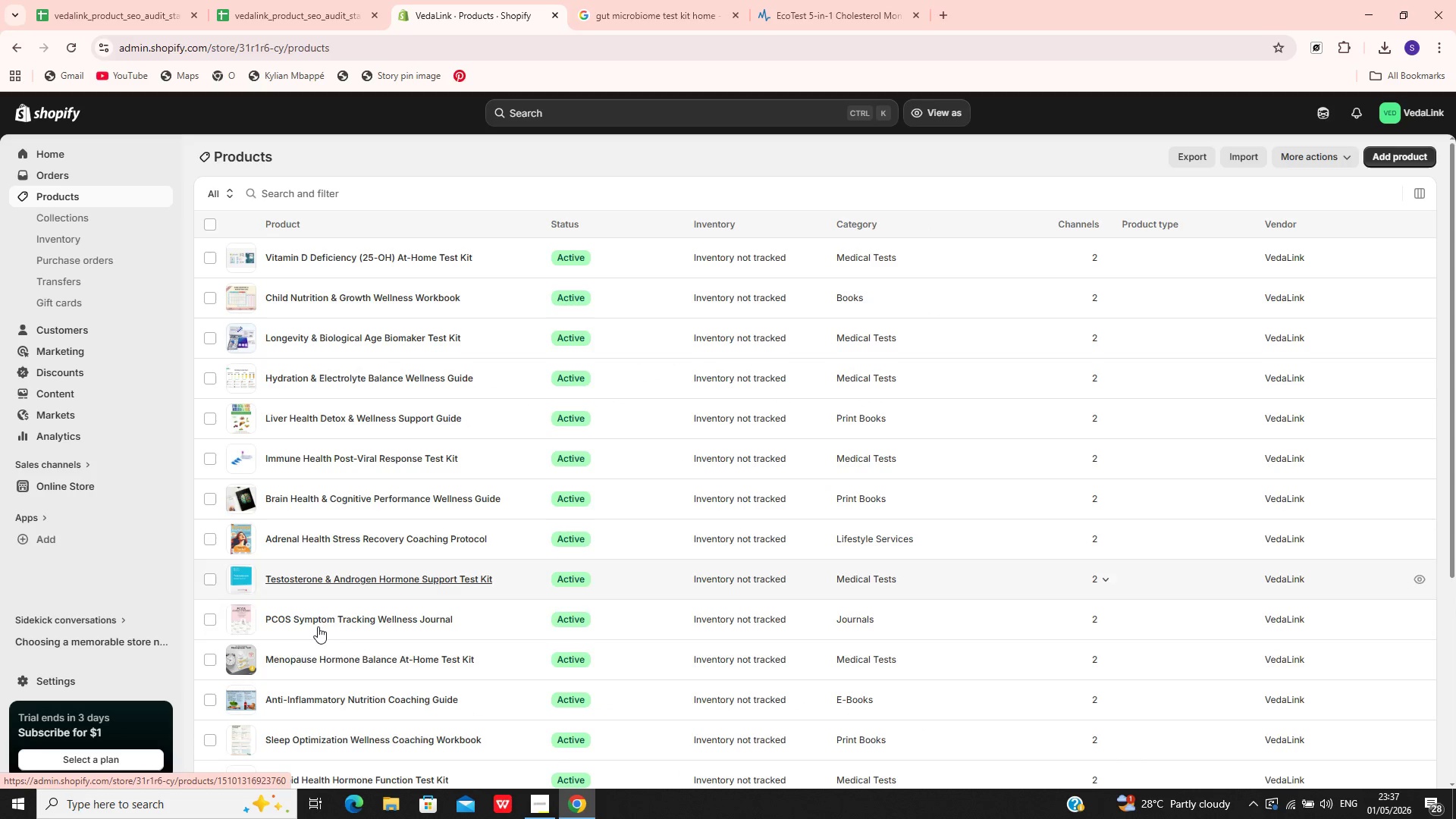 
left_click([315, 699])
 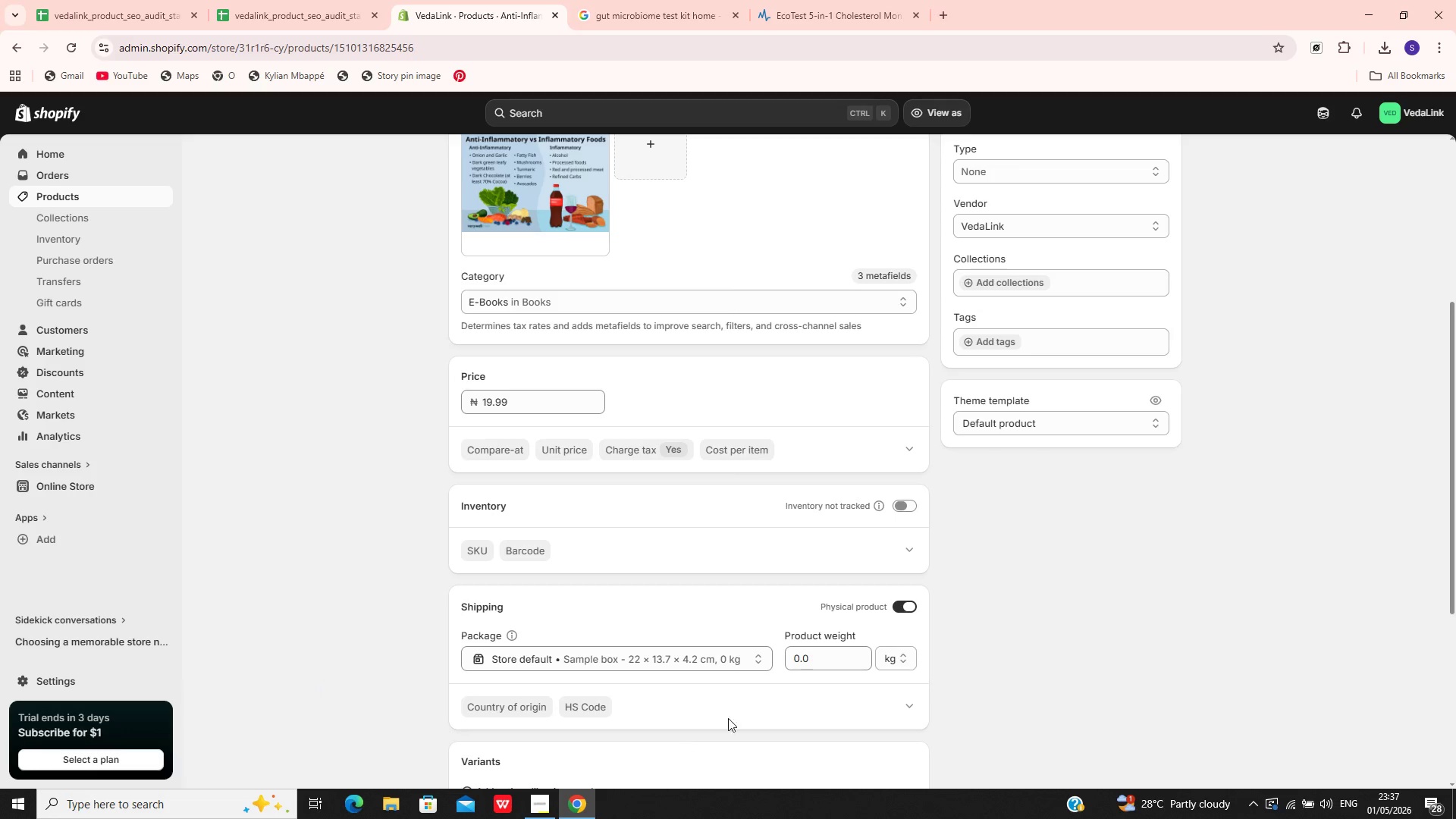 
wait(20.19)
 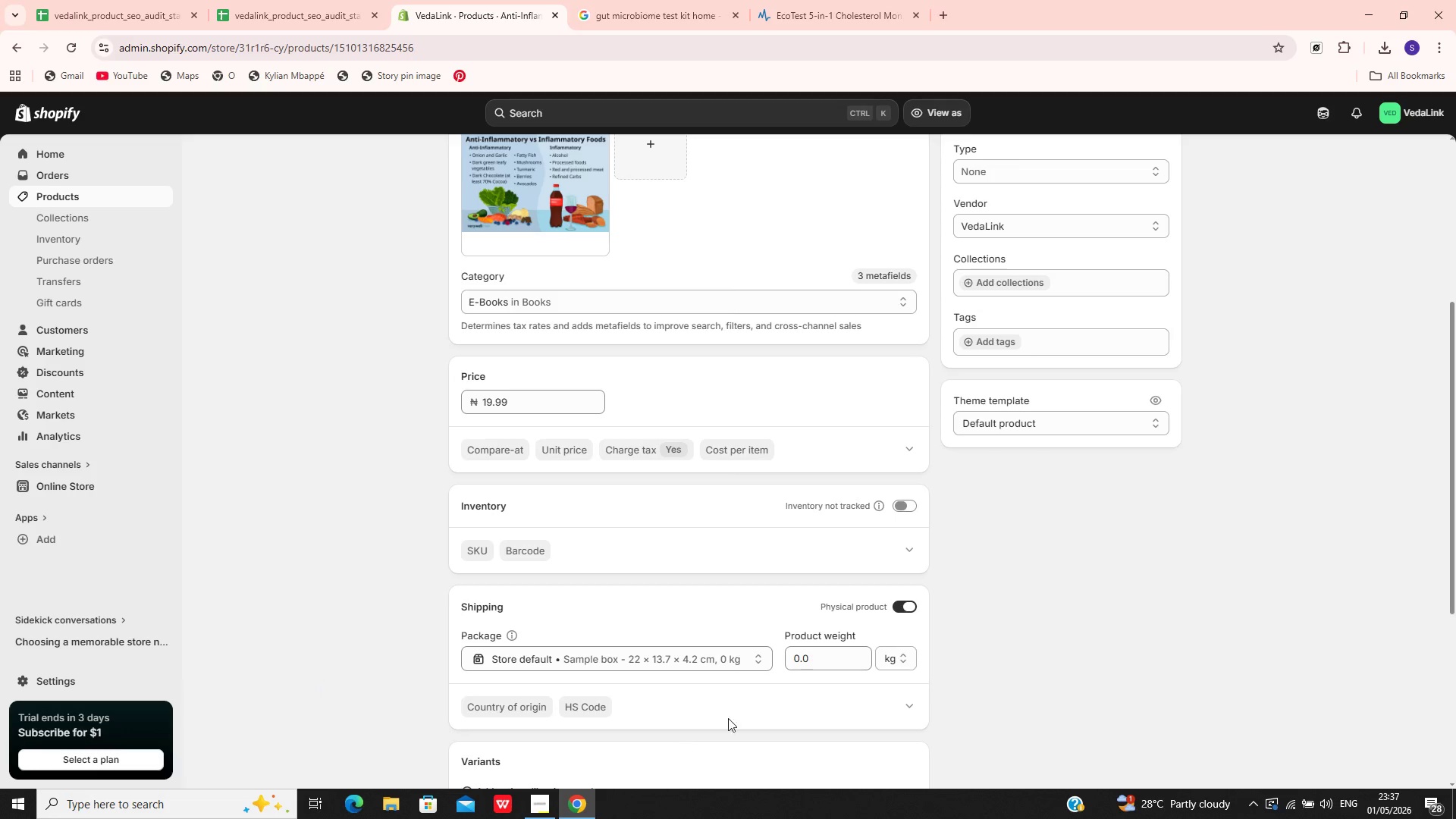 
left_click([896, 595])
 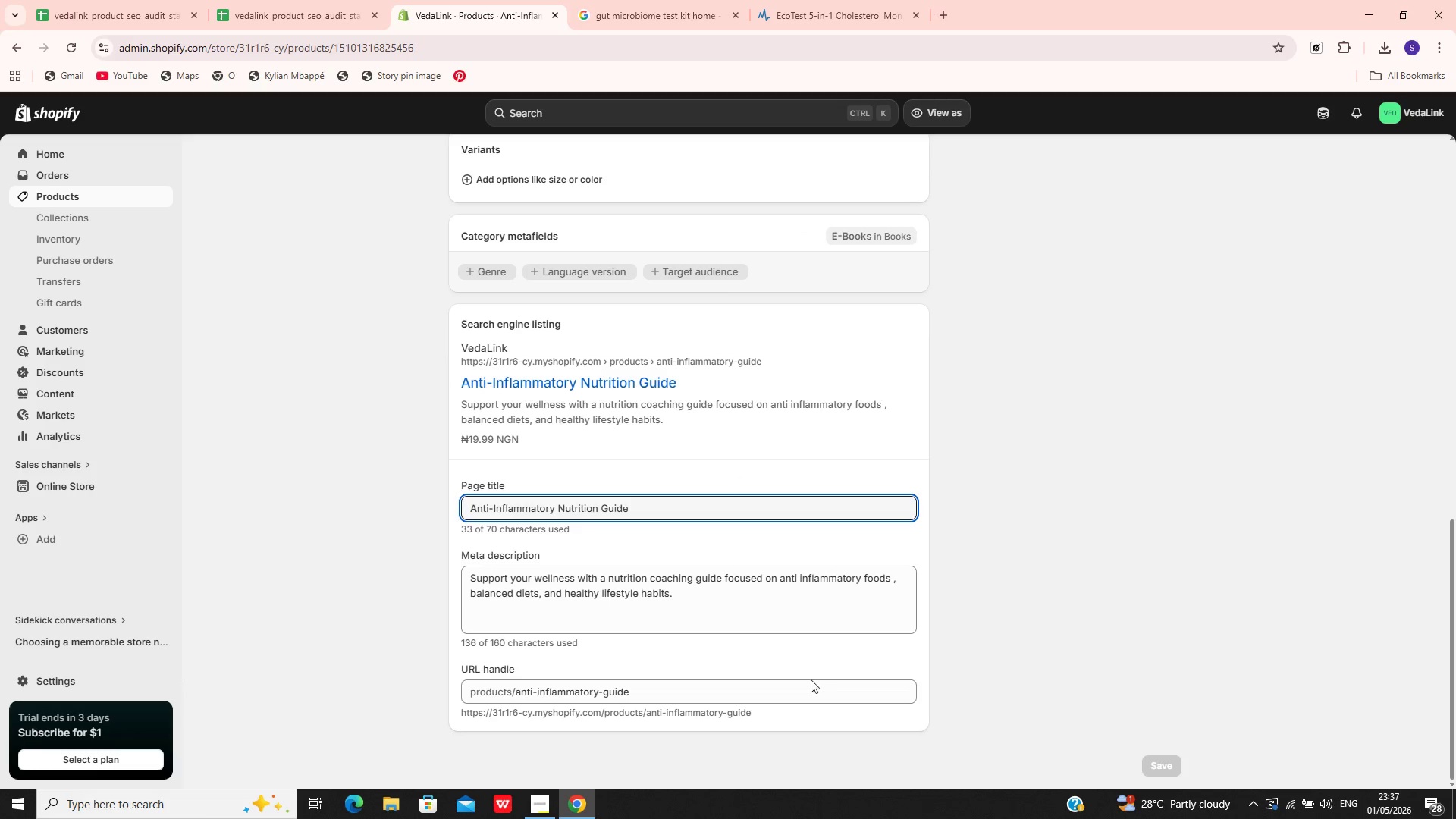 
left_click([796, 684])
 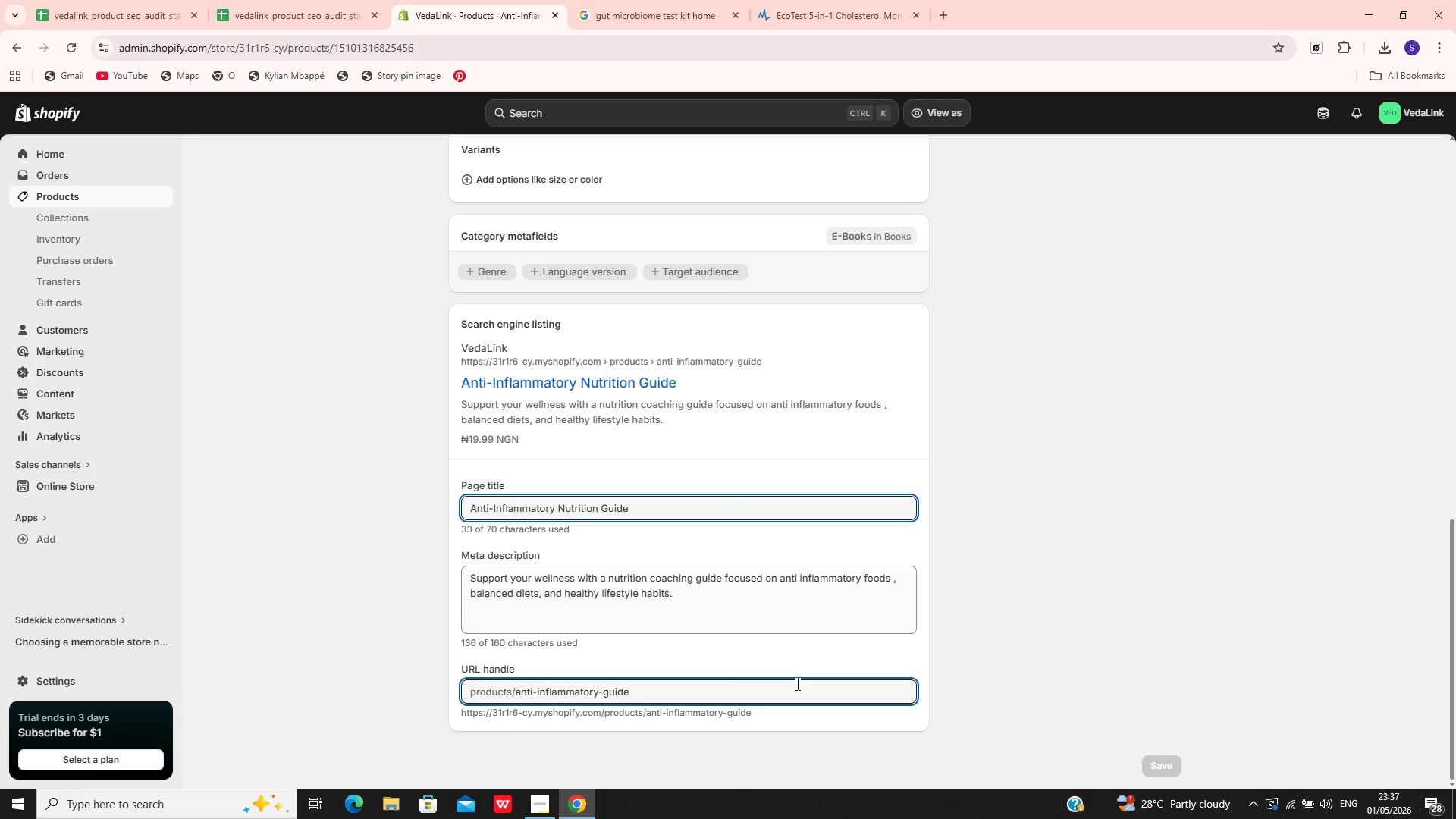 
hold_key(key=Backspace, duration=0.72)
 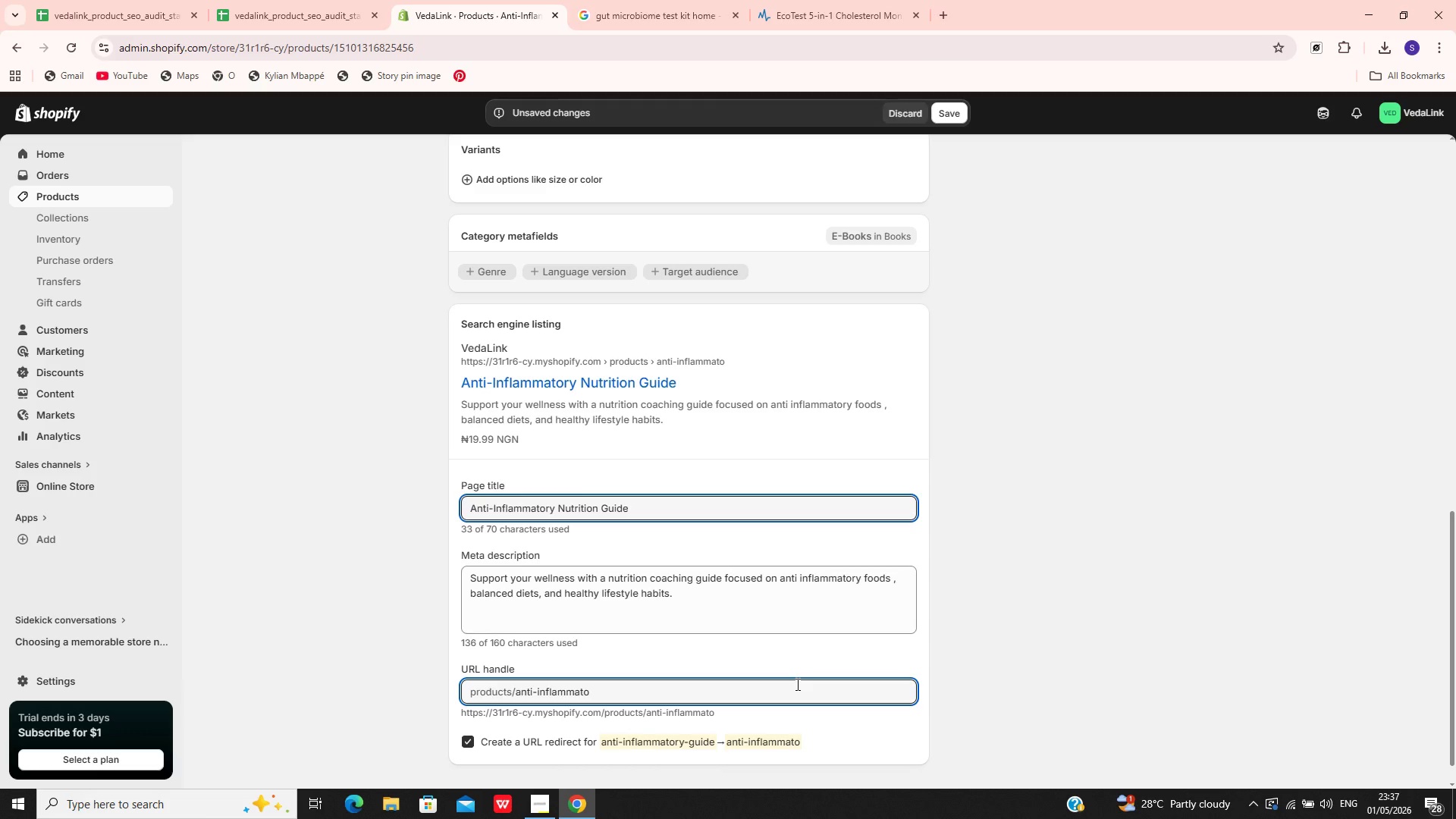 
wait(6.25)
 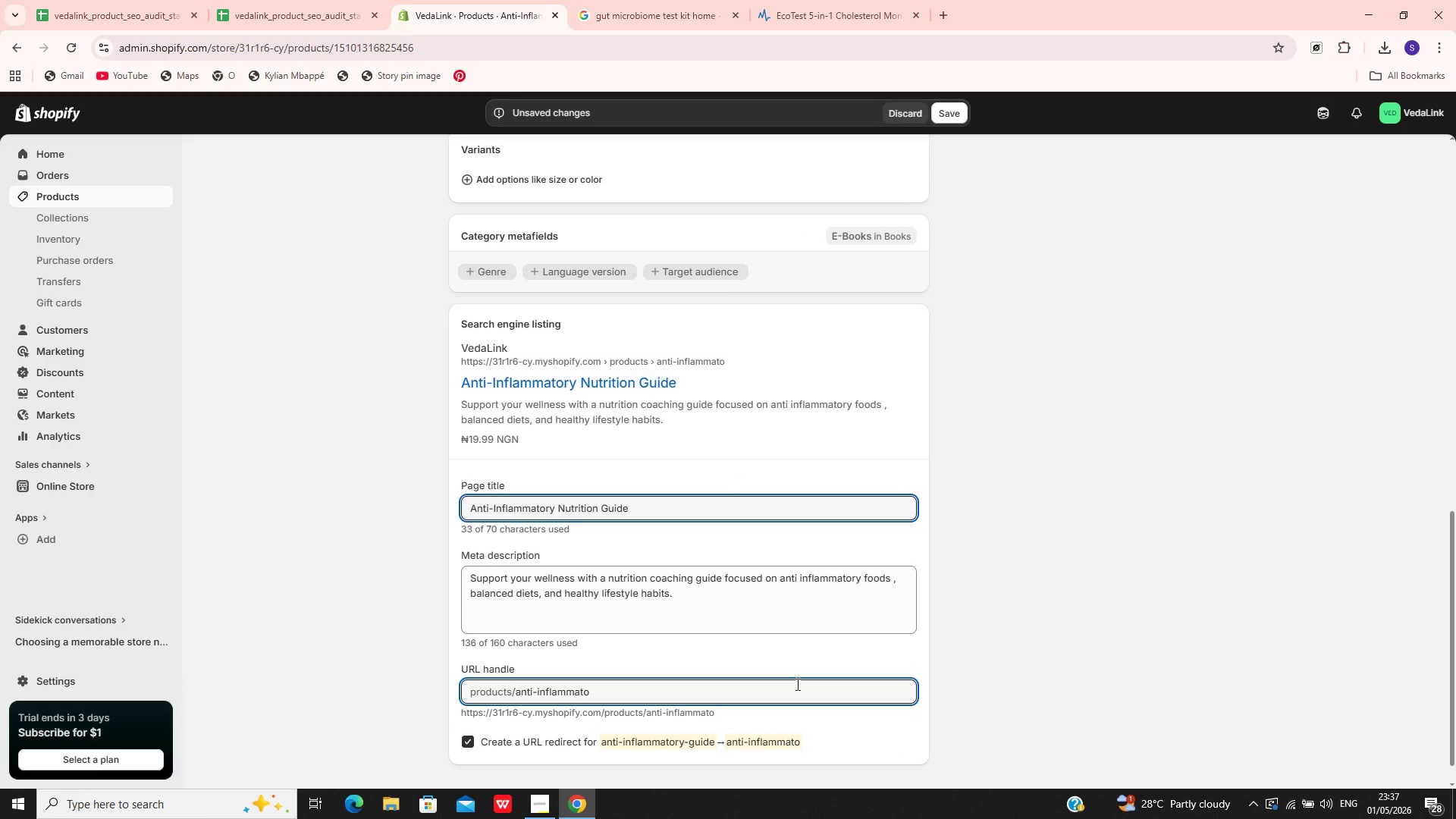 
key(Backspace)
 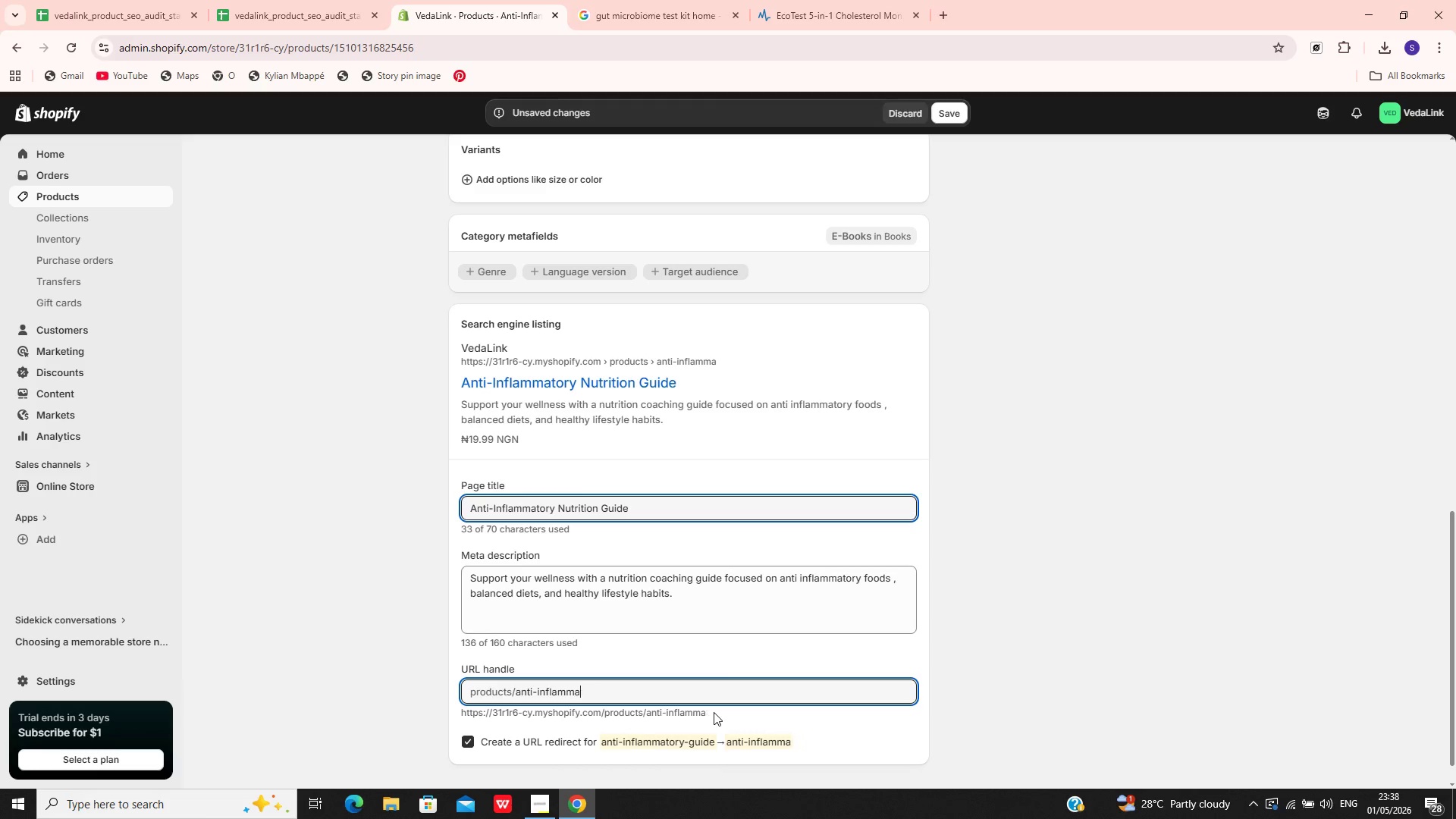 
hold_key(key=Backspace, duration=0.81)
 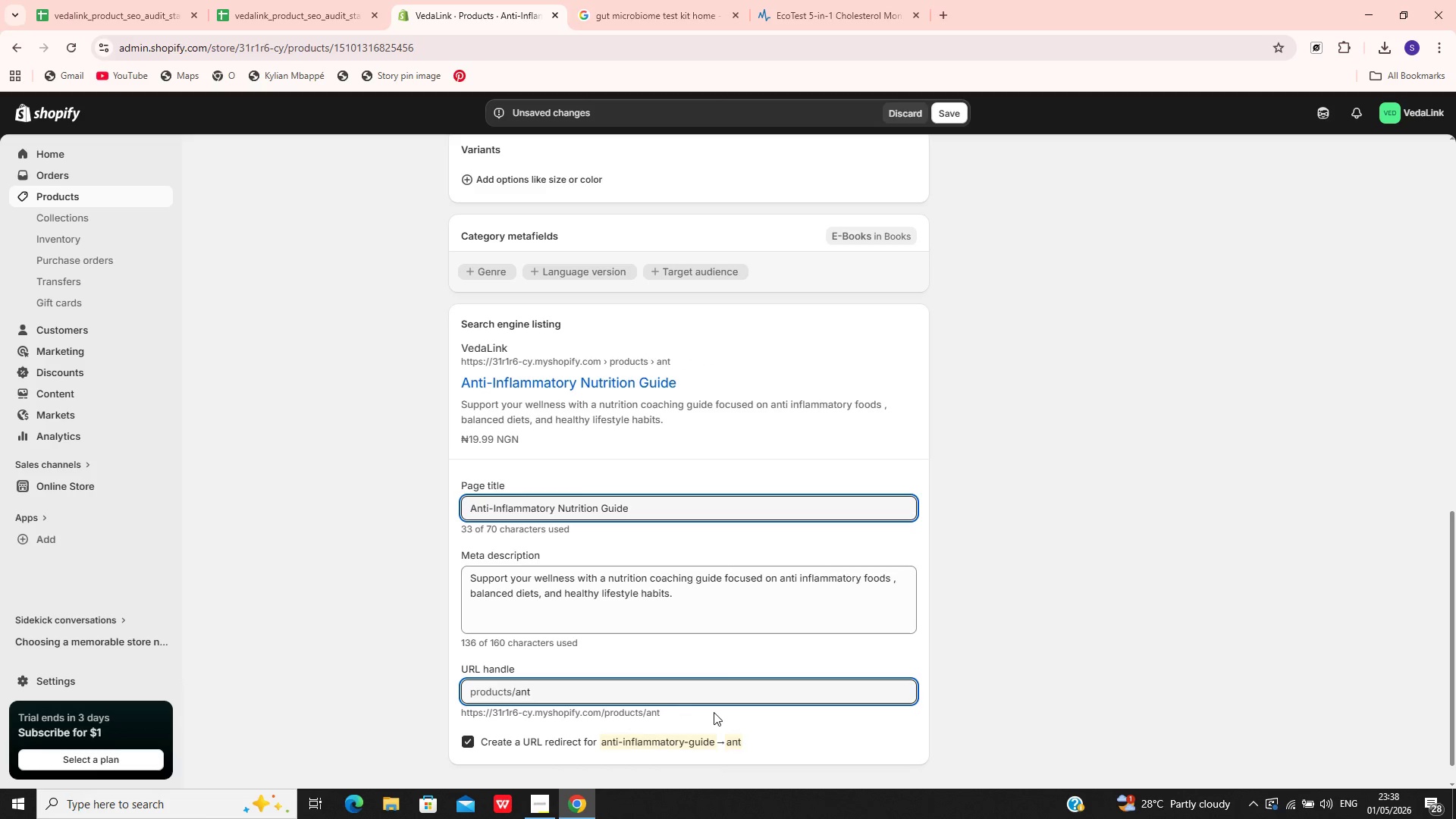 
key(Backspace)
 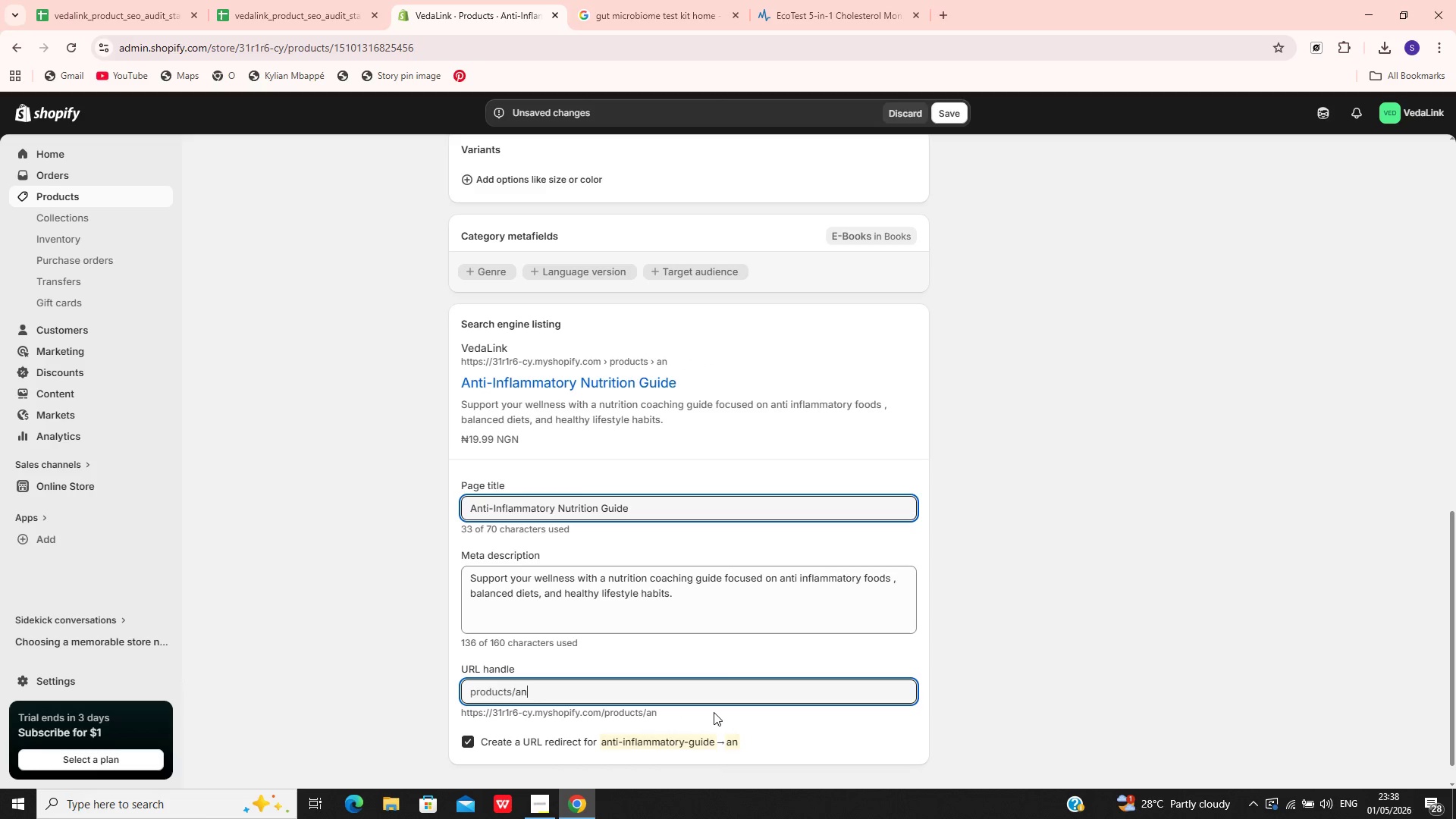 
key(Backspace)
 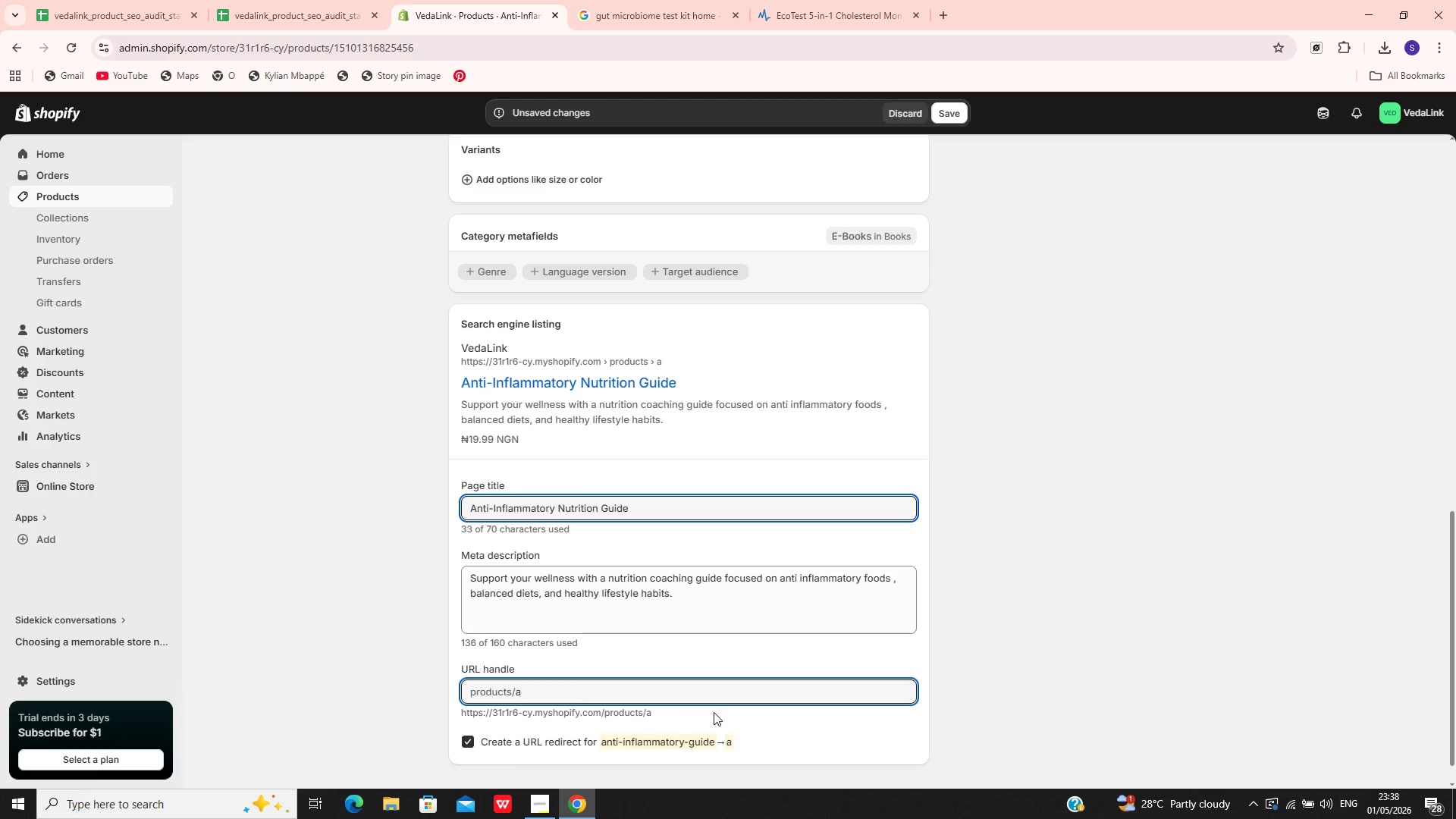 
key(Backspace)
 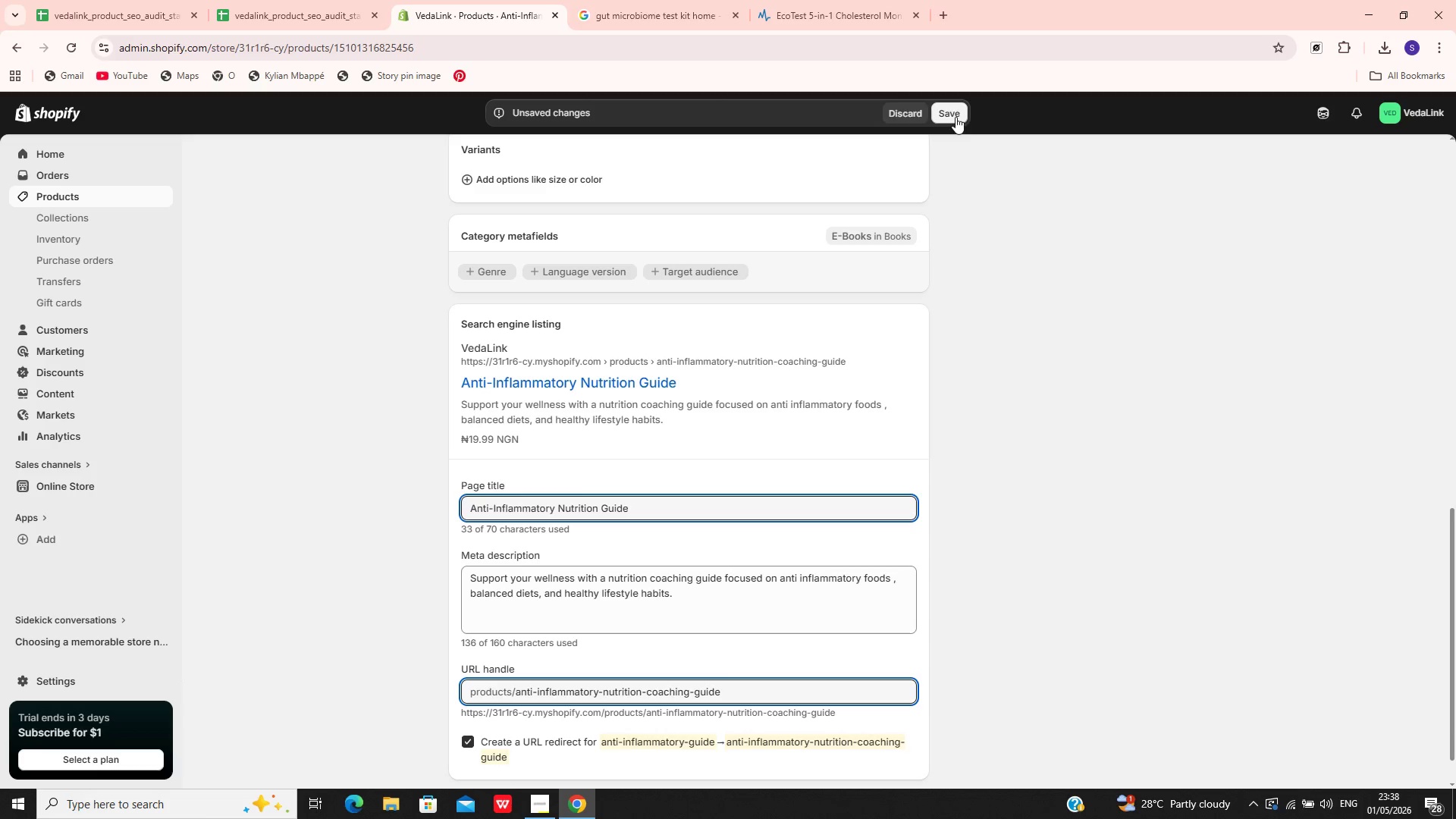 
left_click([947, 121])
 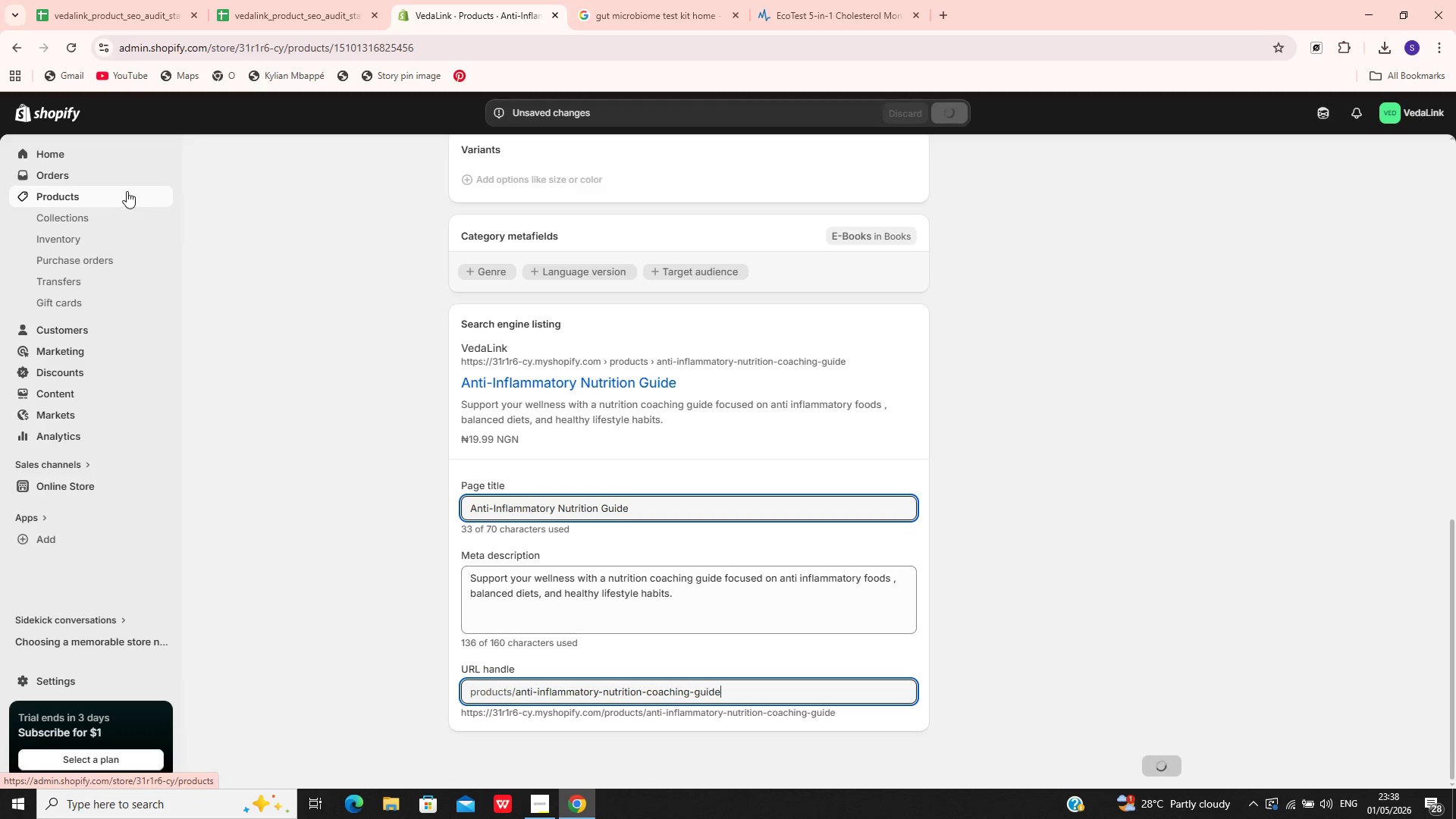 
left_click([128, 200])
 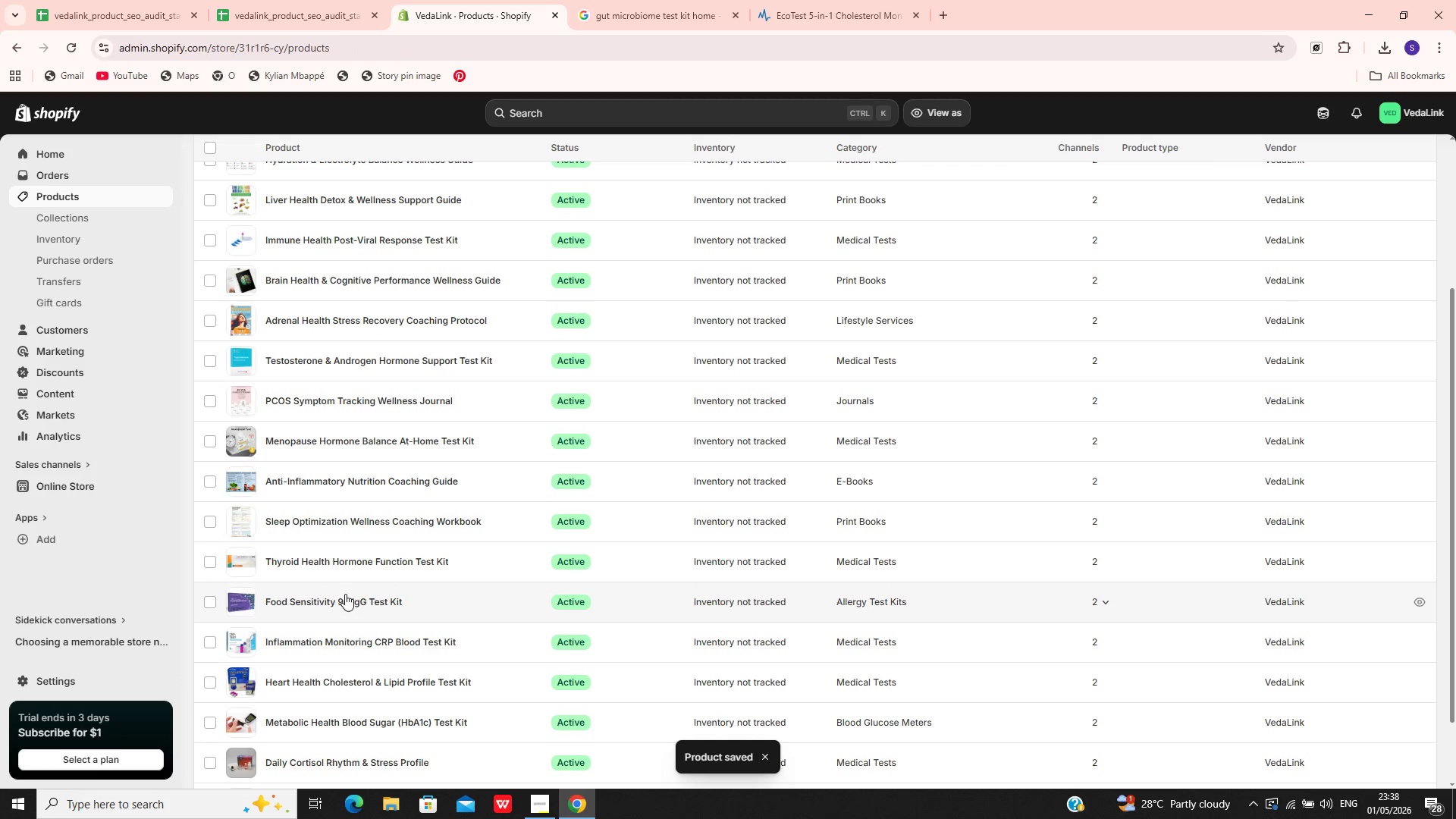 
left_click([357, 523])
 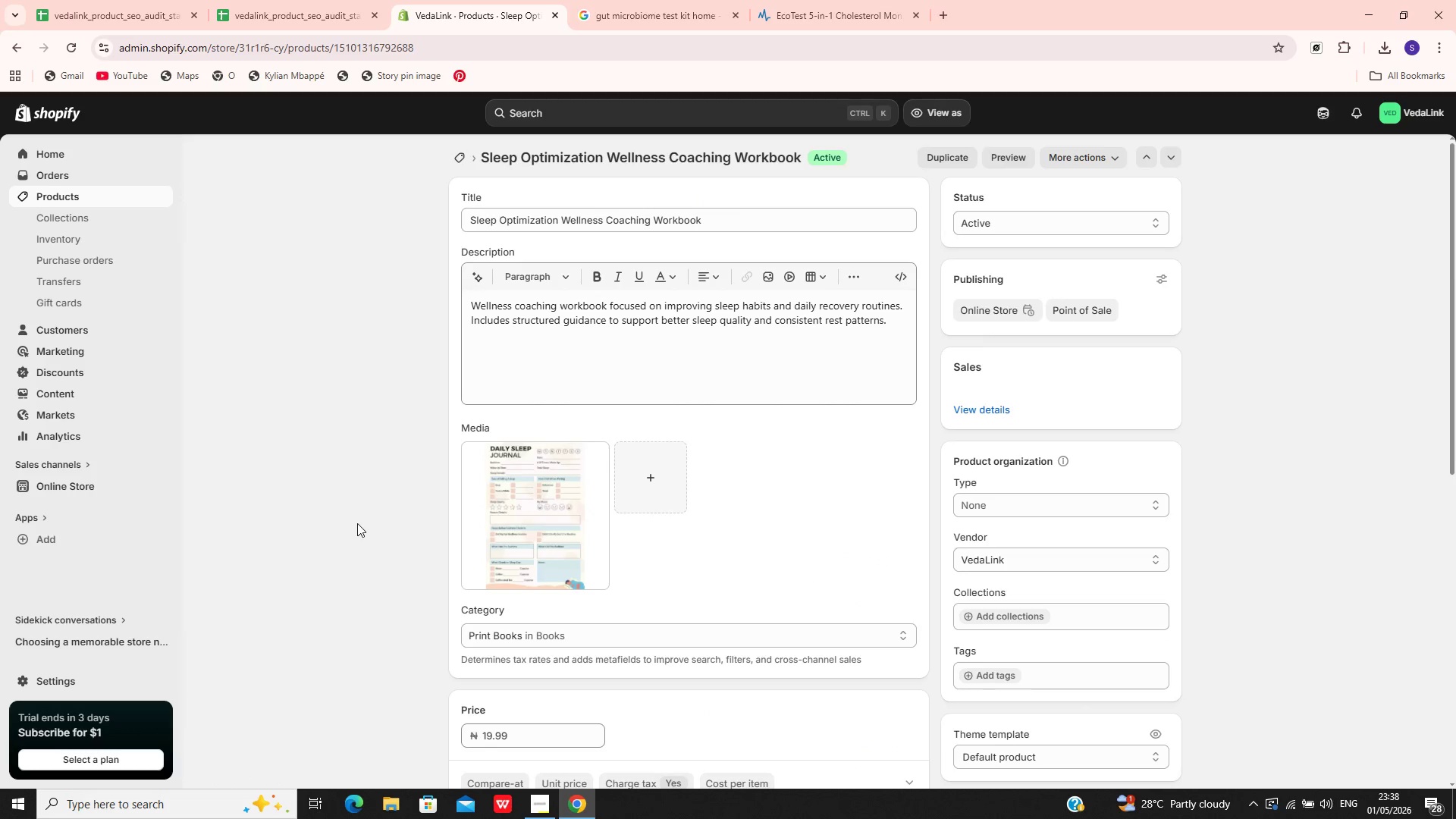 
mouse_move([527, 538])
 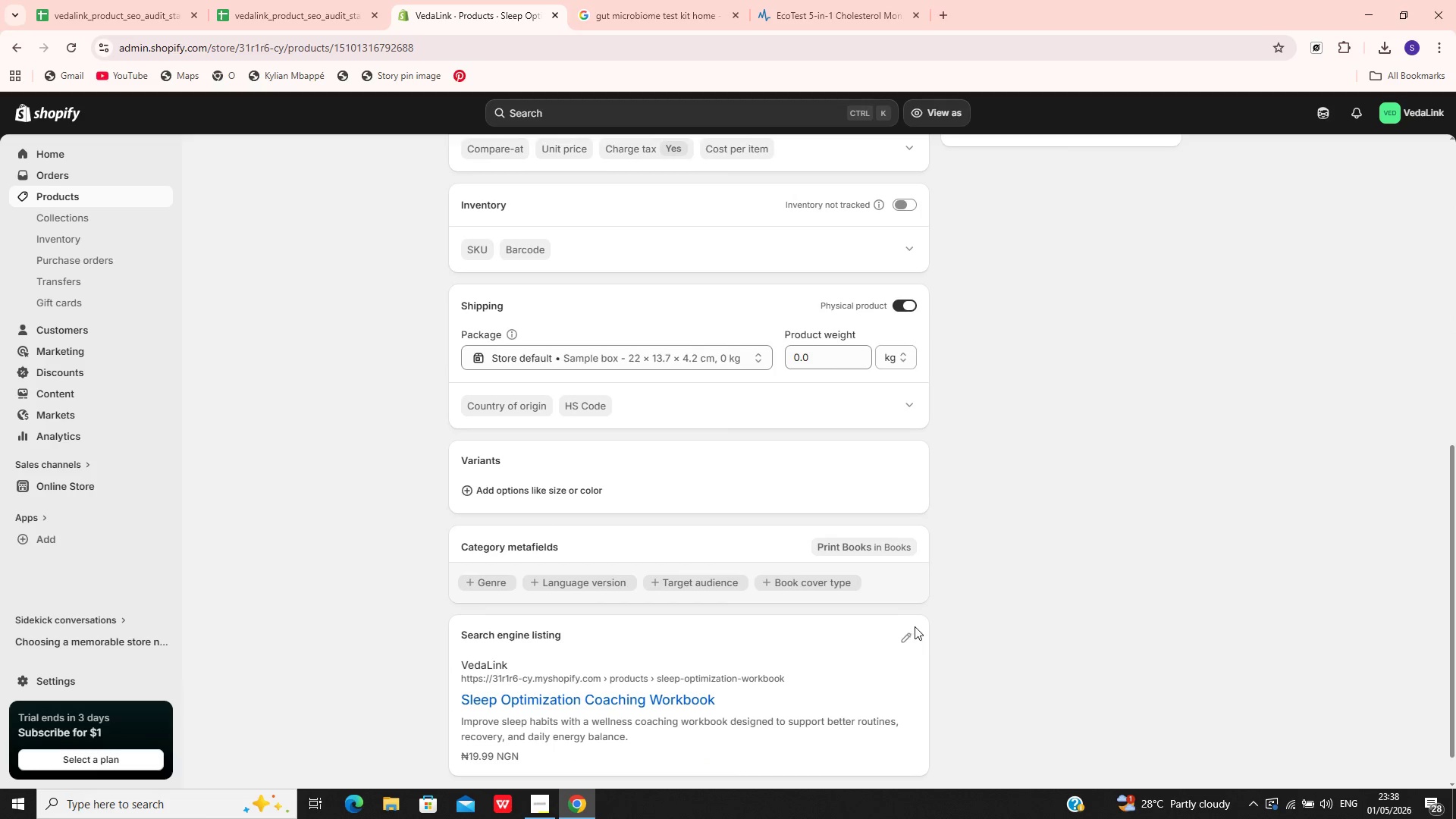 
left_click([915, 629])
 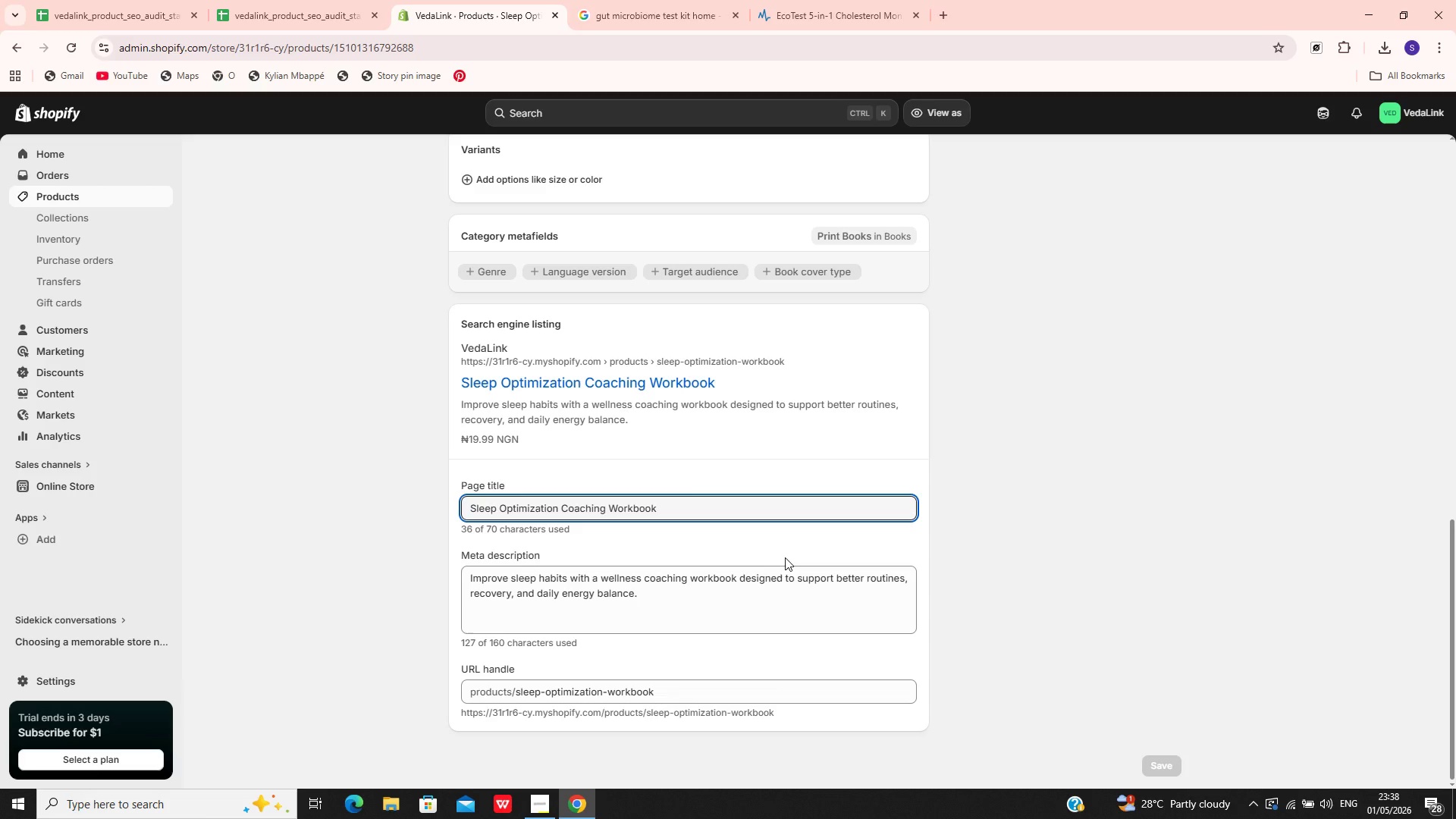 
wait(15.69)
 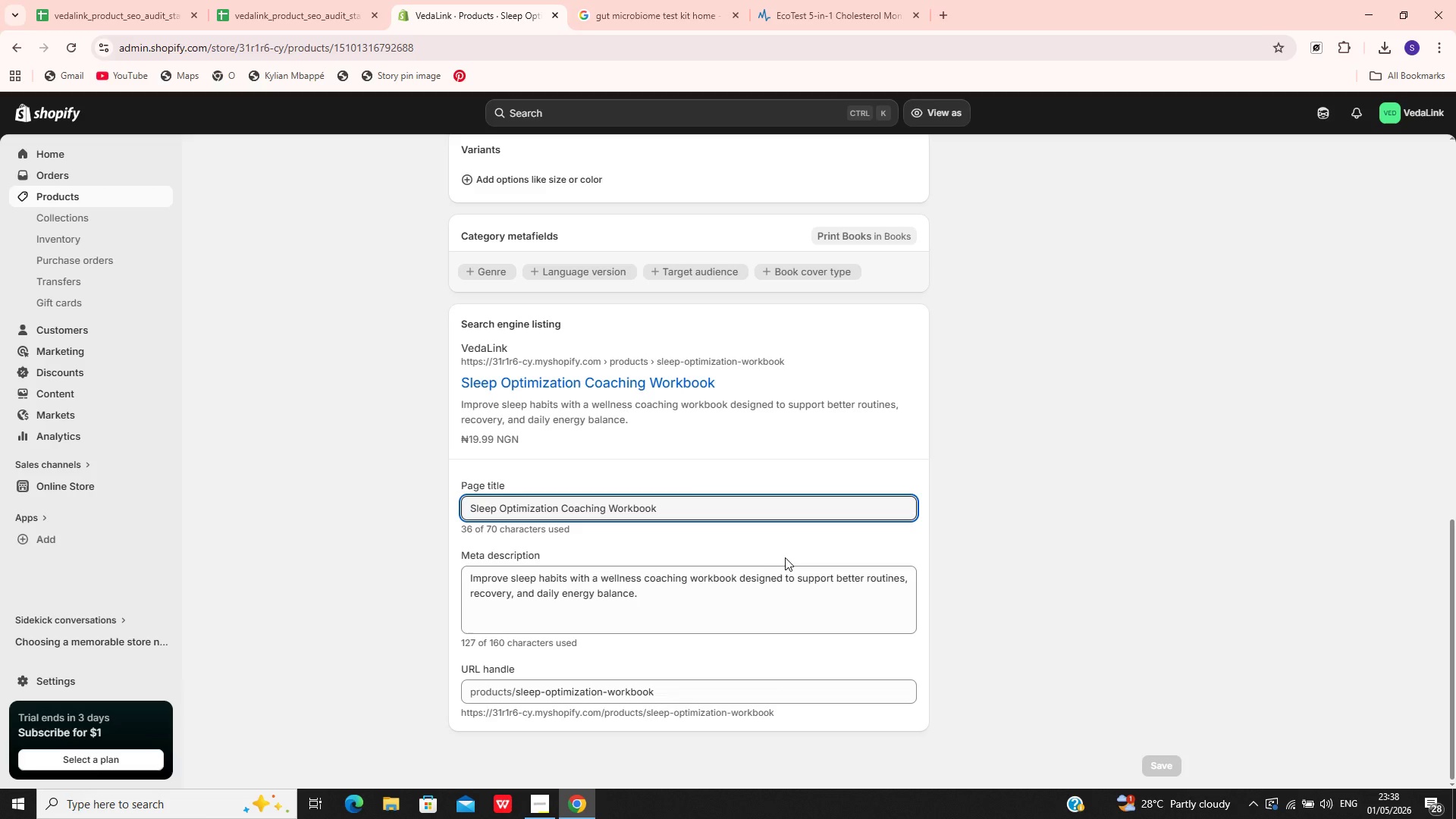 
left_click([709, 685])
 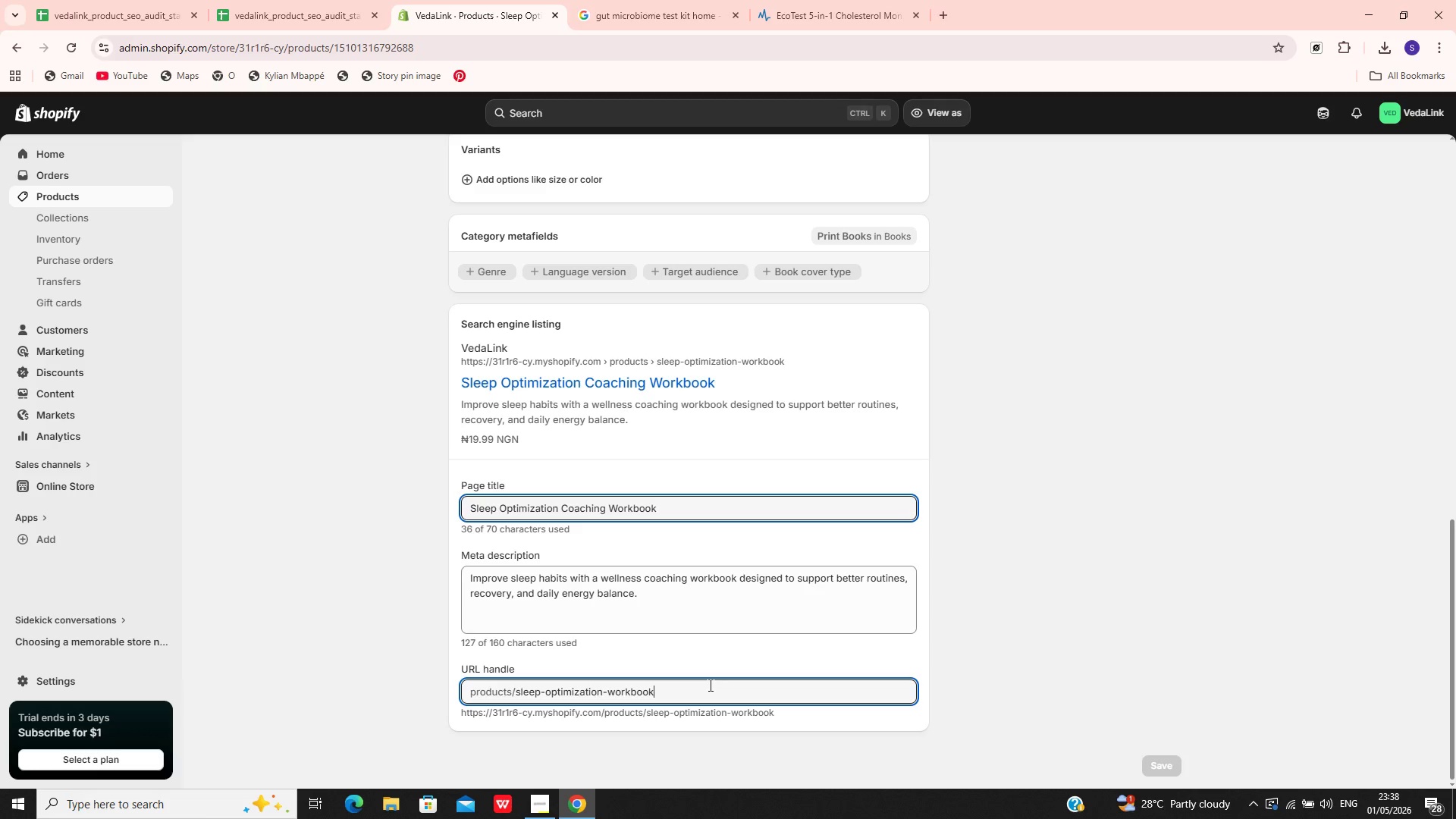 
hold_key(key=Backspace, duration=1.06)
 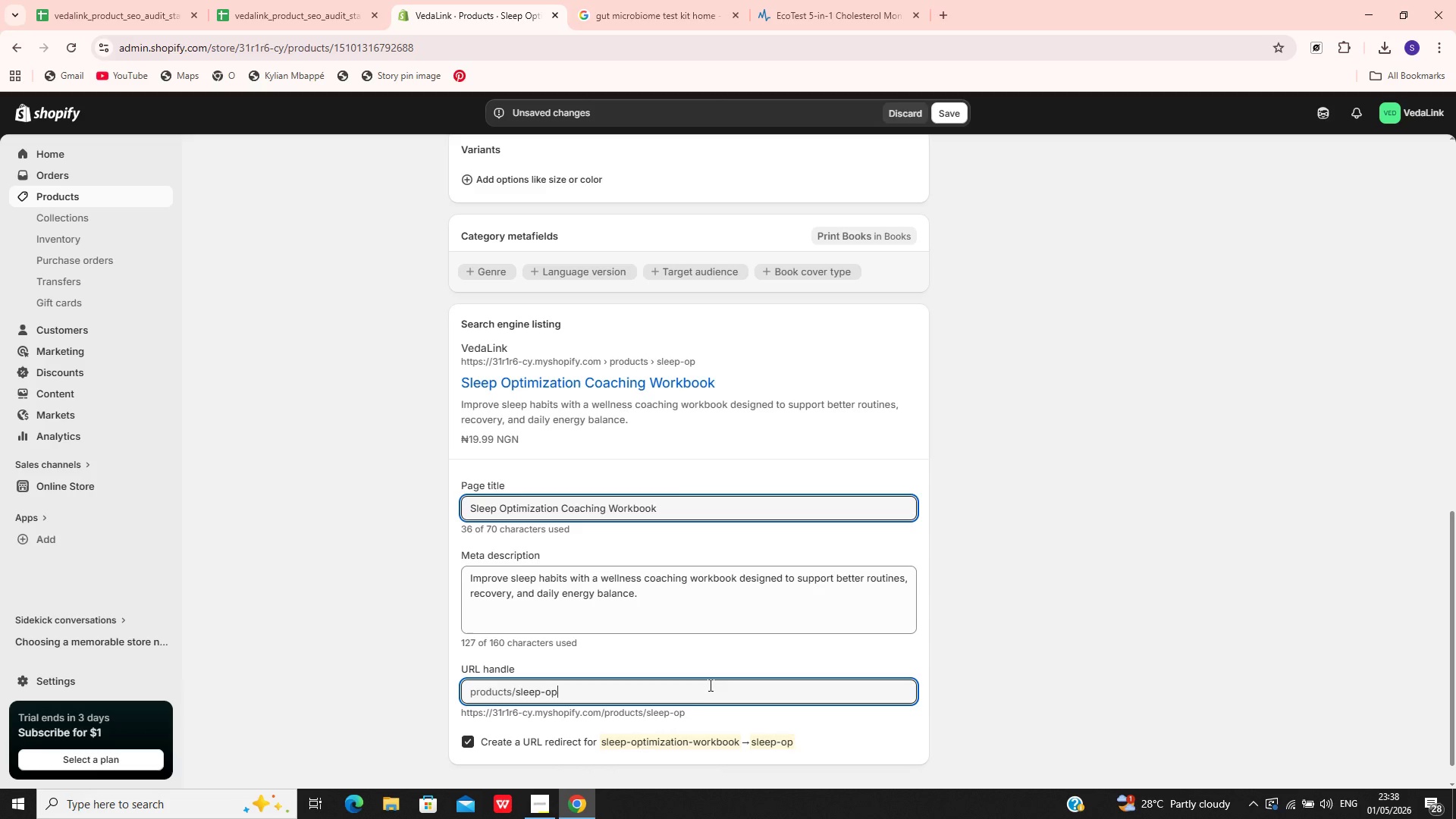 
hold_key(key=Backspace, duration=0.41)
 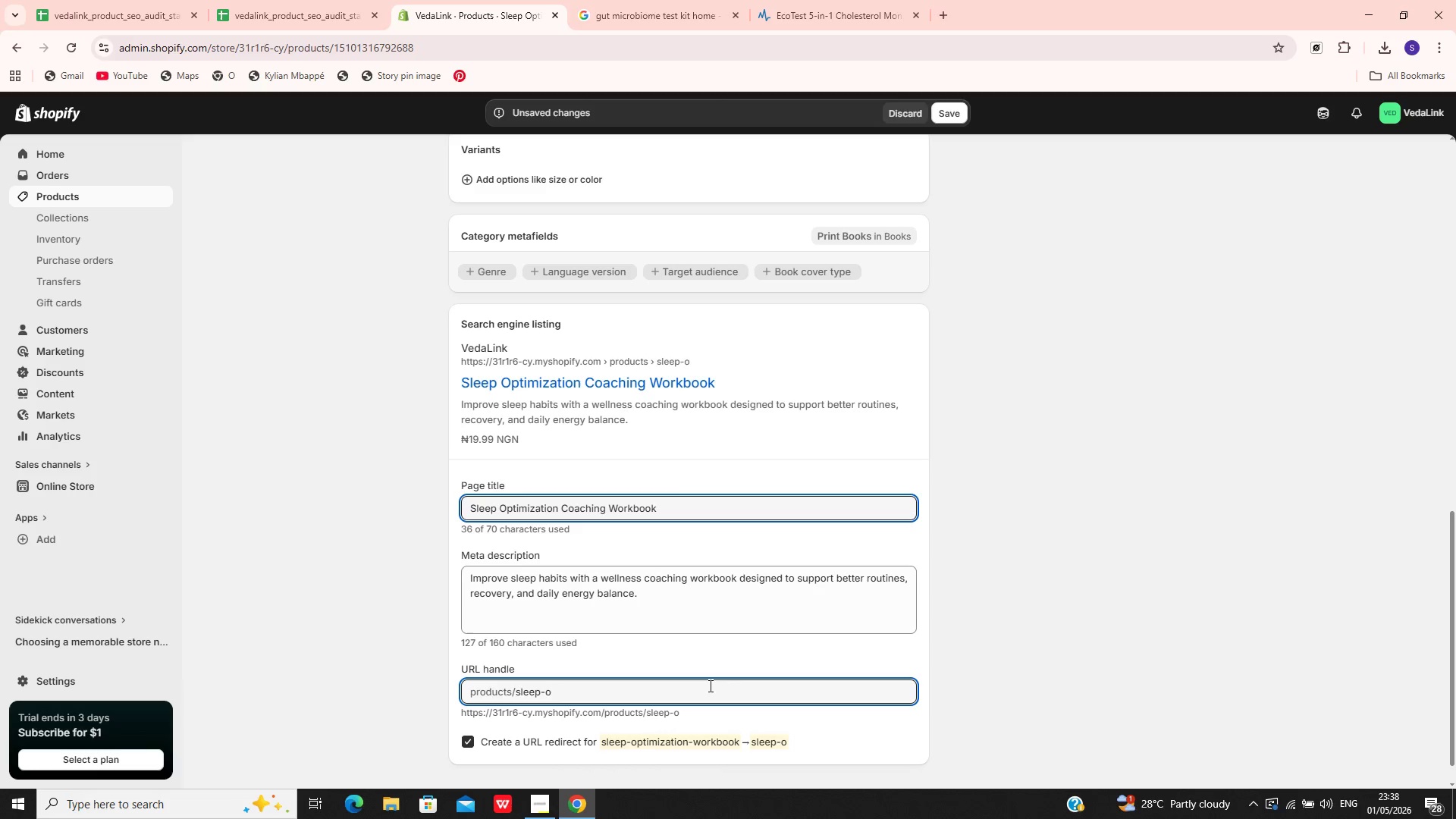 
key(Backspace)
 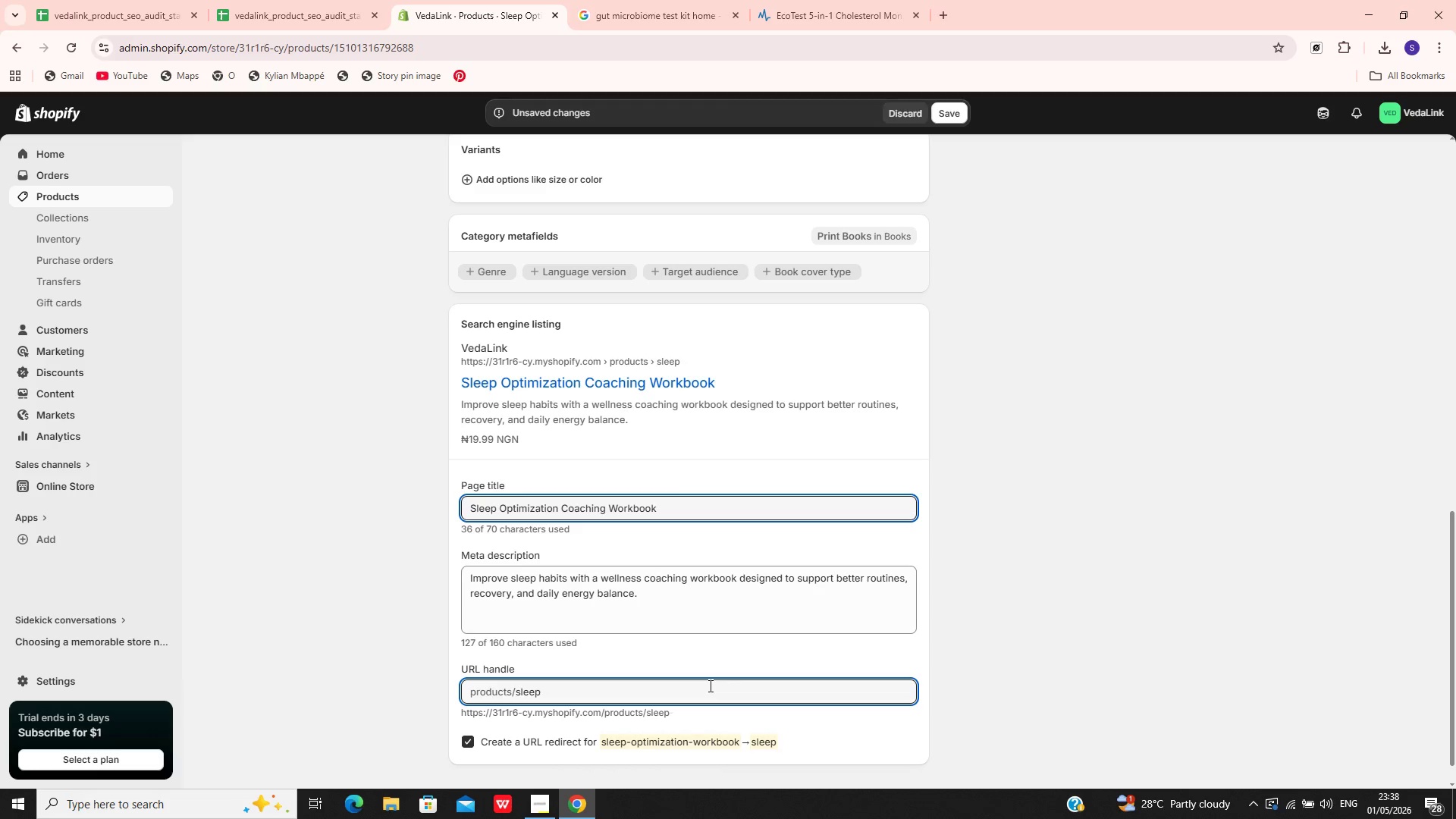 
key(Backspace)
 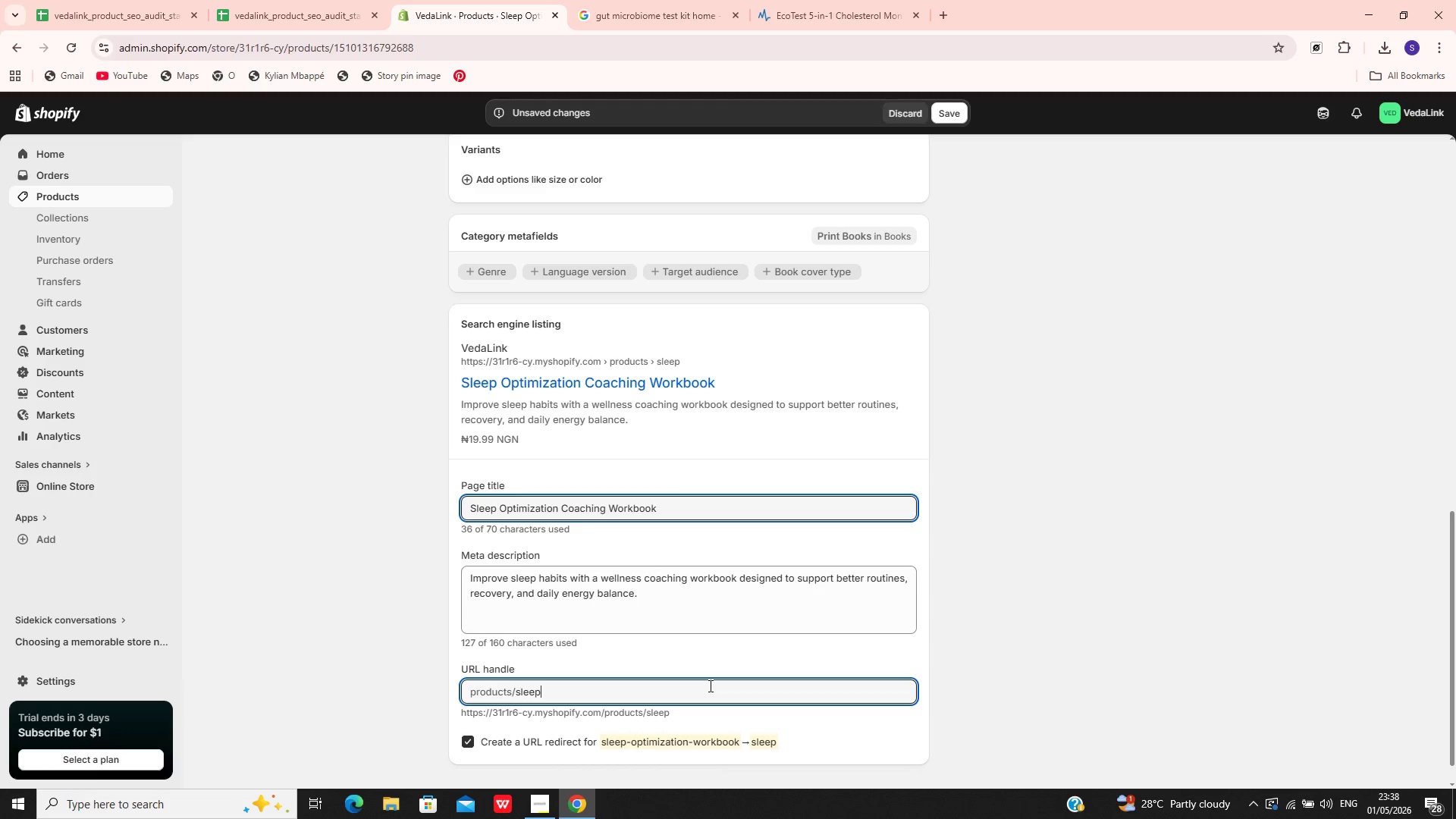 
key(Backspace)
 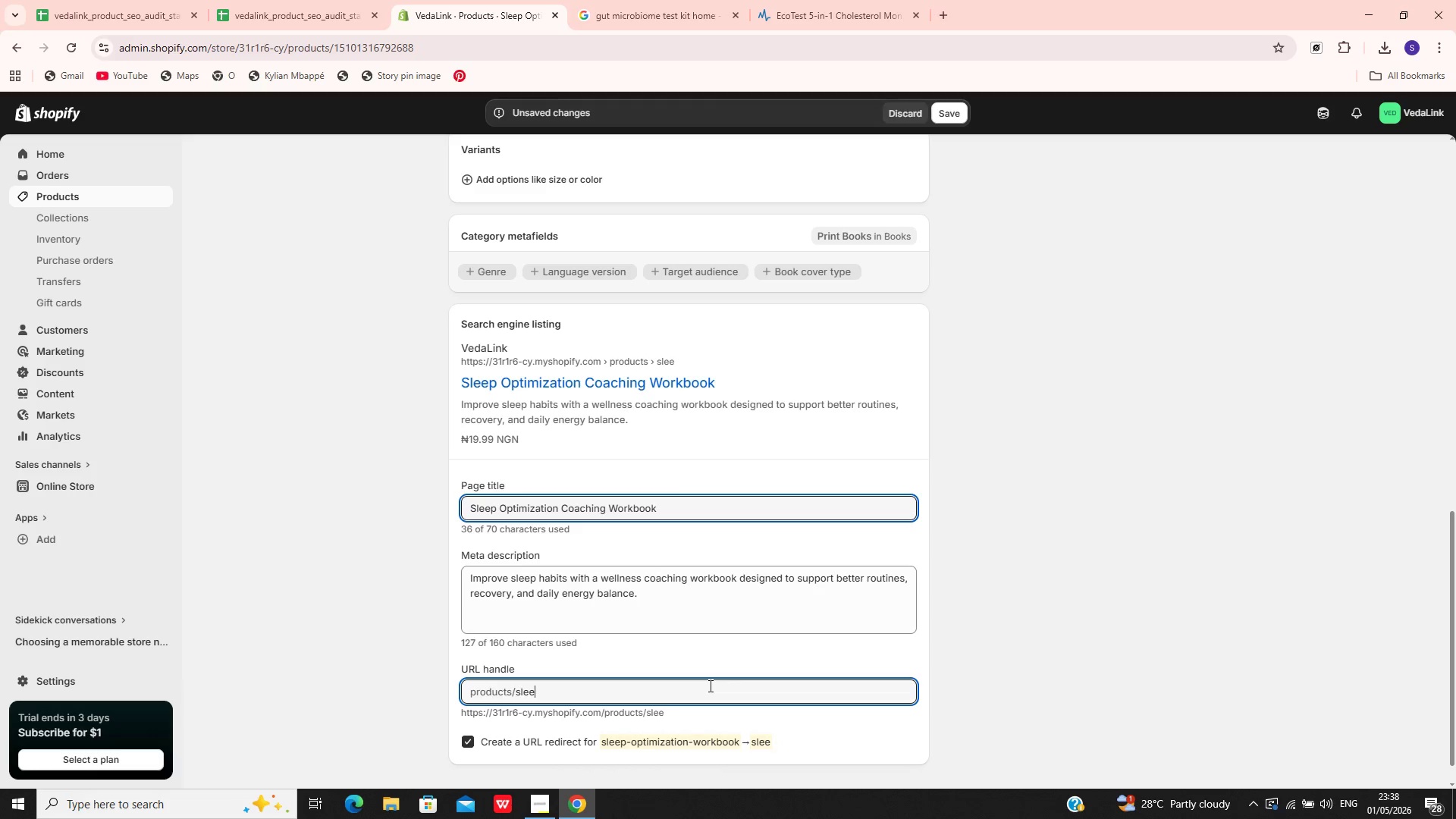 
key(Backspace)
 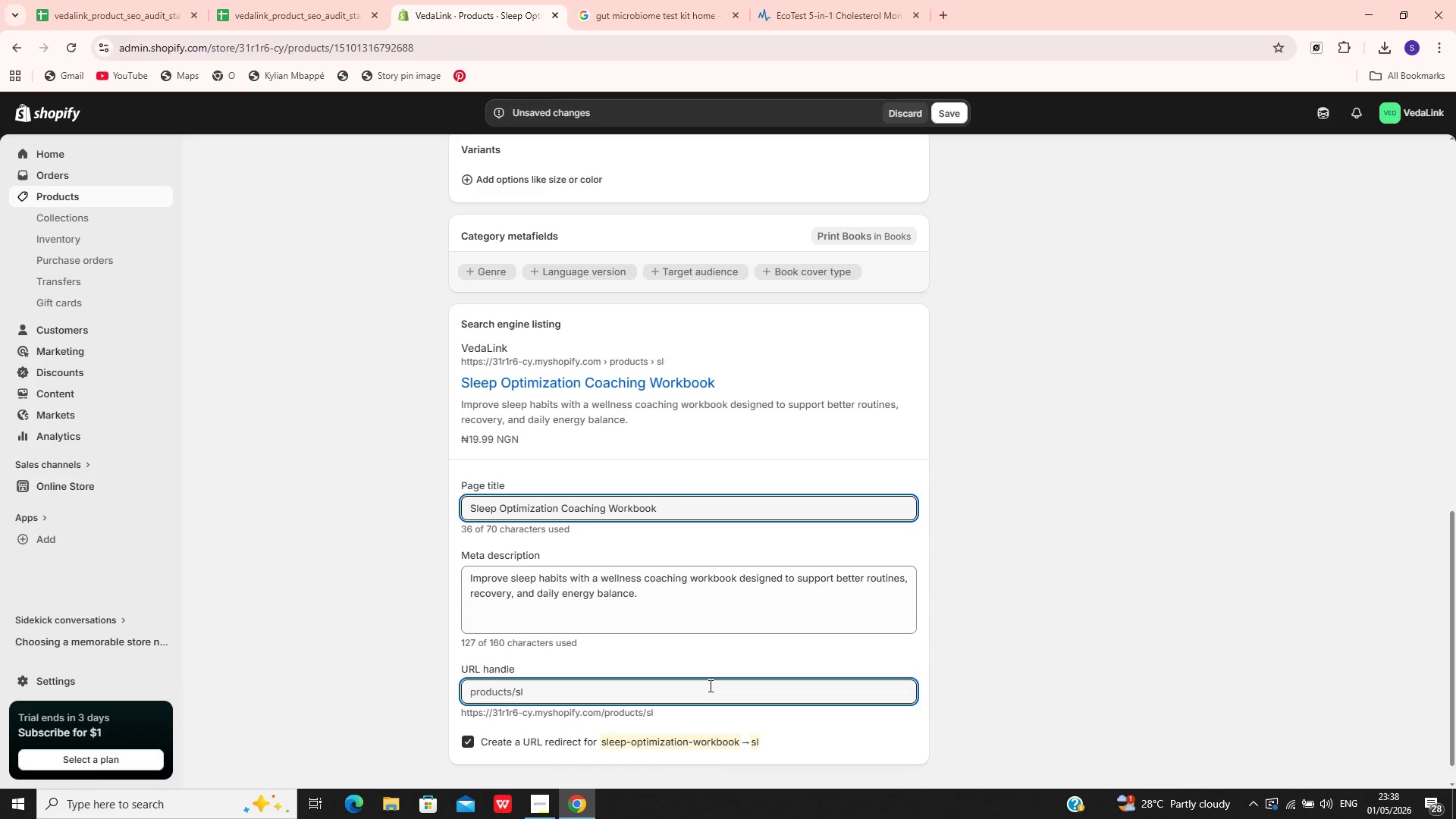 
key(Backspace)
 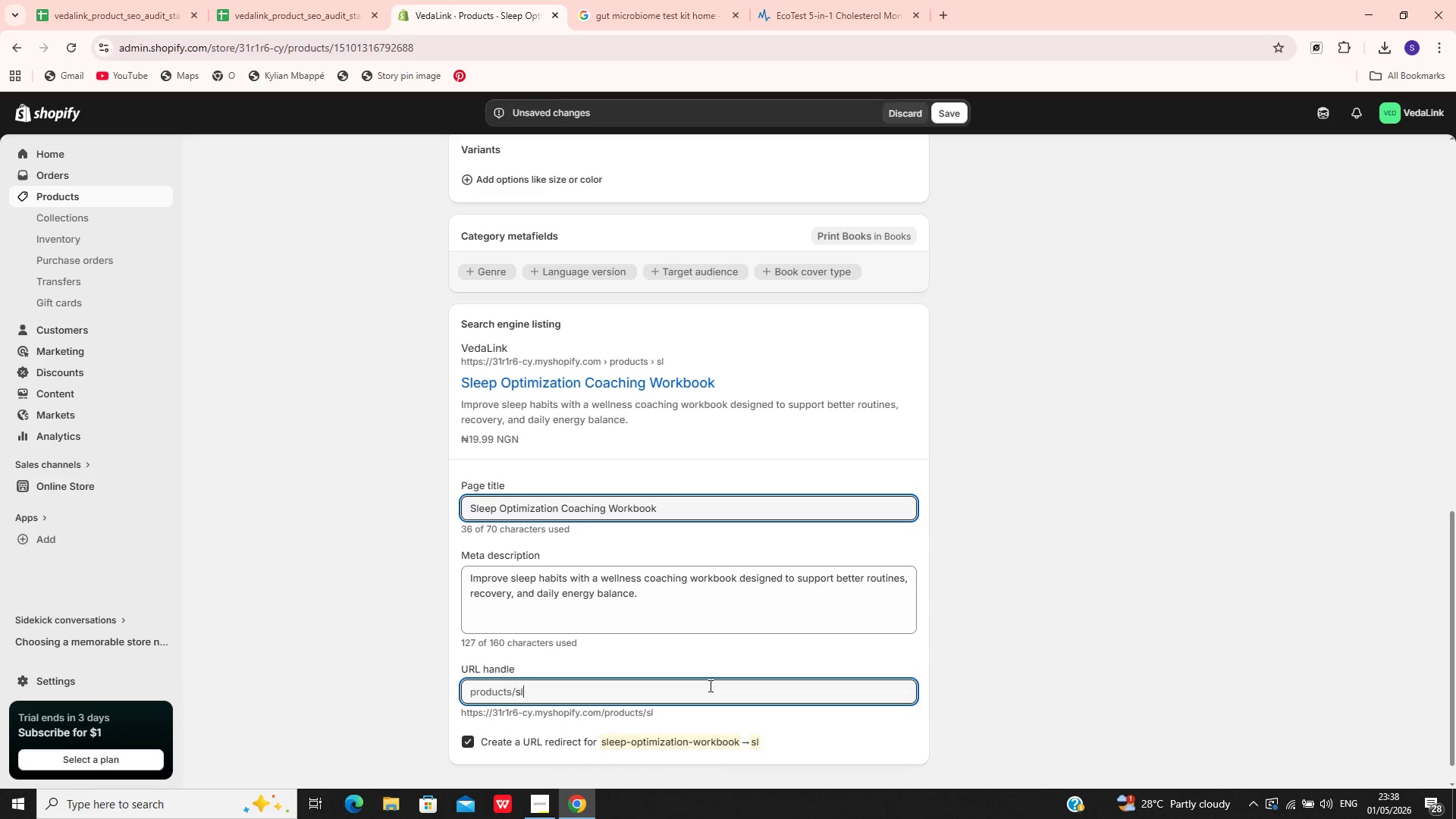 
key(Backspace)
 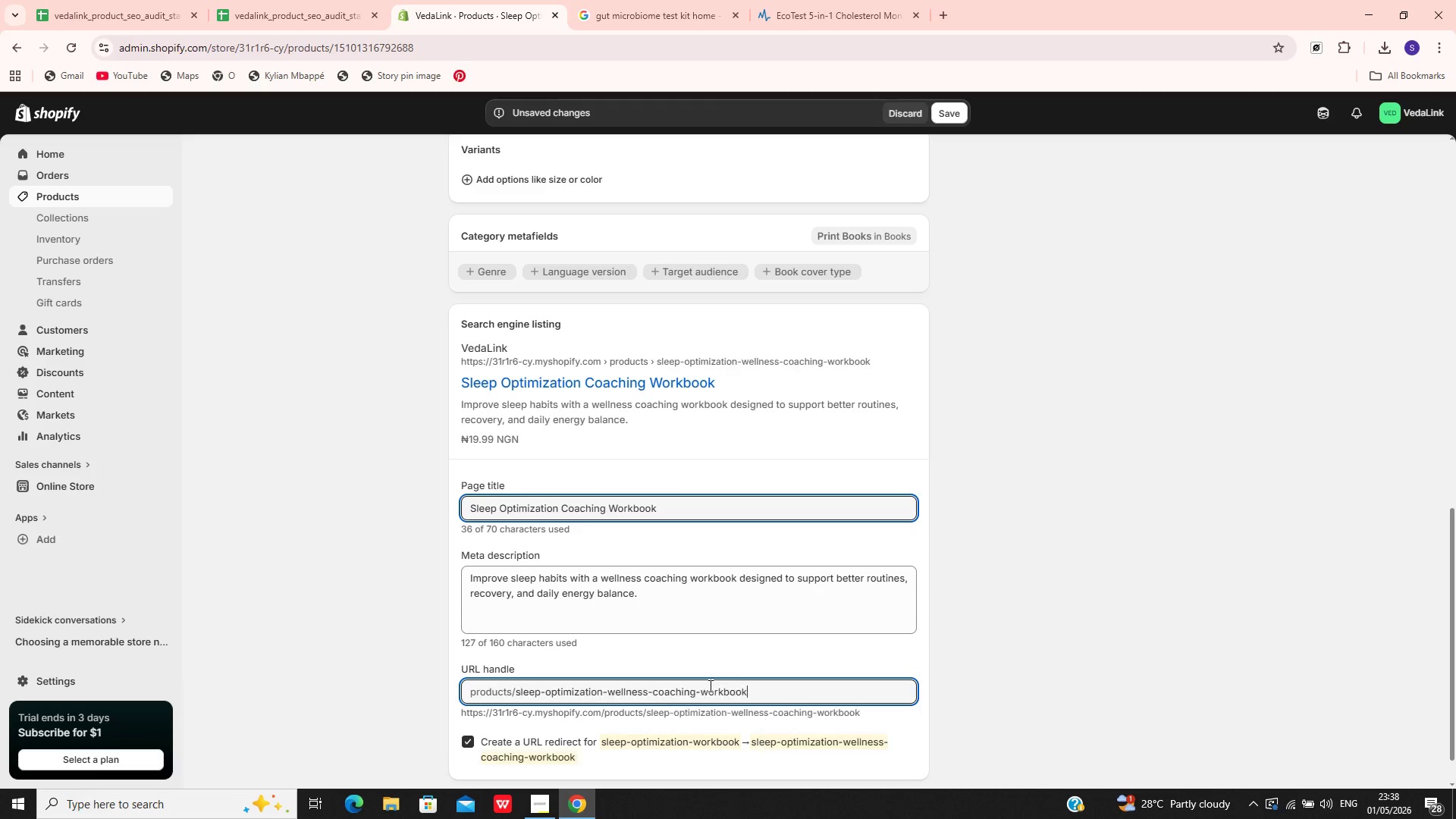 
key(Backspace)
 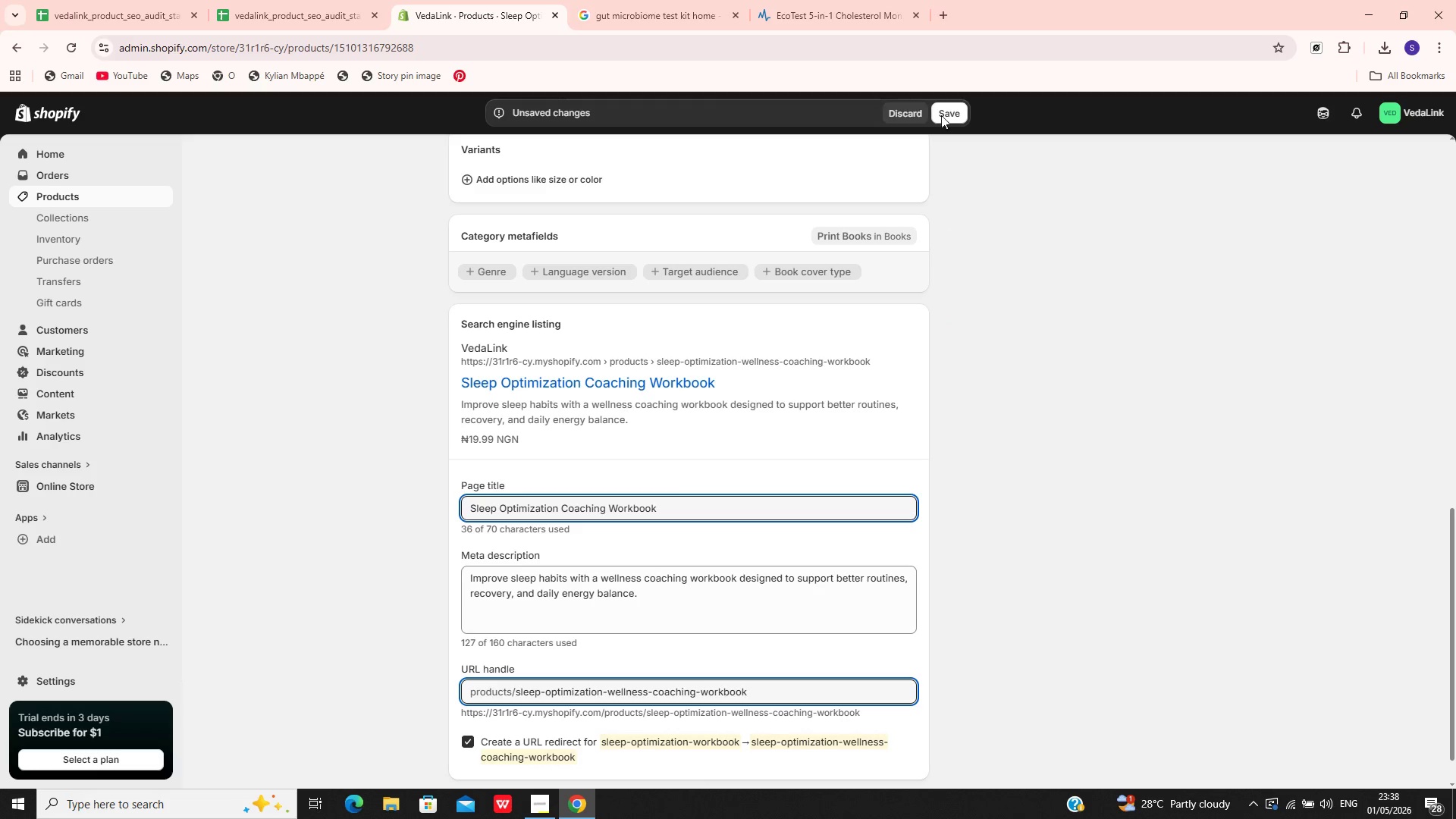 
wait(6.86)
 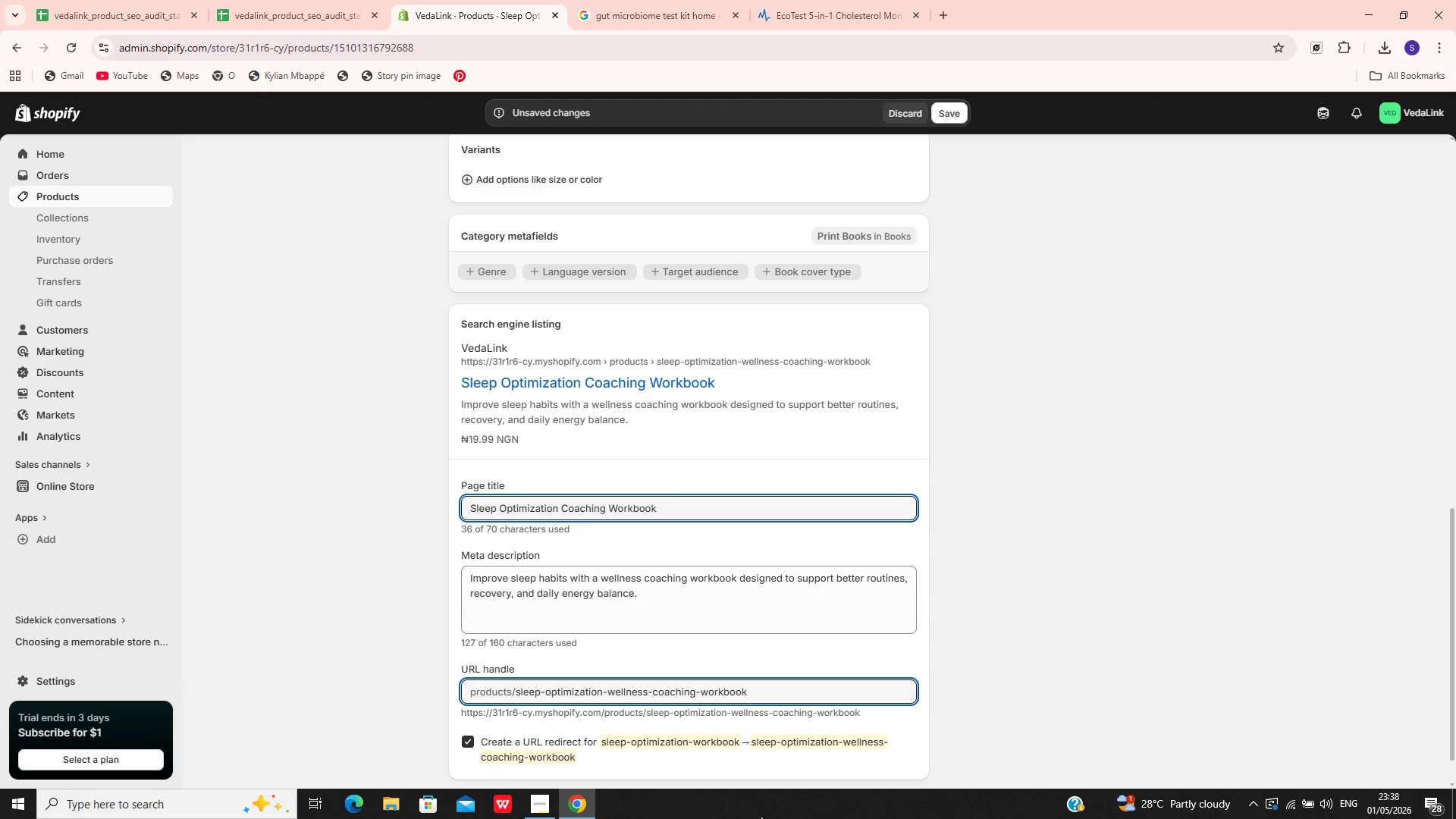 
left_click([958, 110])
 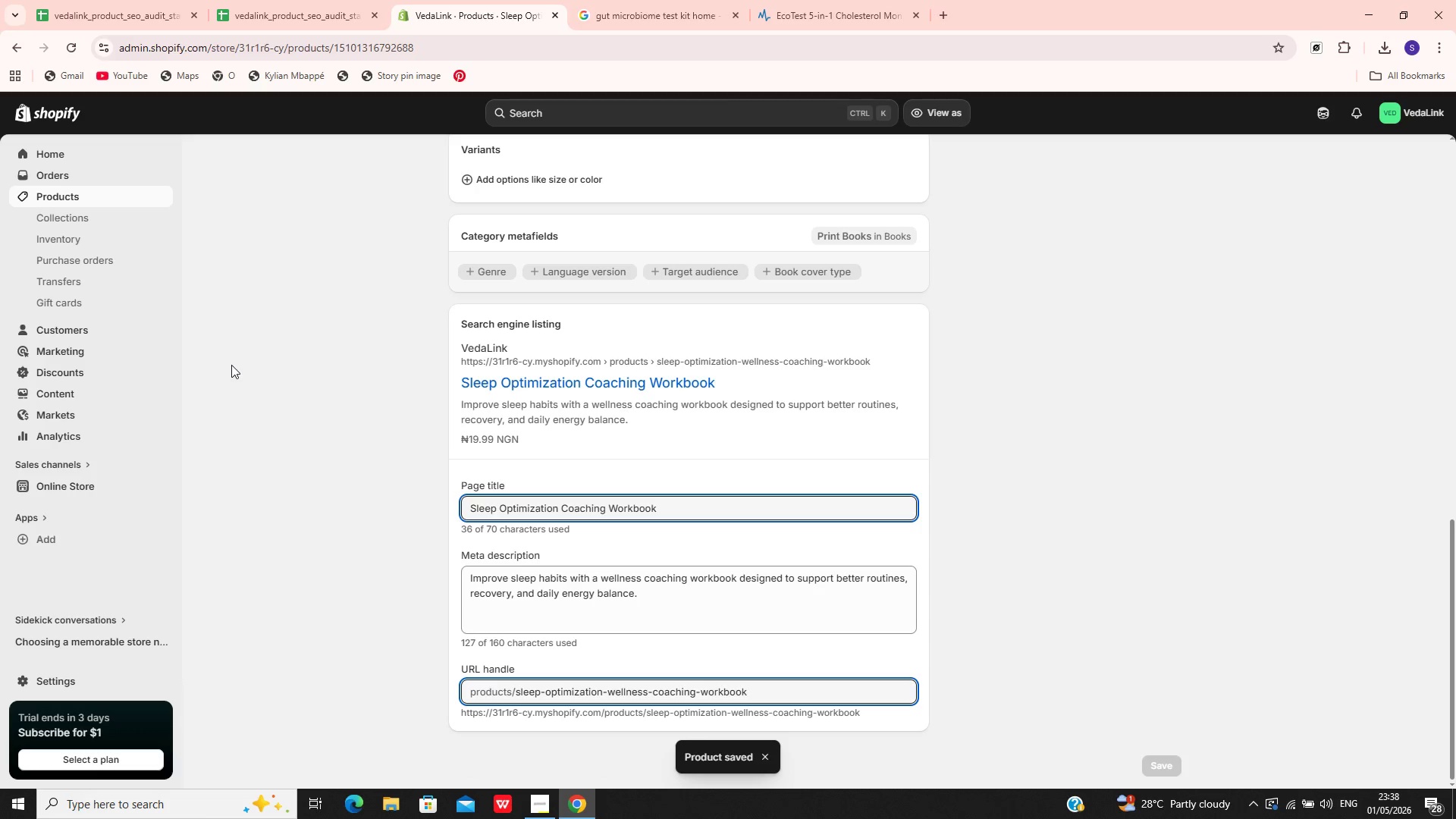 
wait(5.08)
 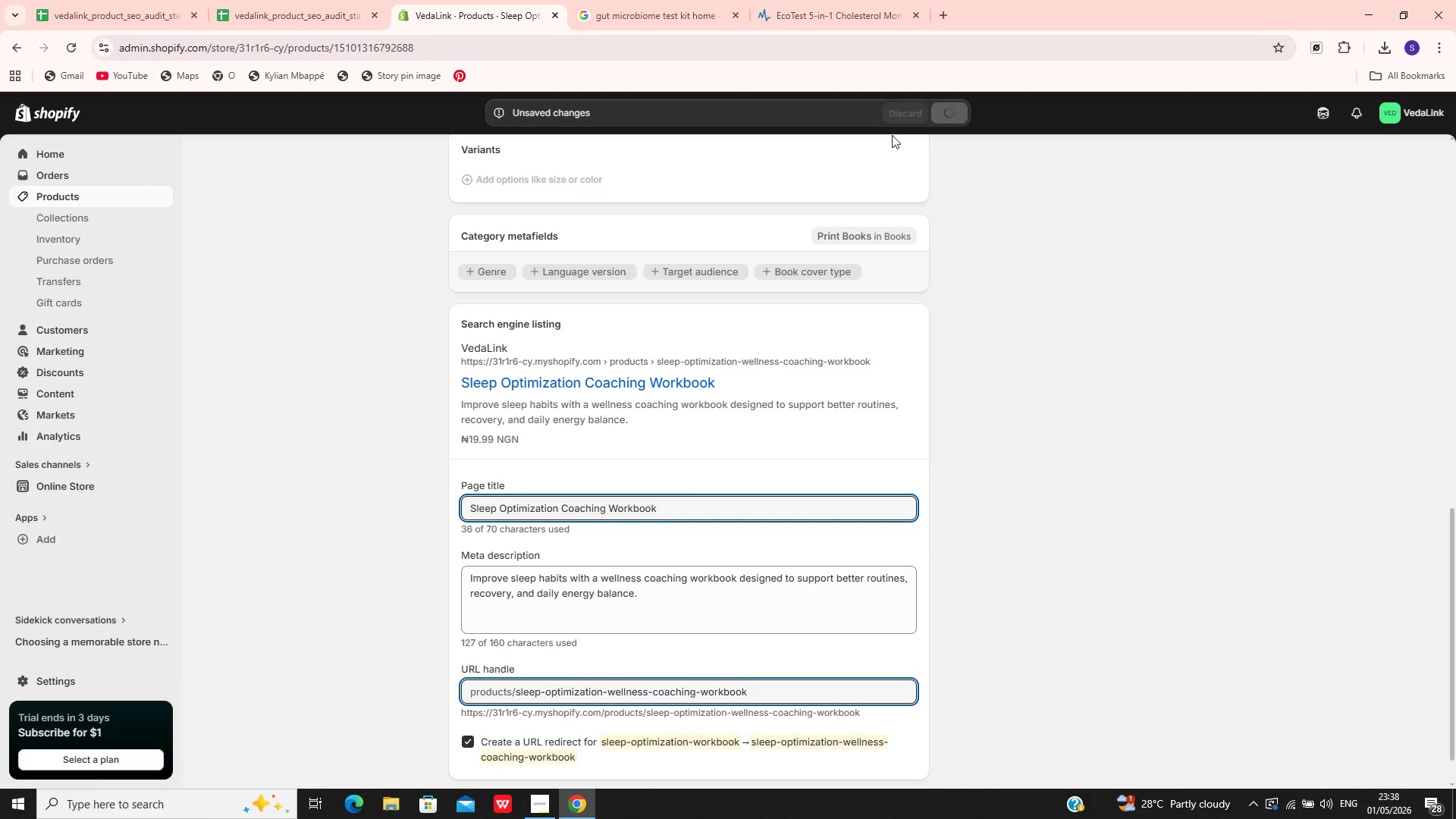 
left_click([93, 203])
 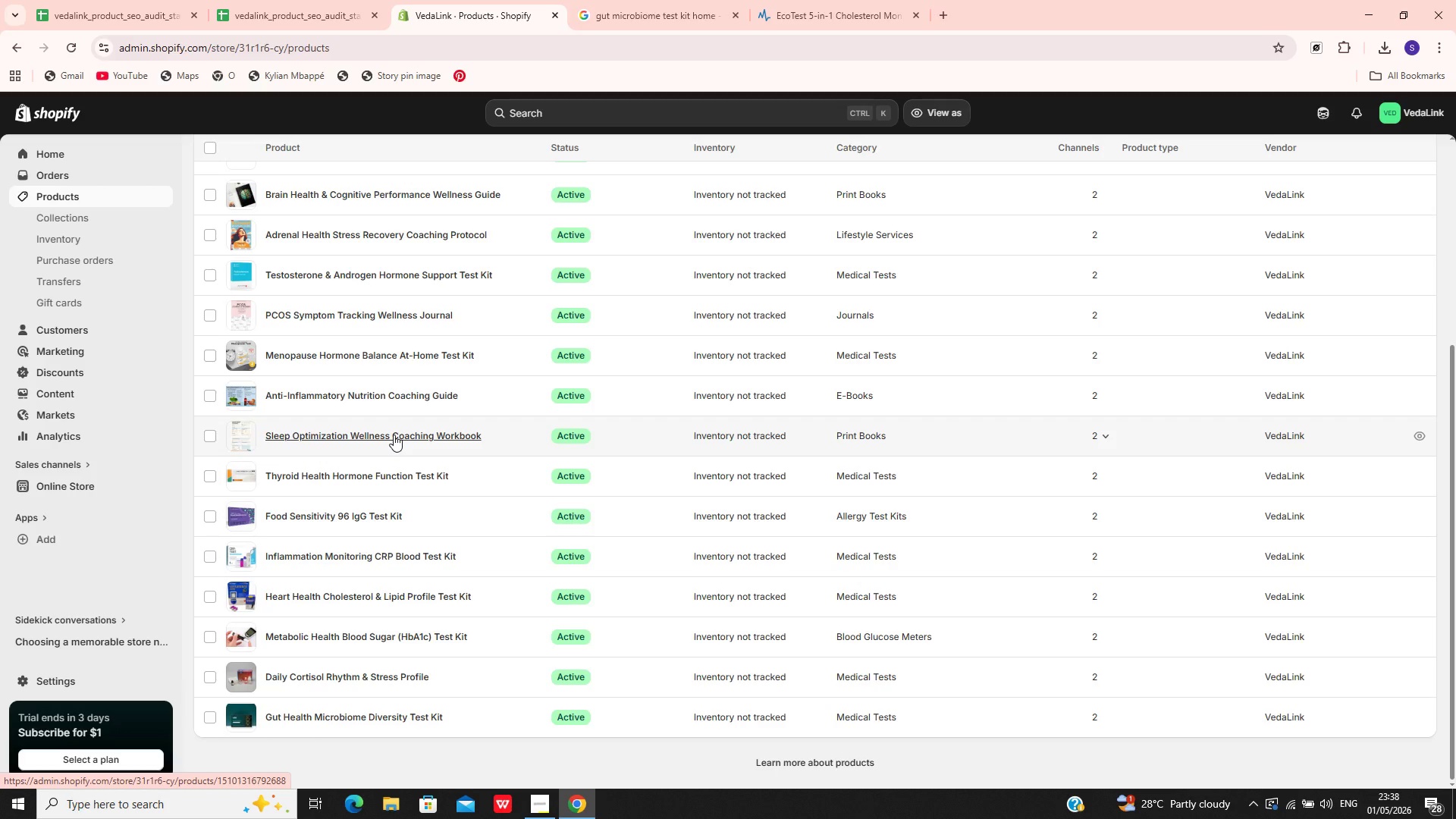 
wait(12.14)
 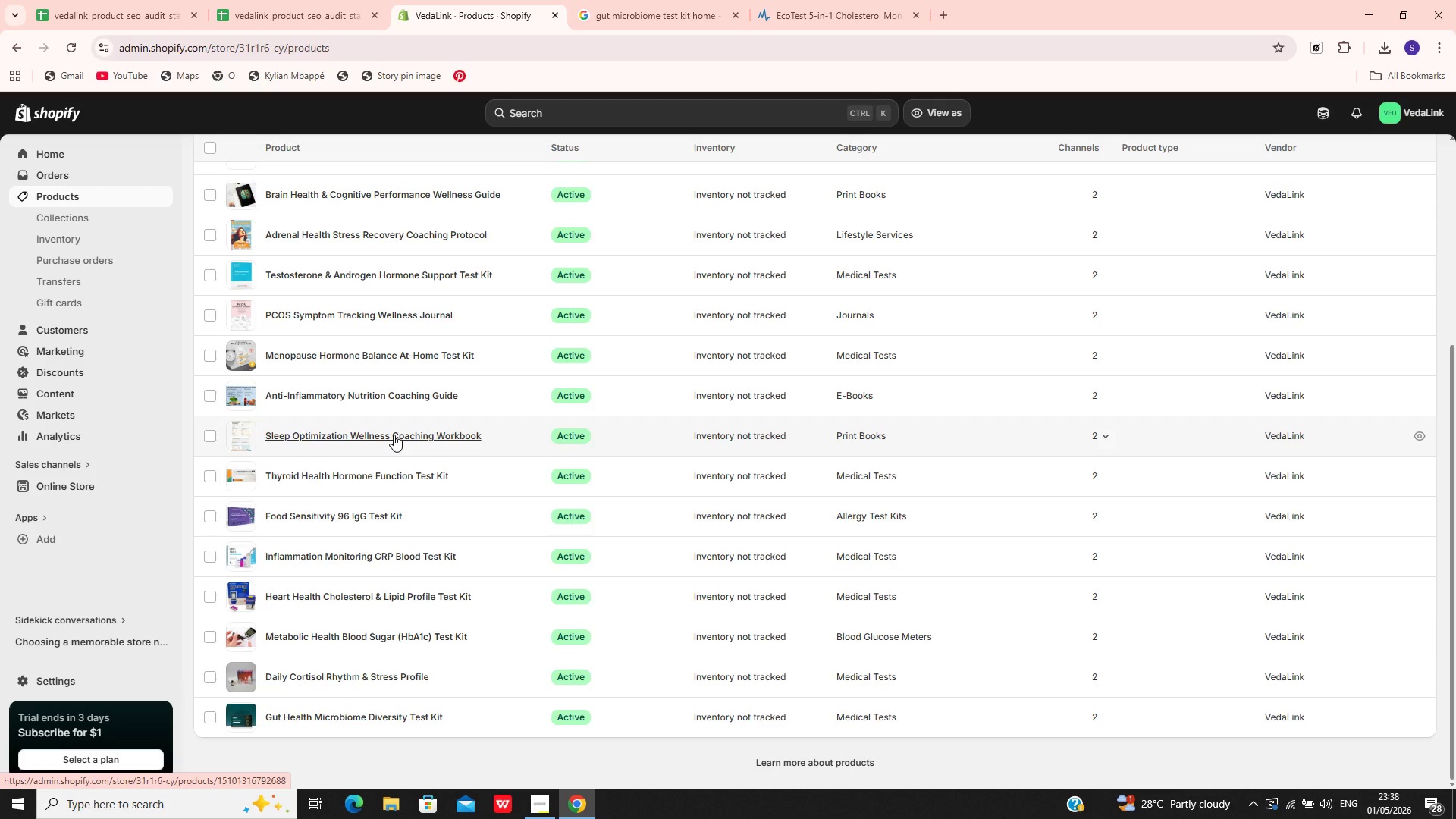 
left_click([372, 479])
 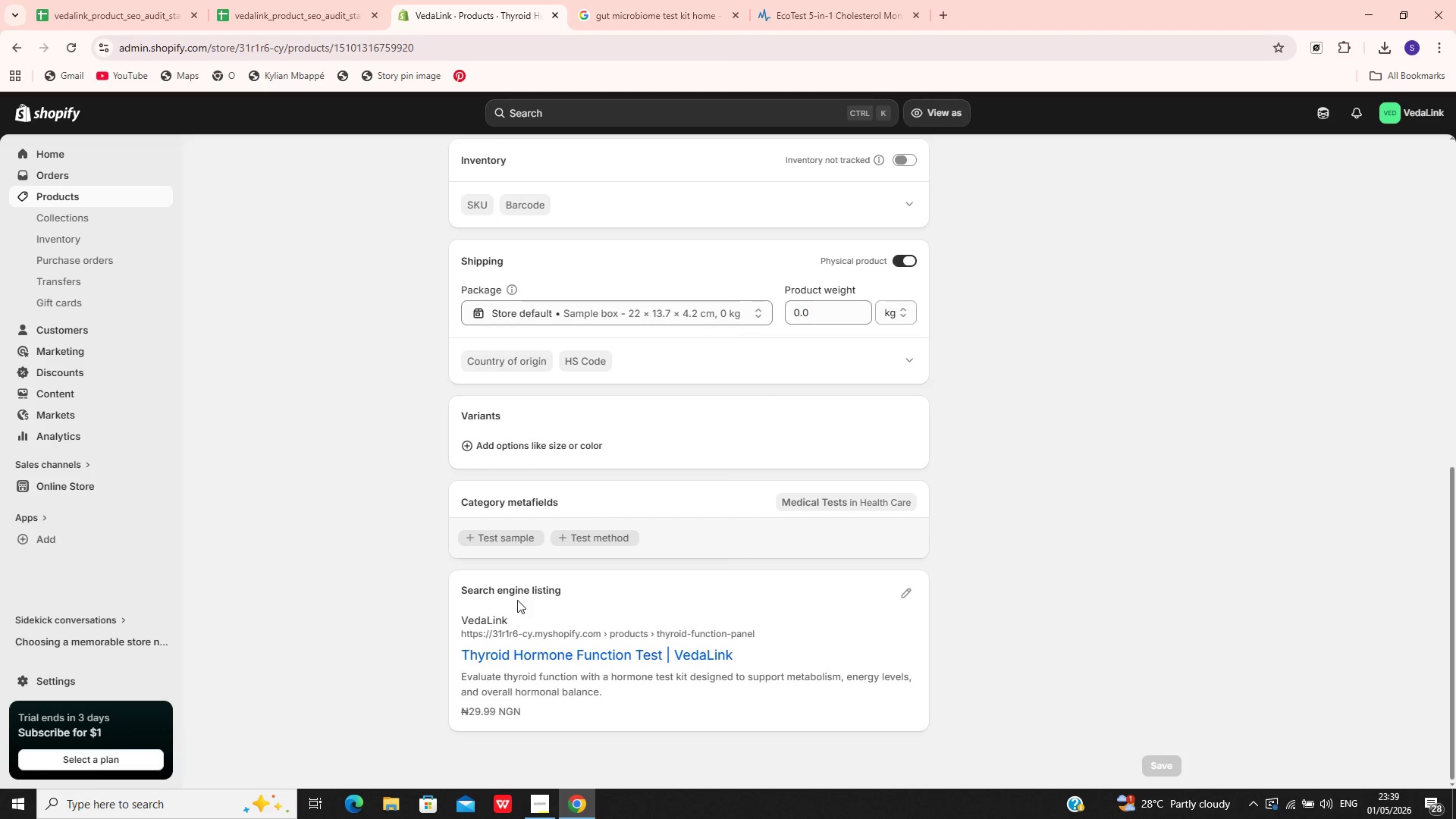 
wait(5.8)
 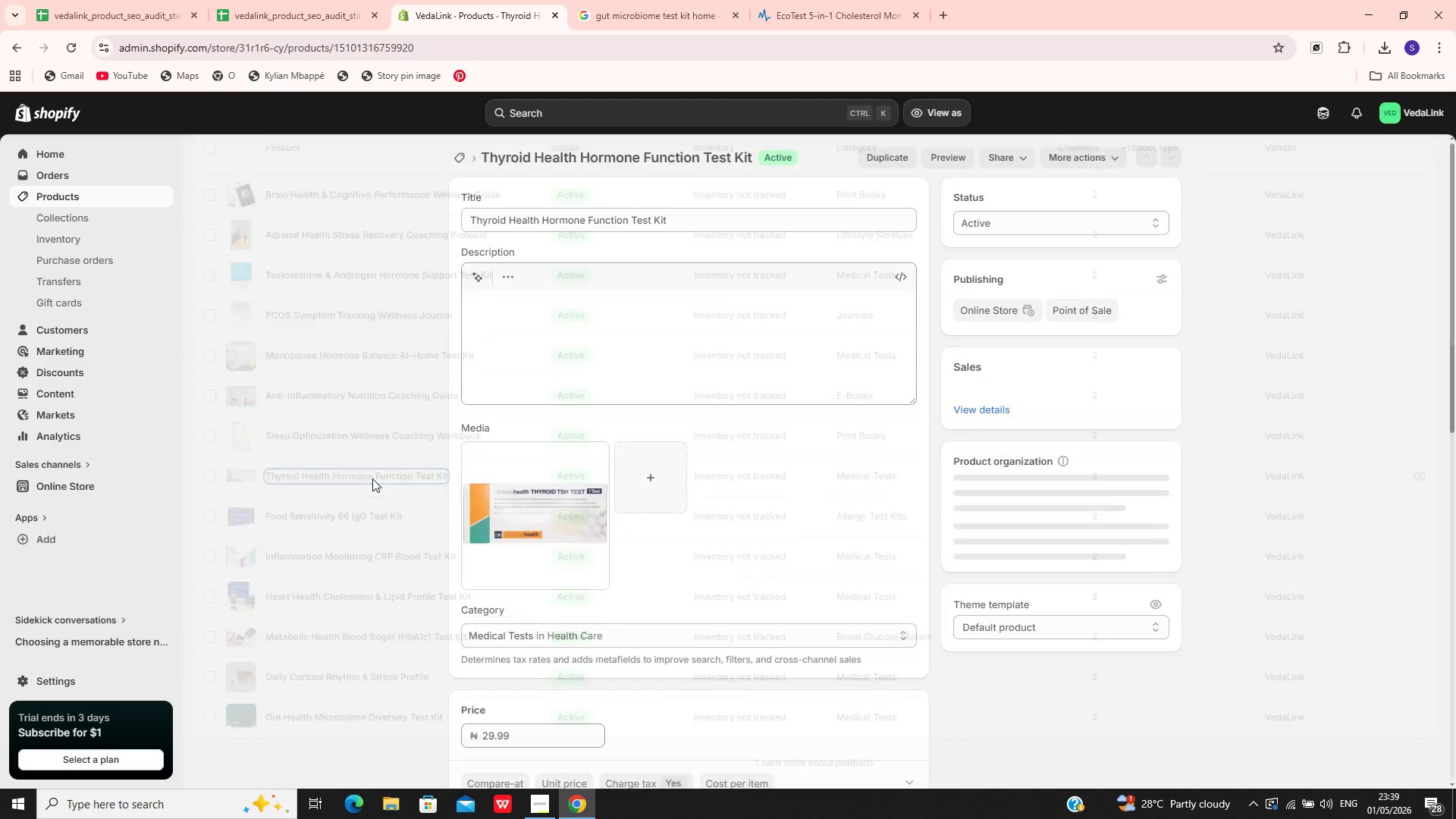 
left_click([905, 593])
 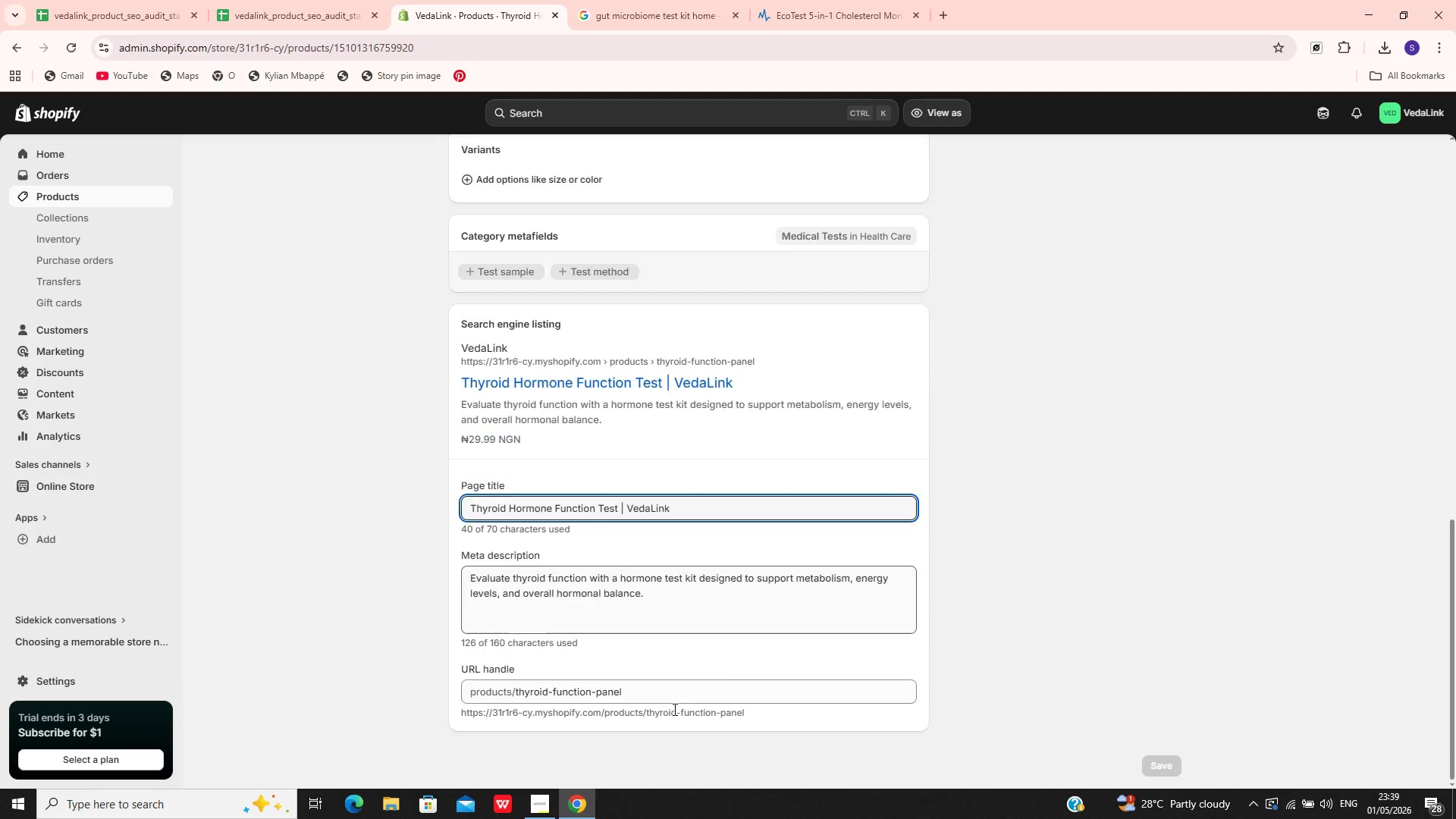 
left_click([689, 690])
 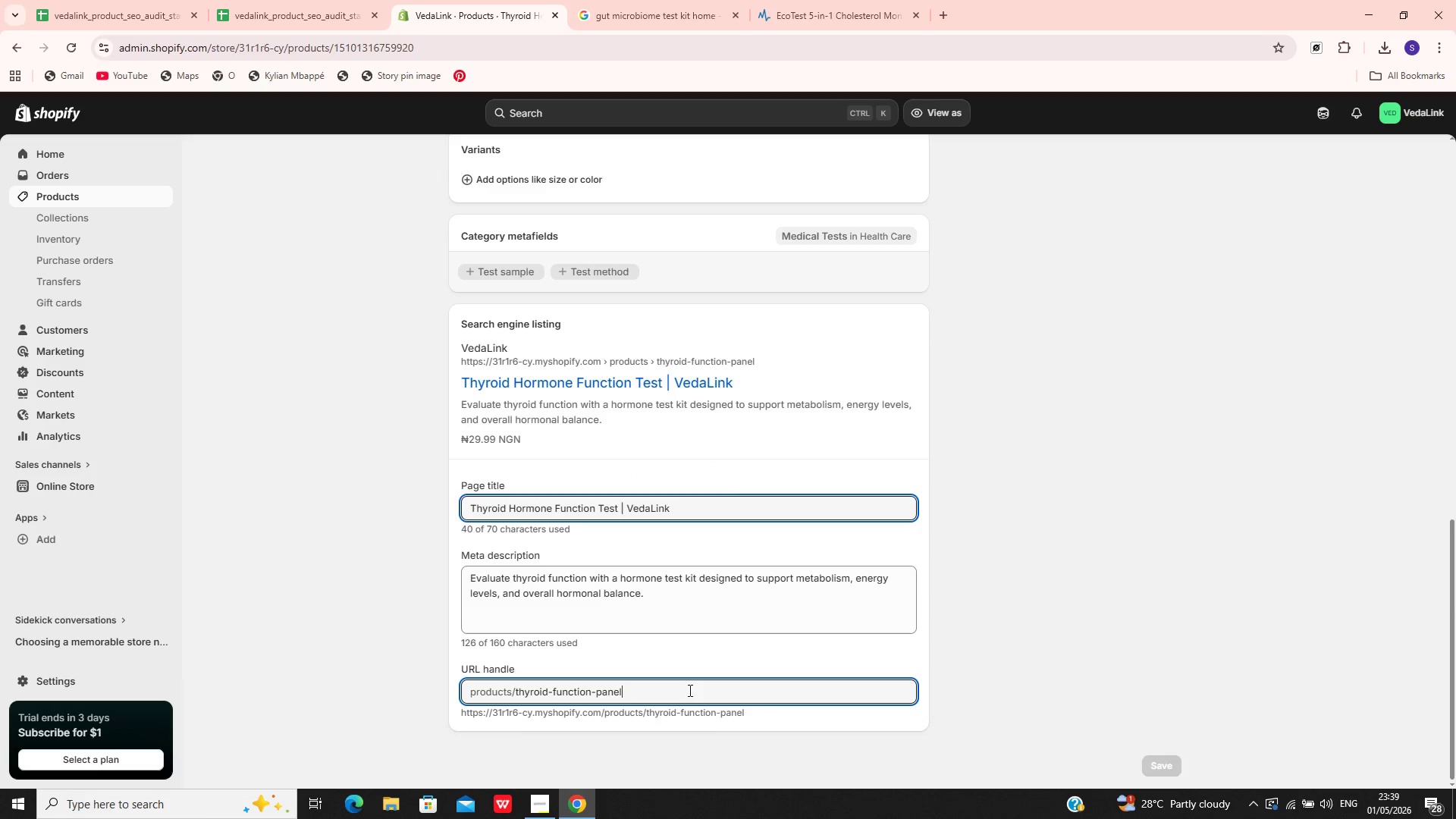 
hold_key(key=Backspace, duration=1.05)
 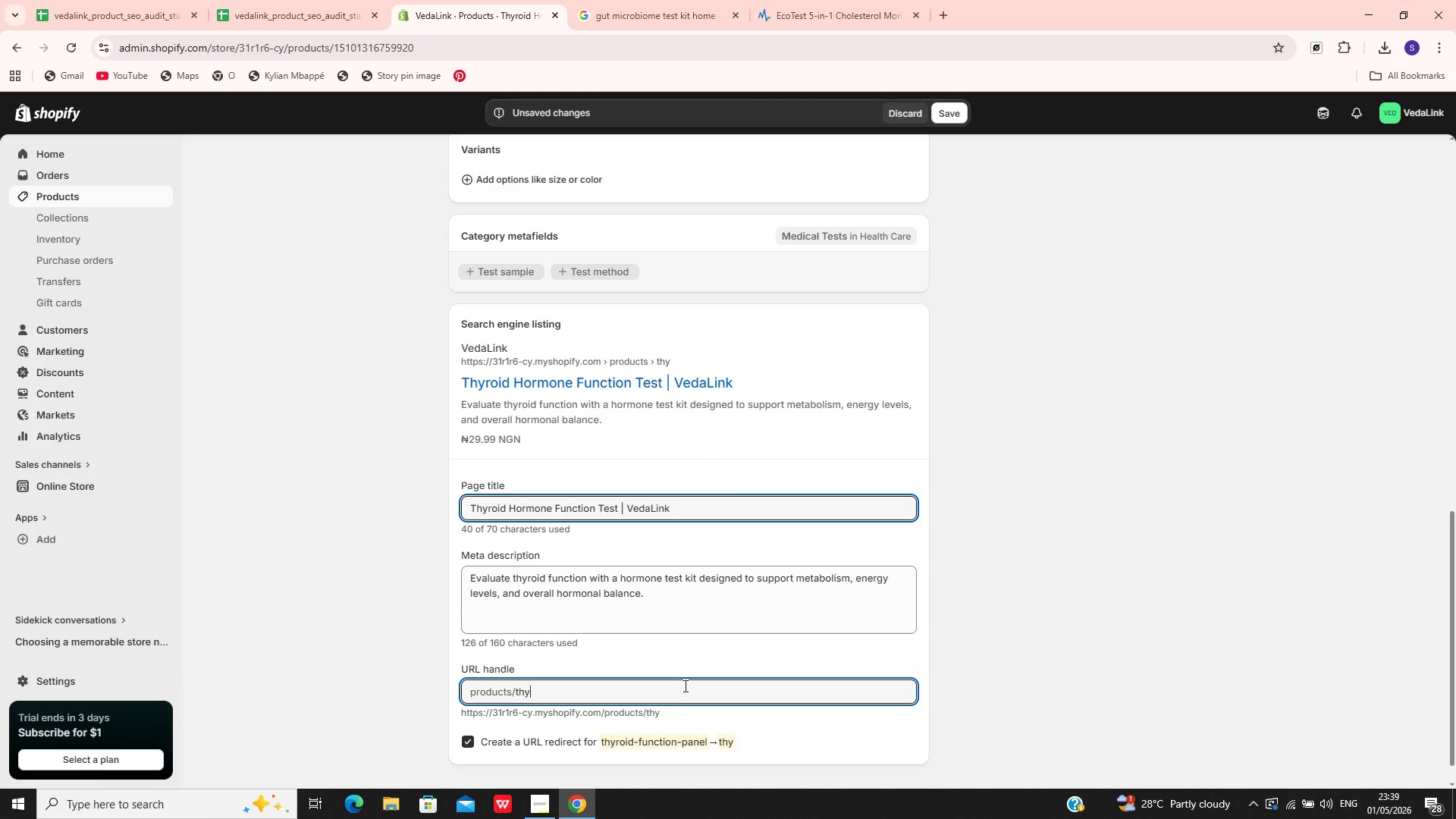 
key(Backspace)
 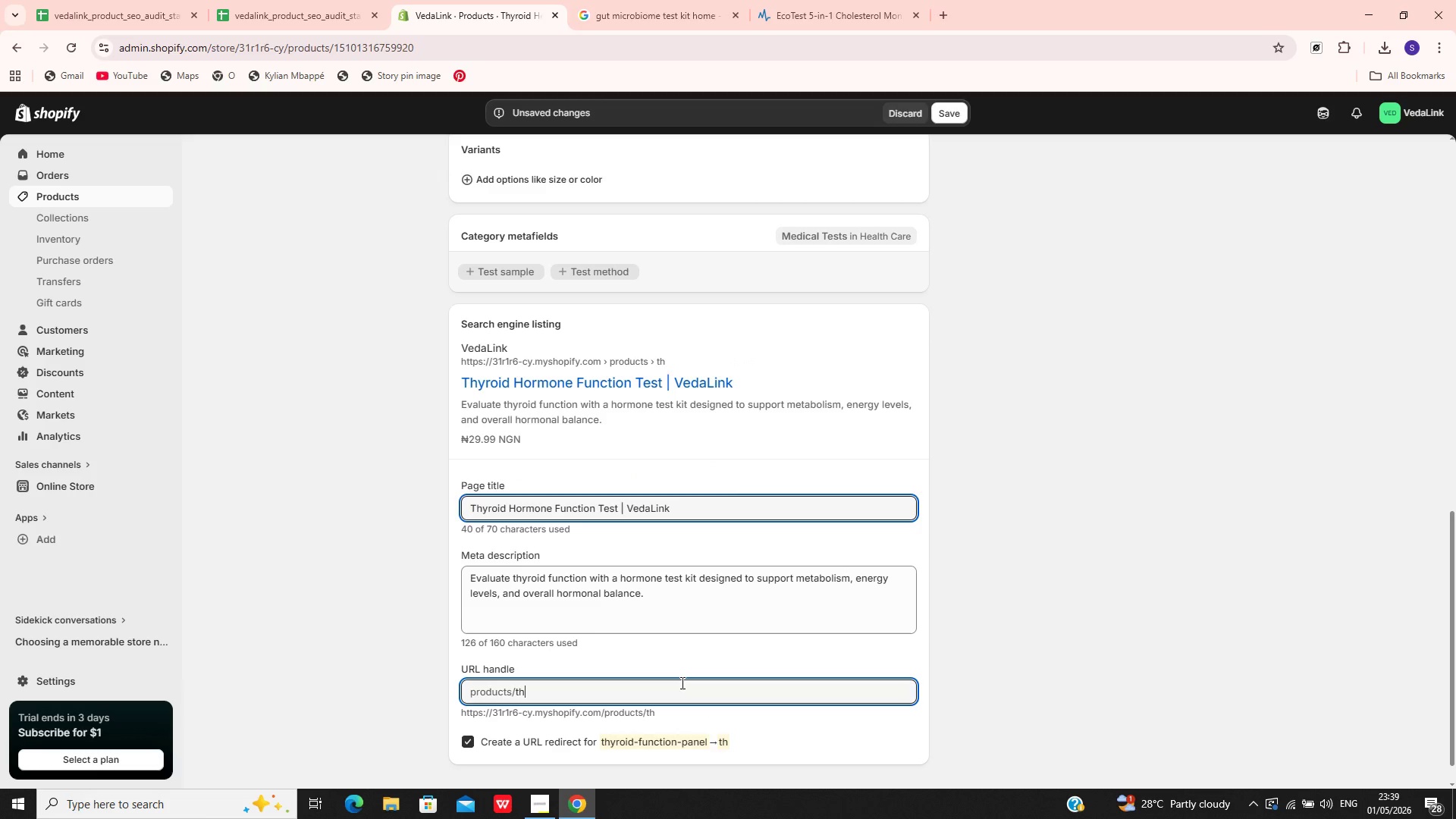 
key(Backspace)
 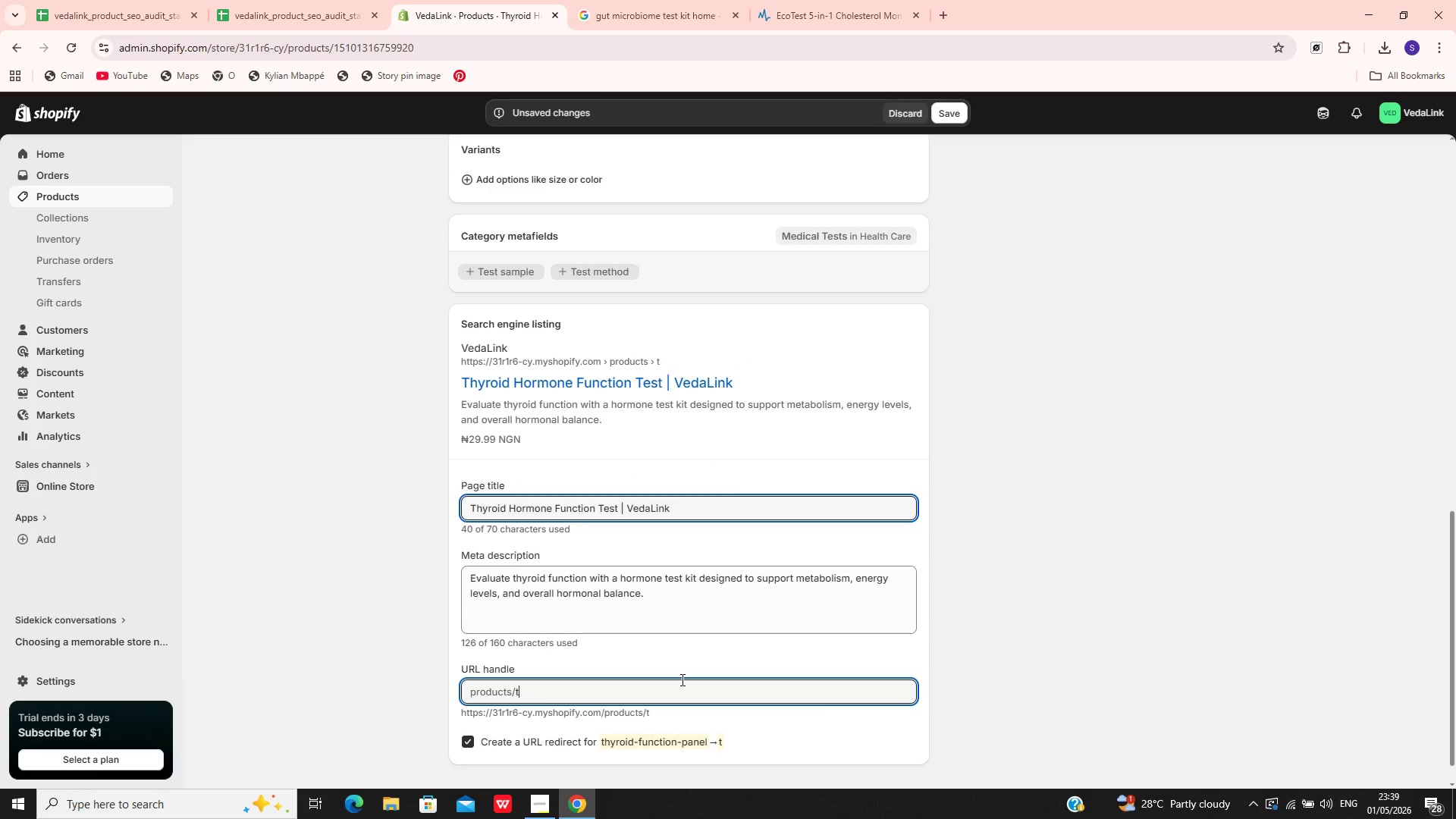 
key(Backspace)
 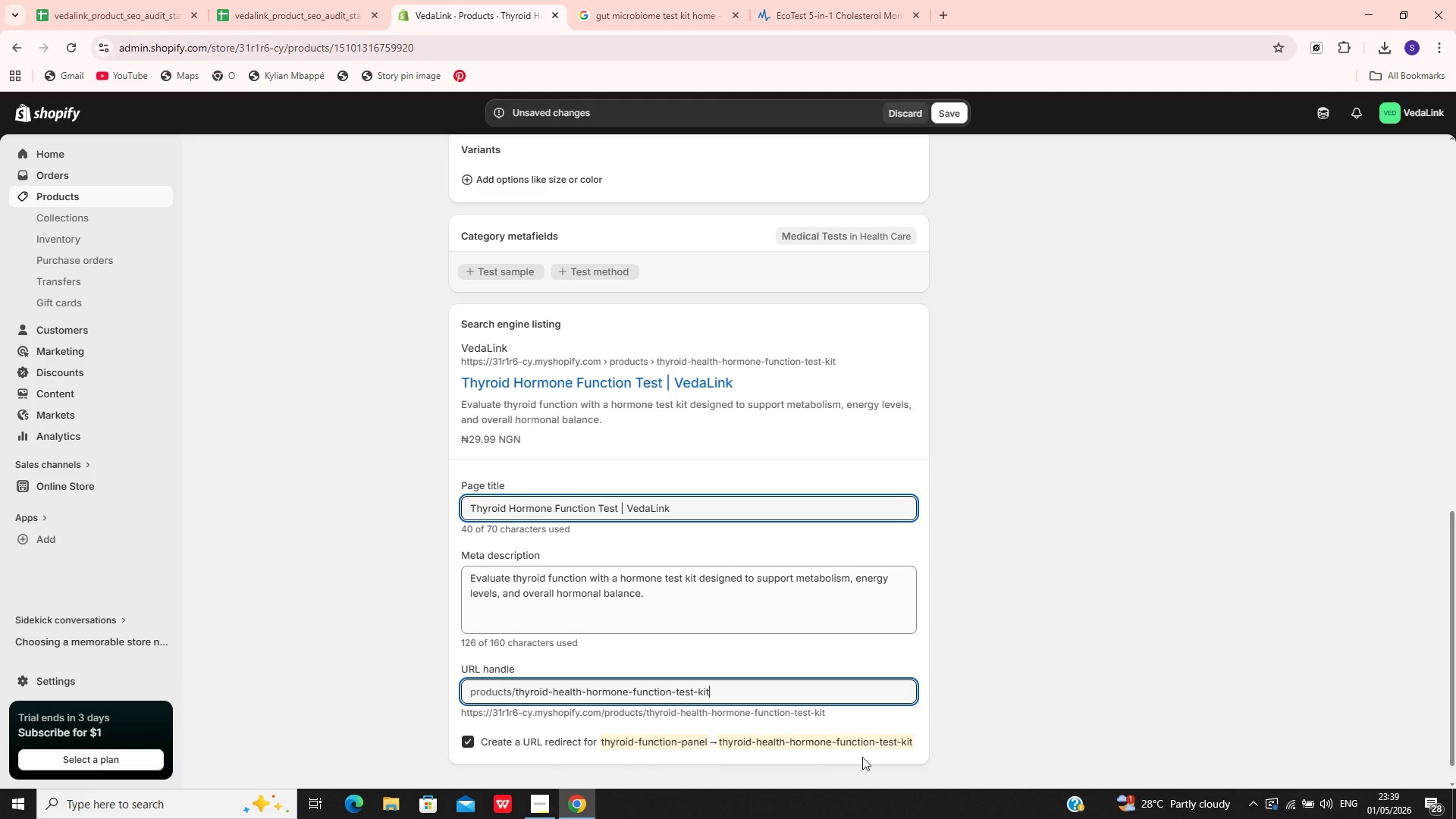 
wait(6.02)
 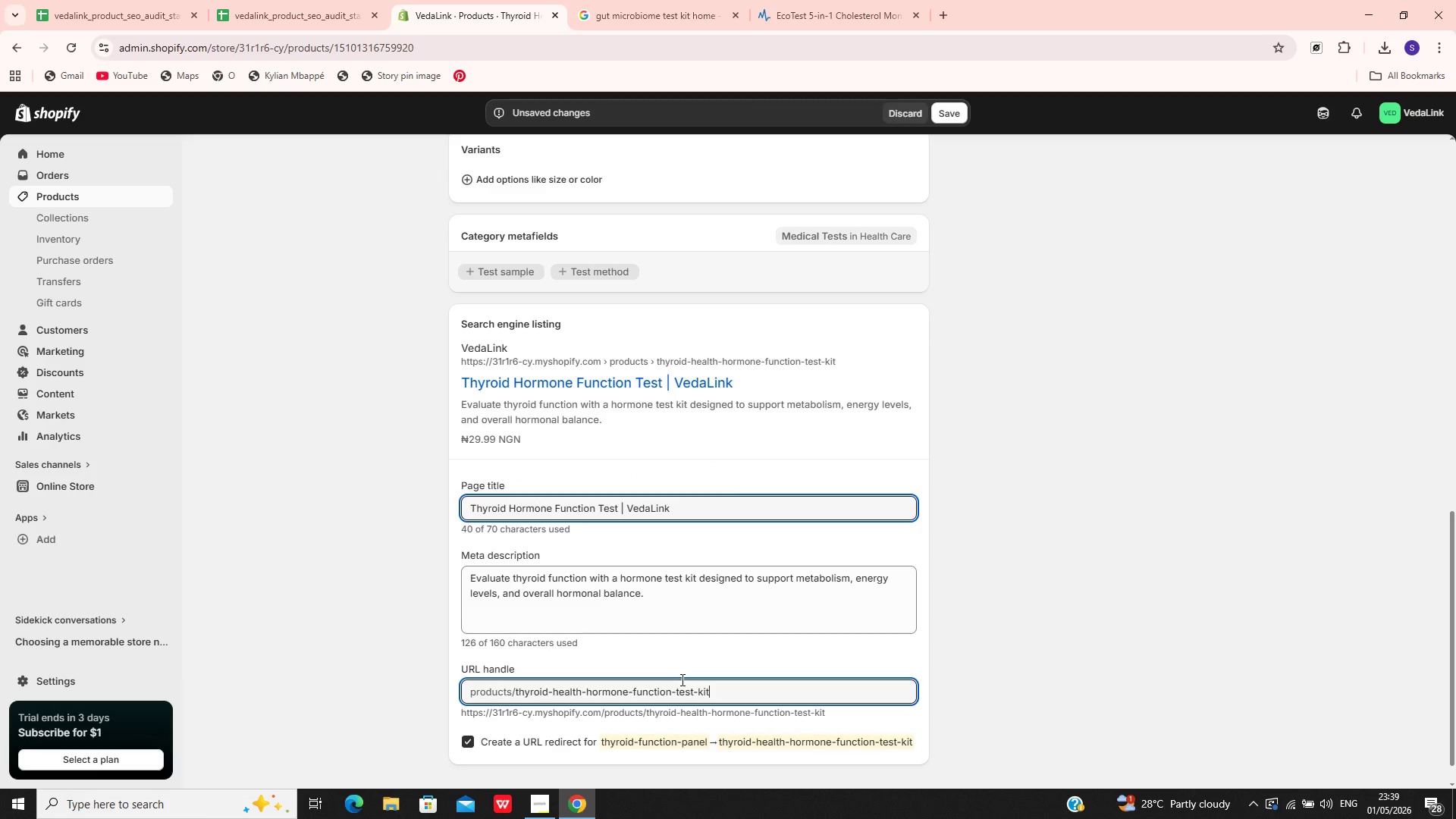 
left_click([946, 105])
 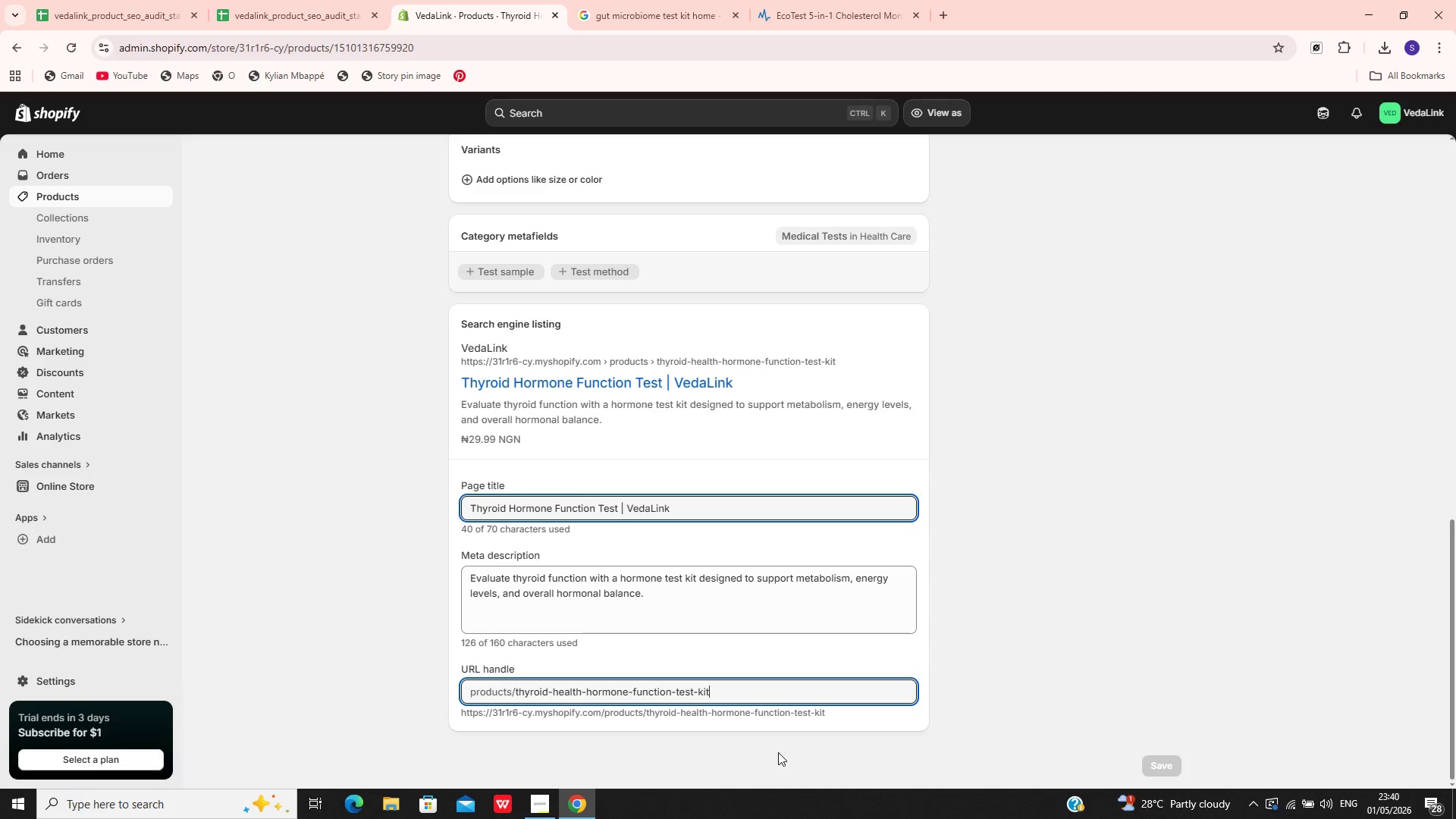 
wait(82.23)
 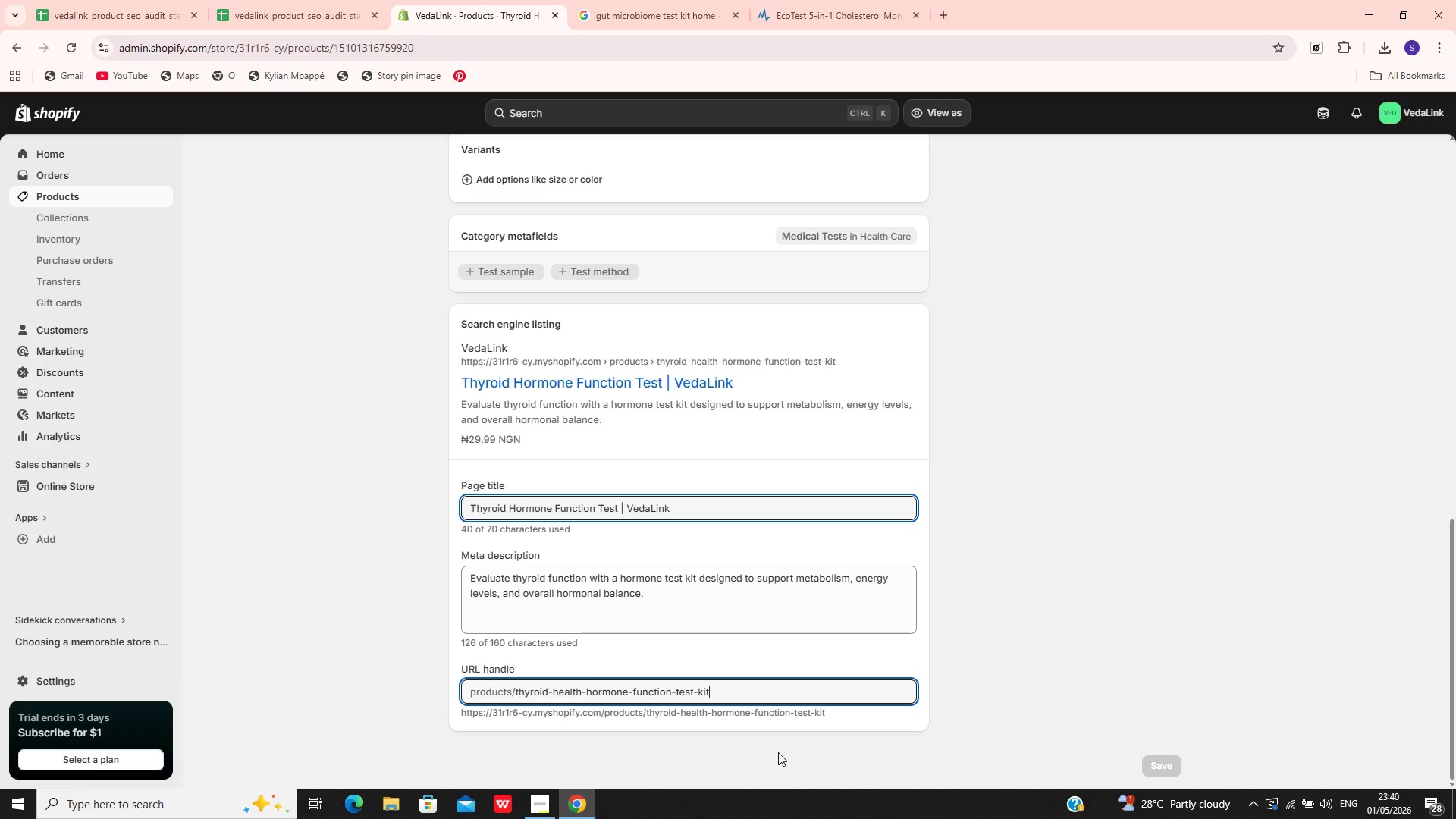 
left_click([133, 199])
 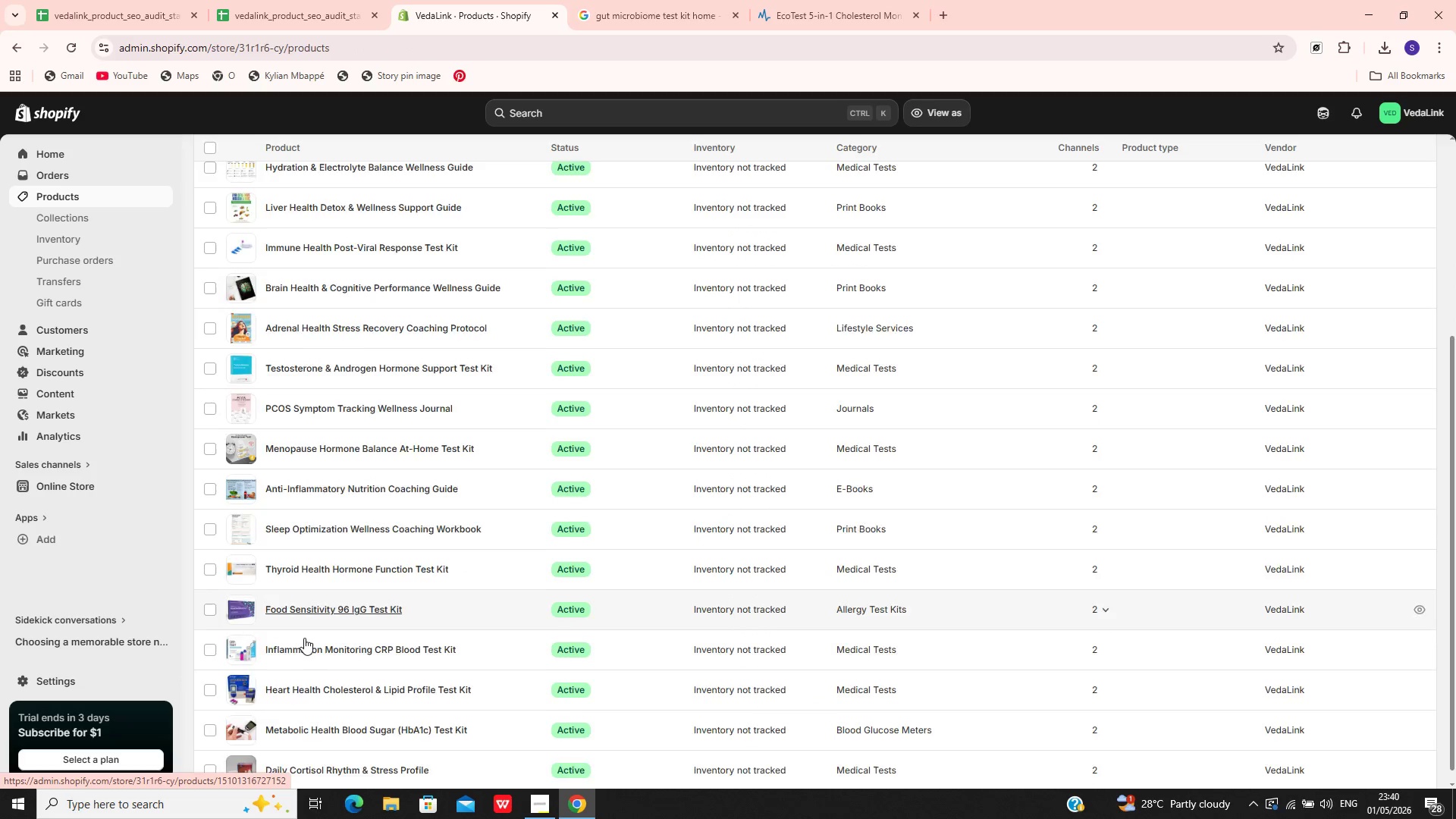 
wait(6.36)
 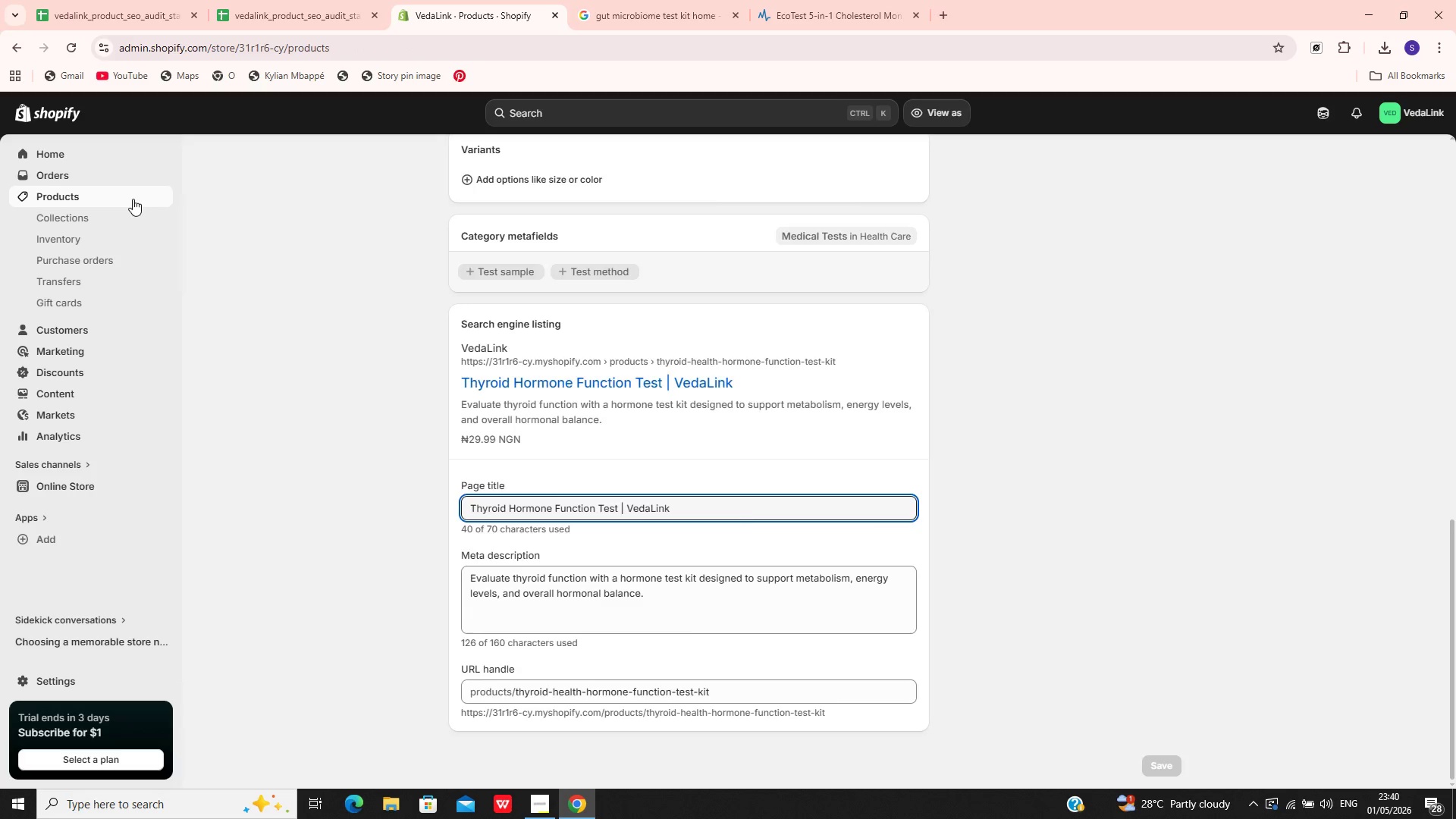 
left_click([325, 521])
 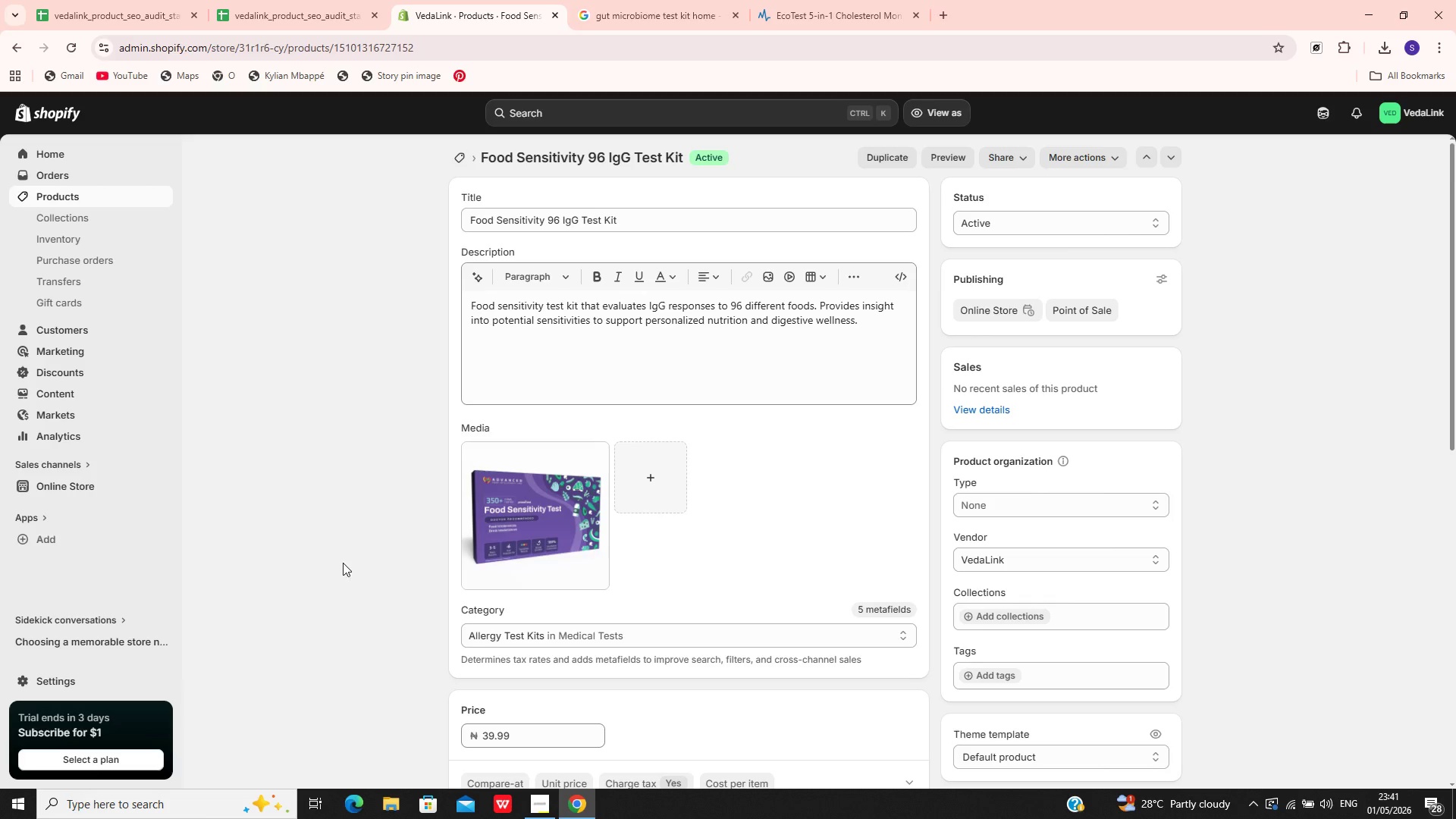 
wait(21.59)
 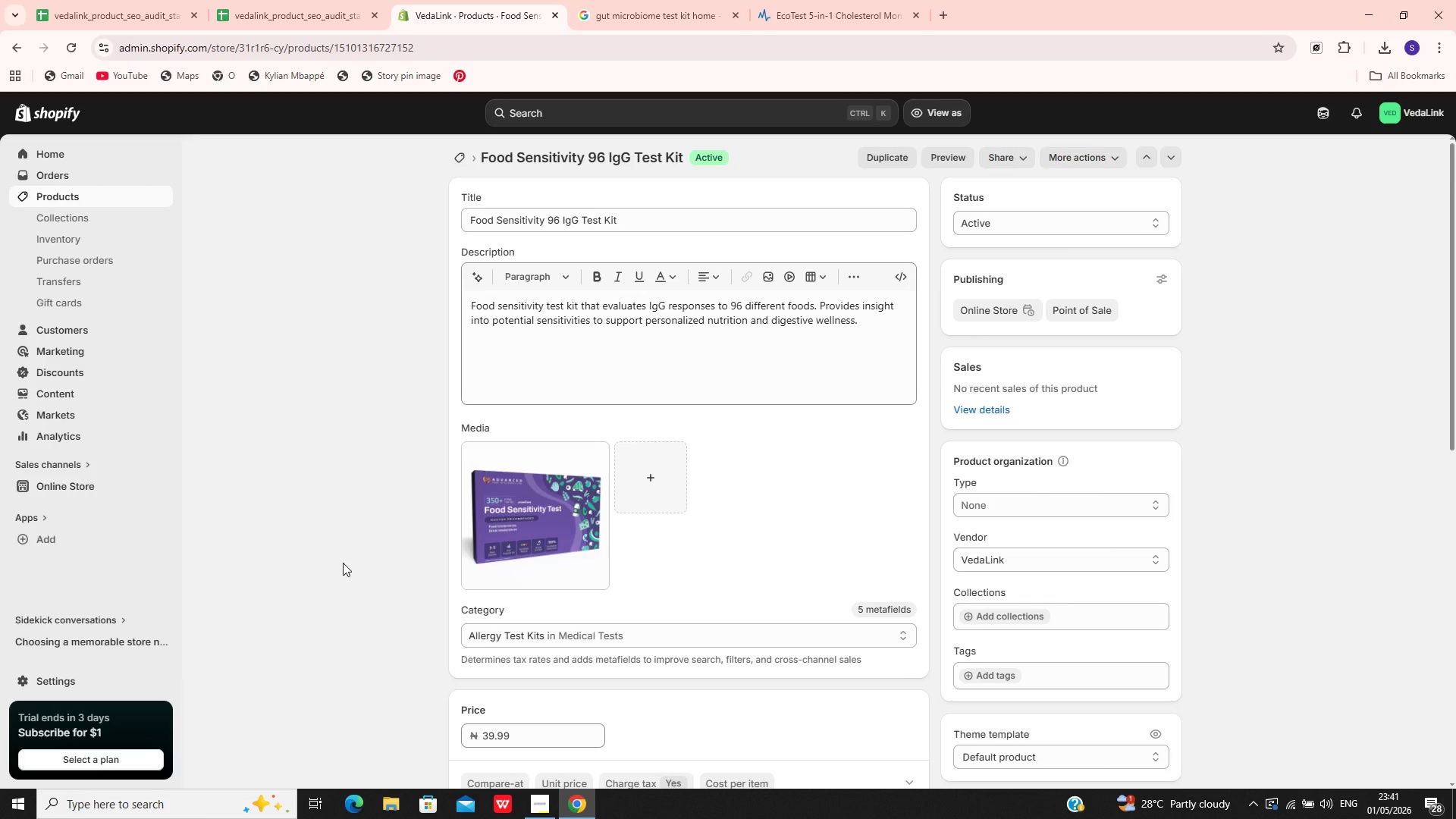 
left_click([906, 595])
 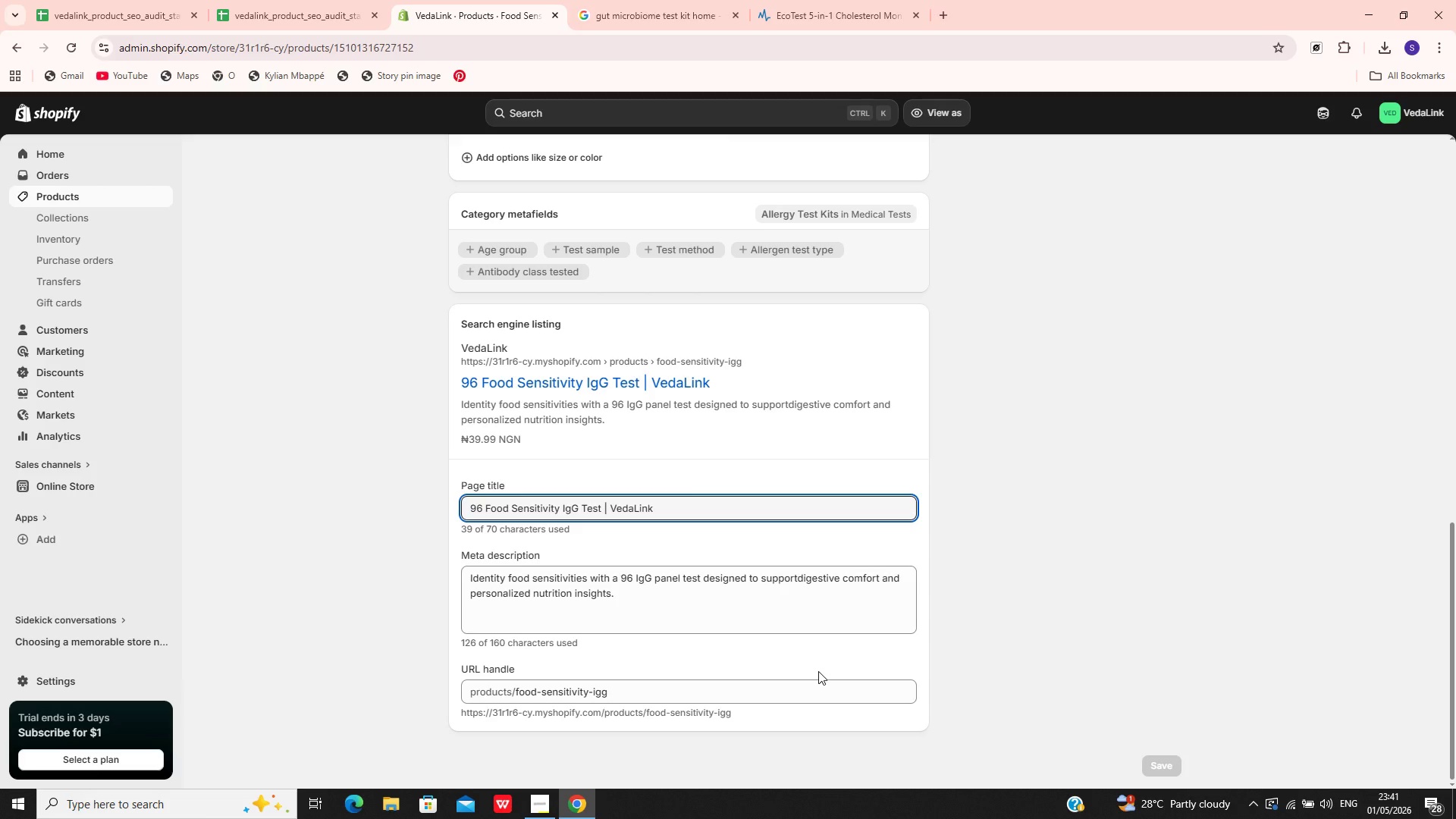 
left_click_drag(start_coordinate=[817, 671], to_coordinate=[819, 689])
 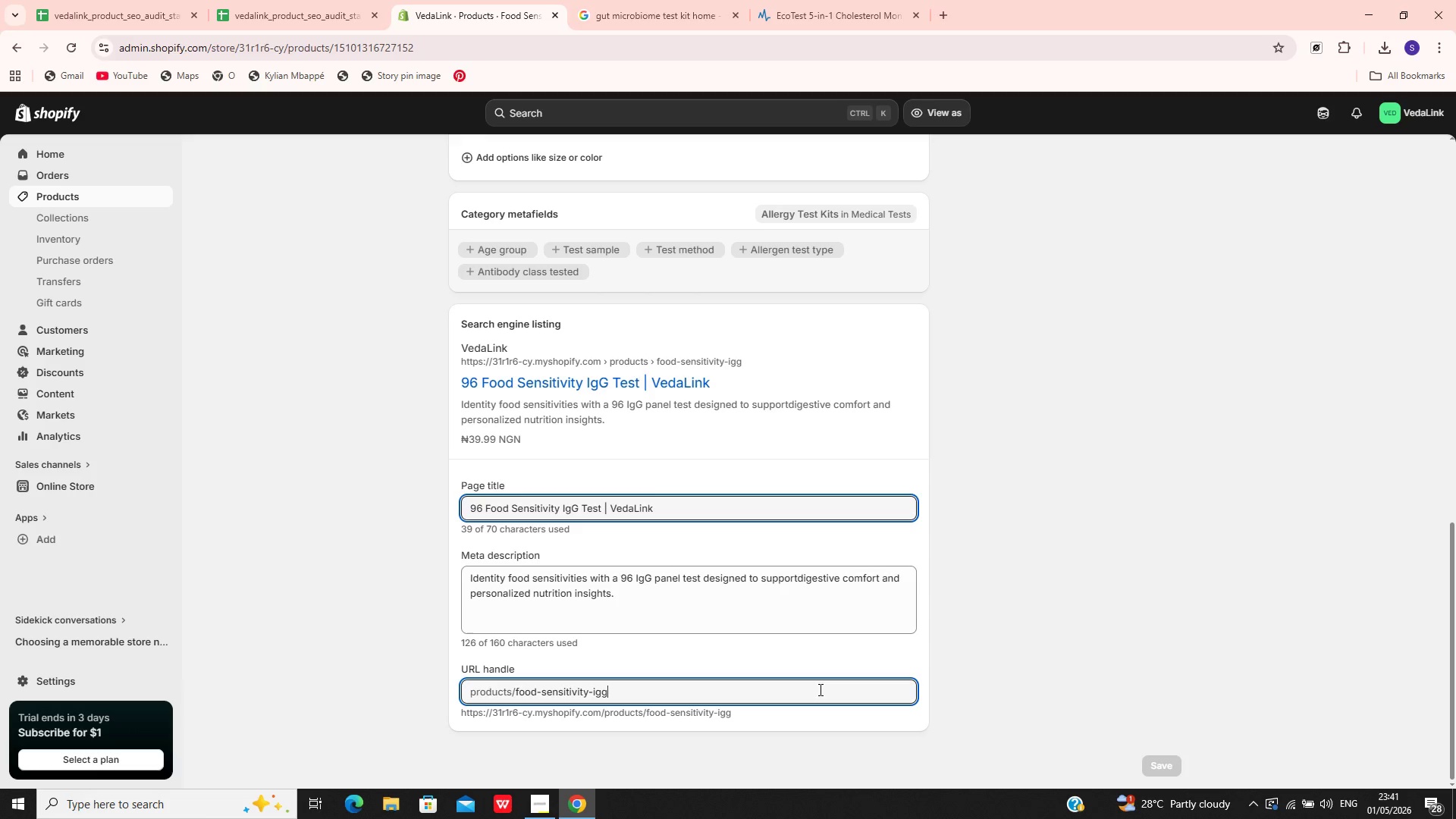 
left_click([819, 689])
 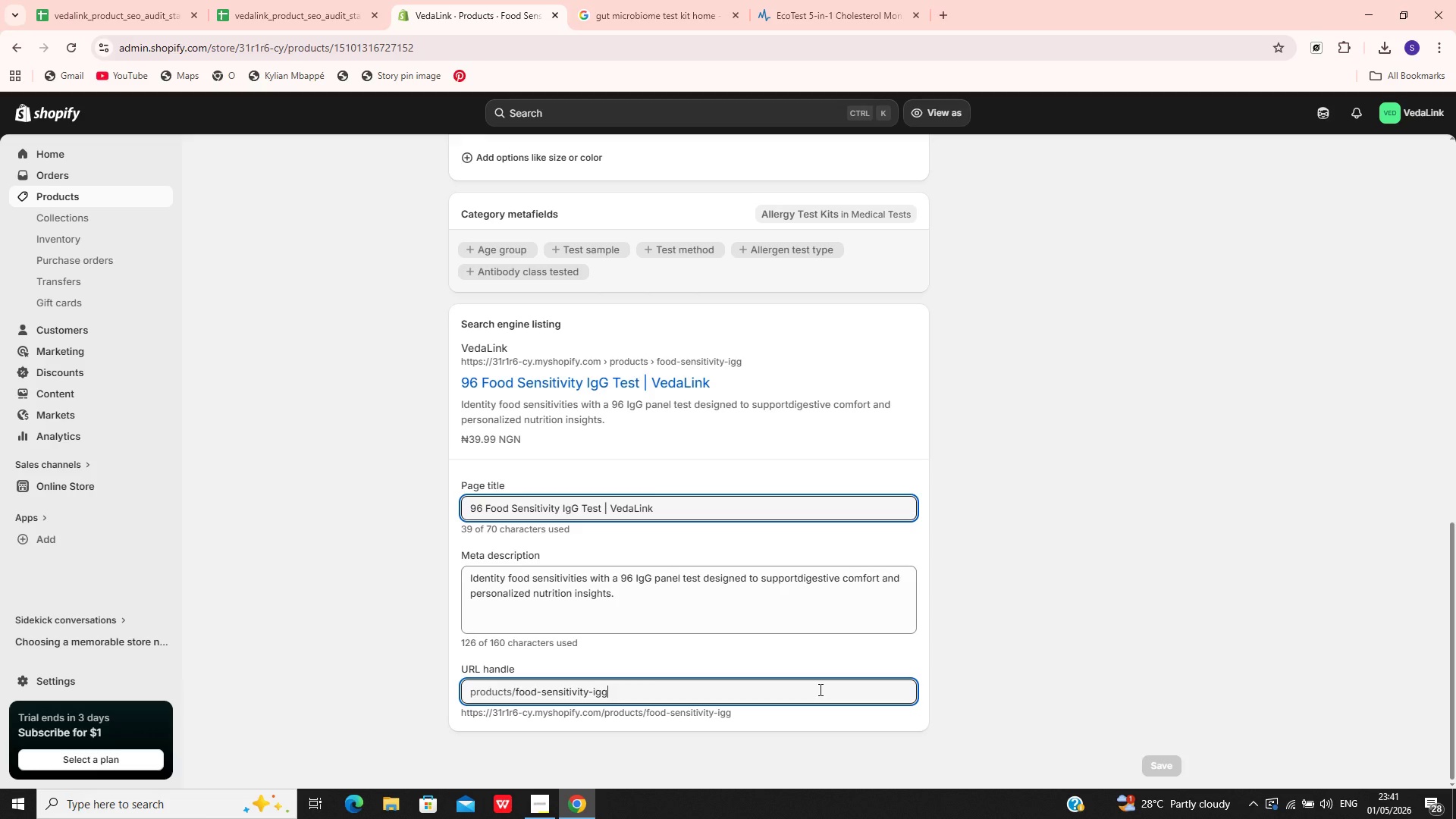 
hold_key(key=Backspace, duration=0.94)
 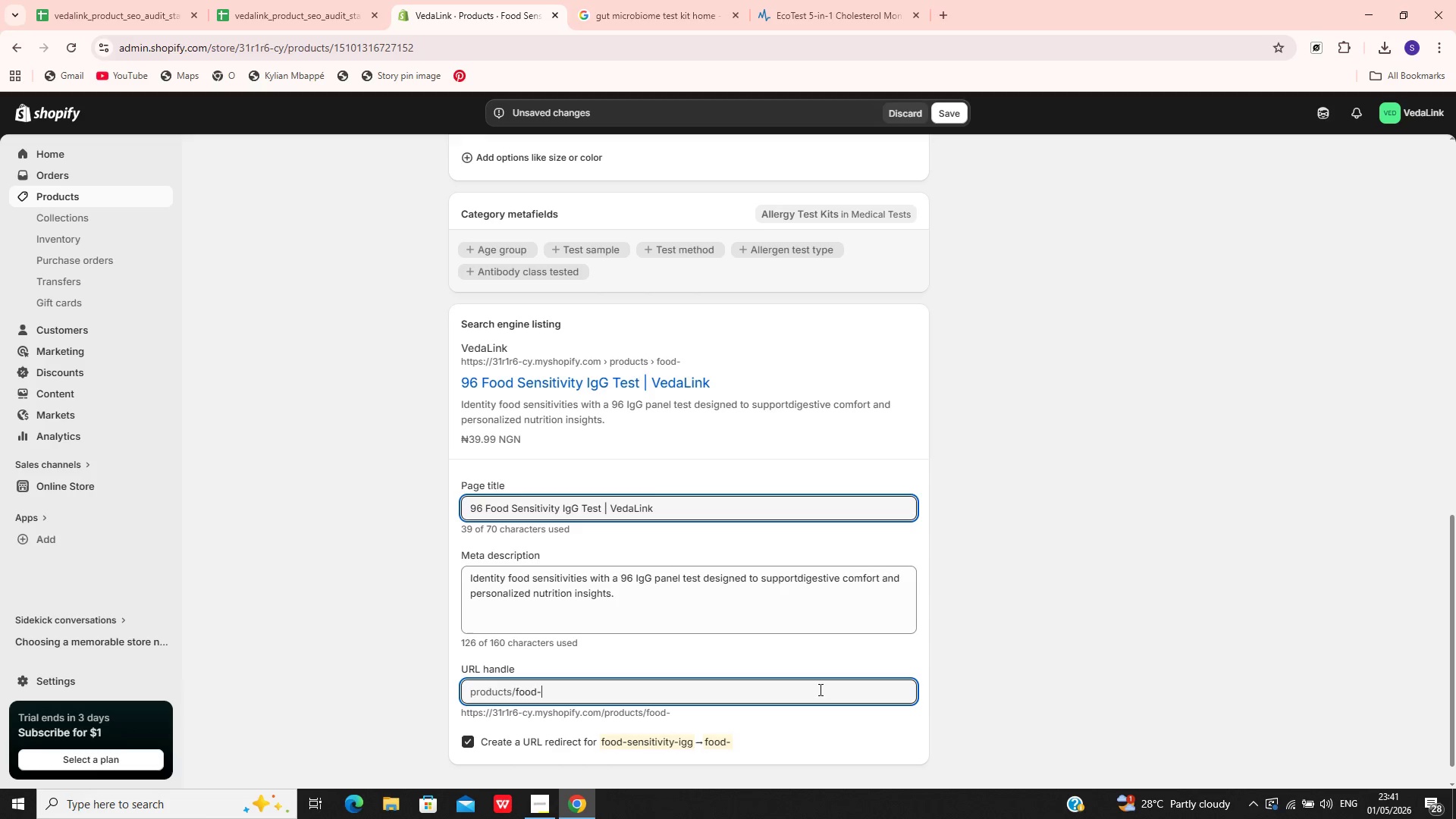 
key(Backspace)
 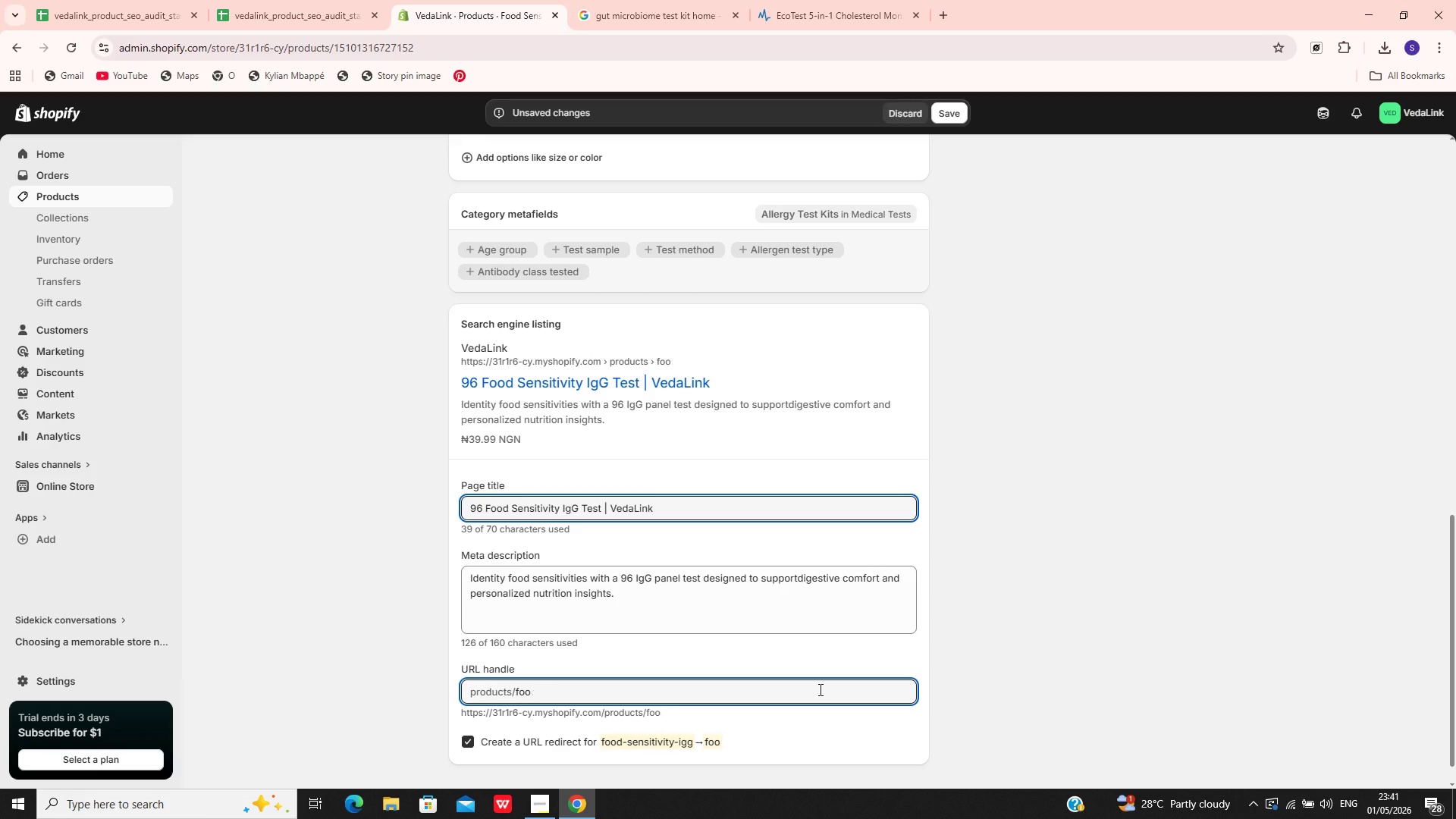 
key(Backspace)
 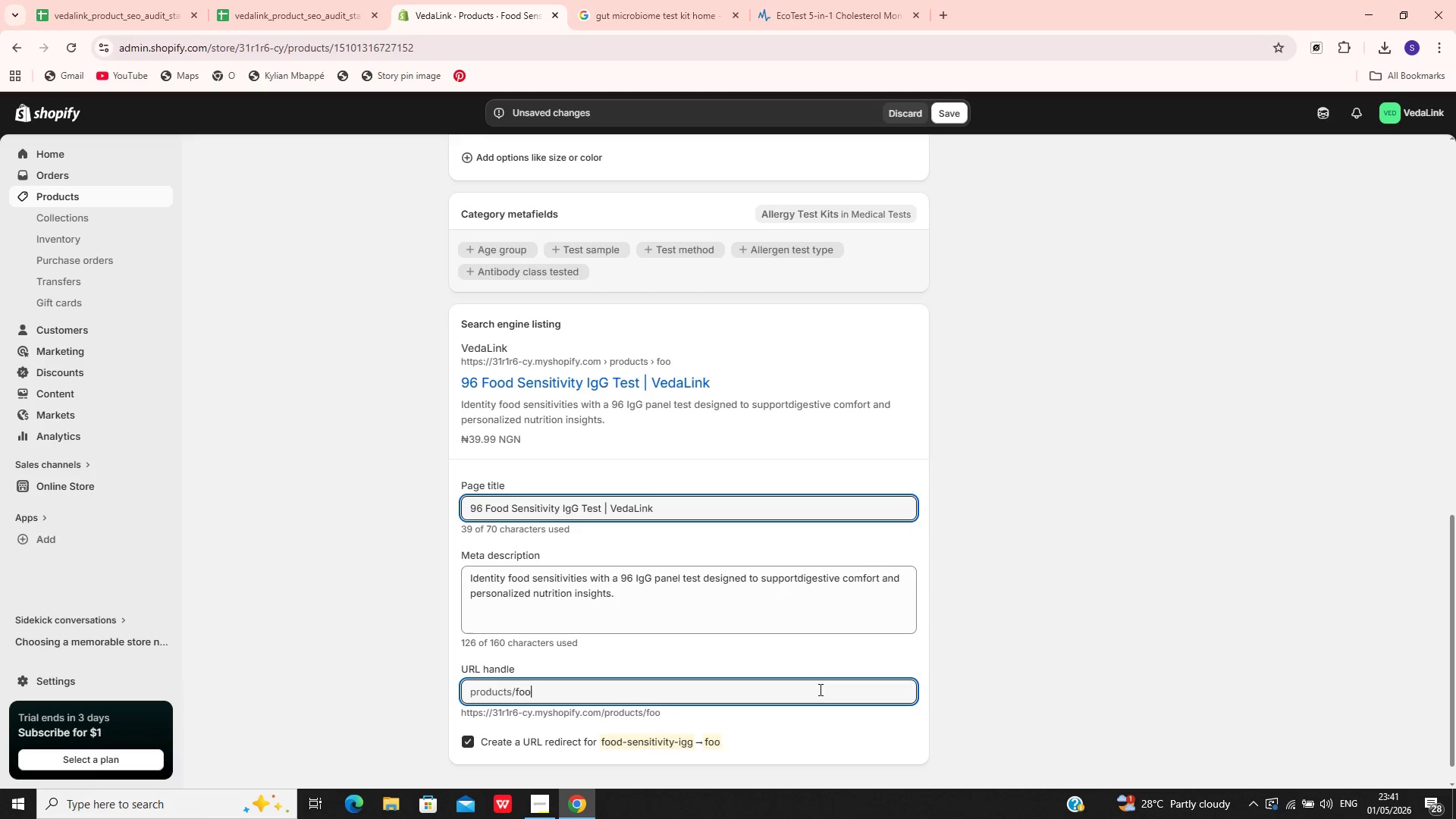 
key(Backspace)
 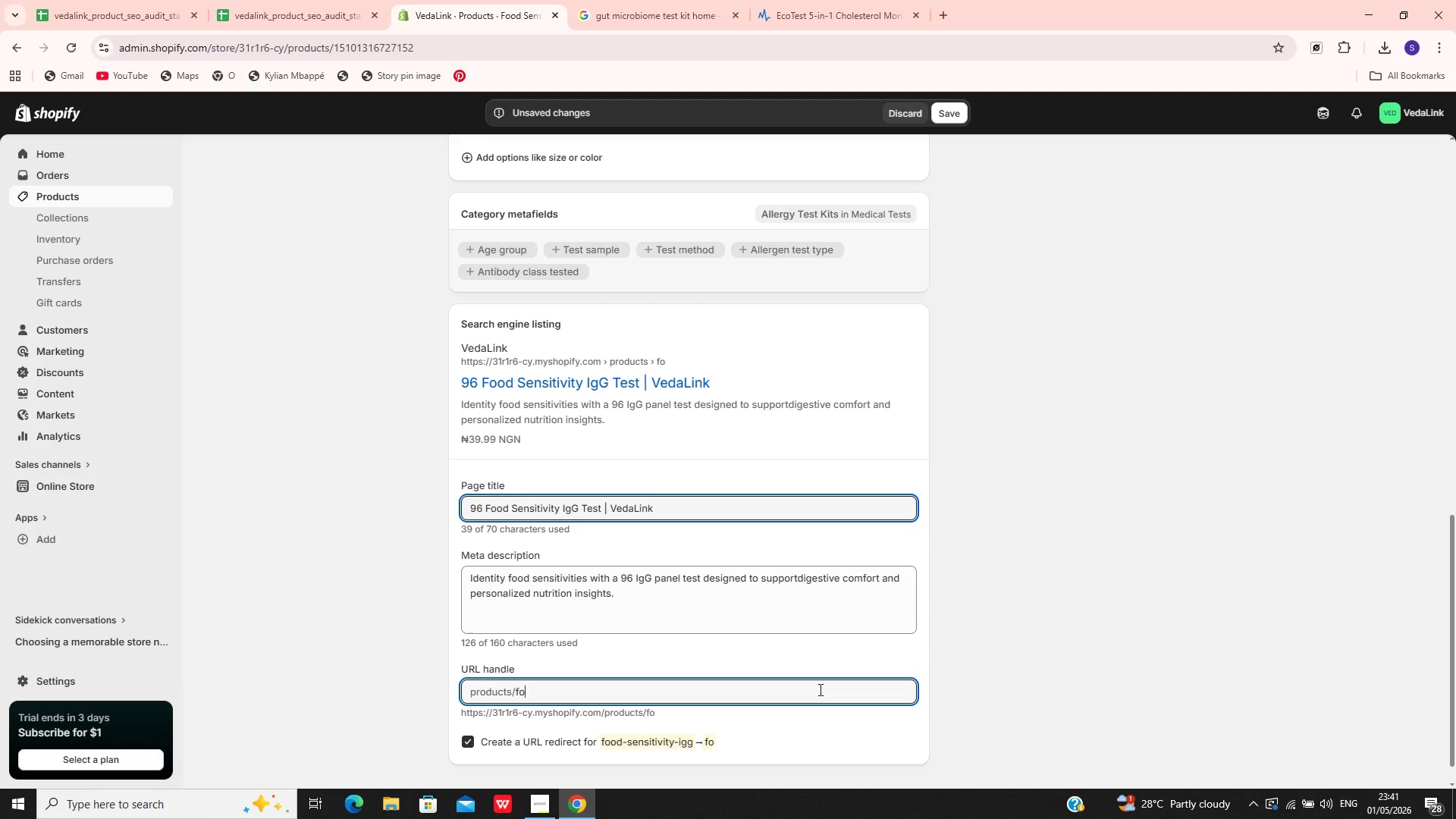 
key(Backspace)
 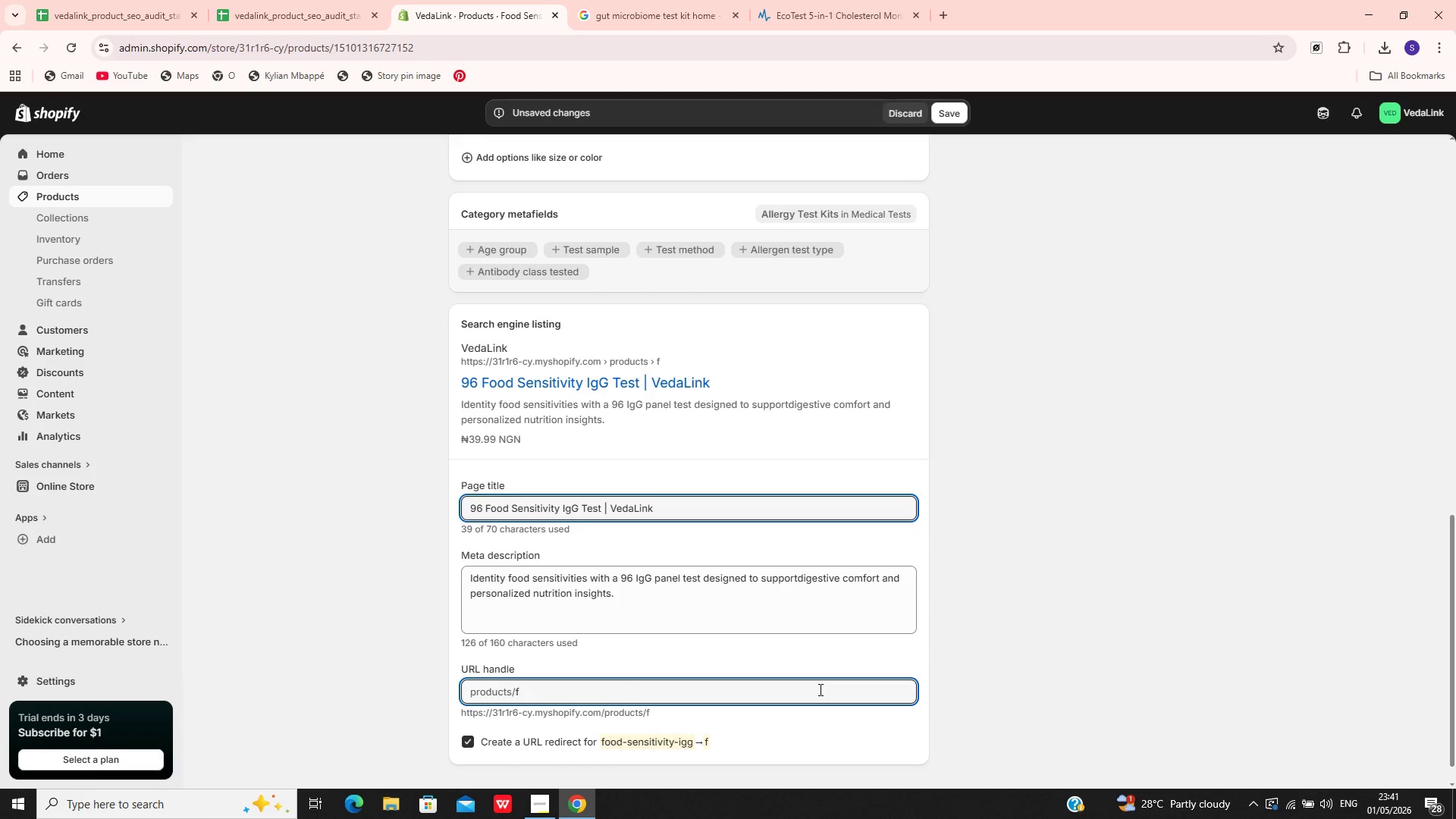 
key(Backspace)
 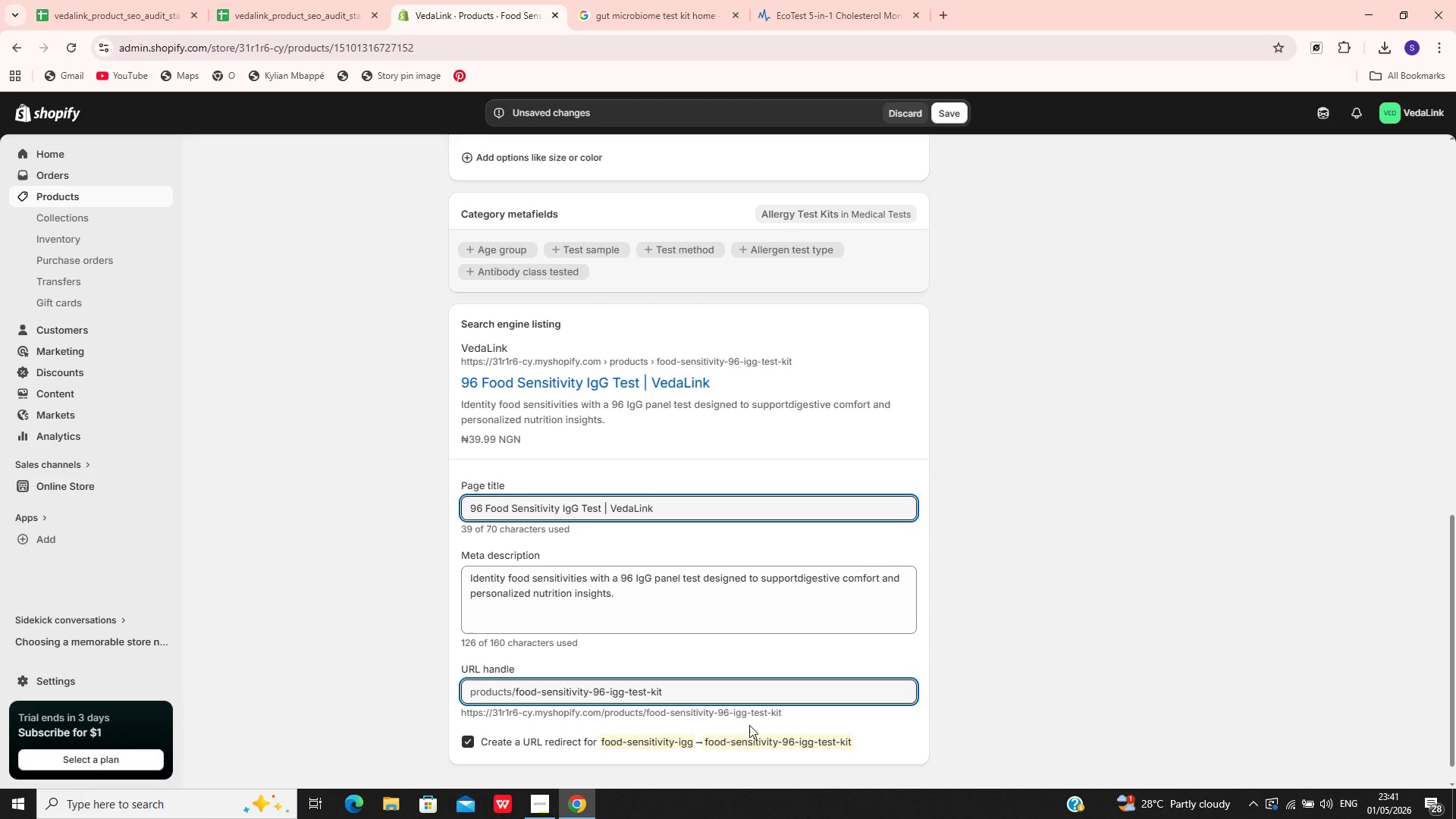 
wait(9.08)
 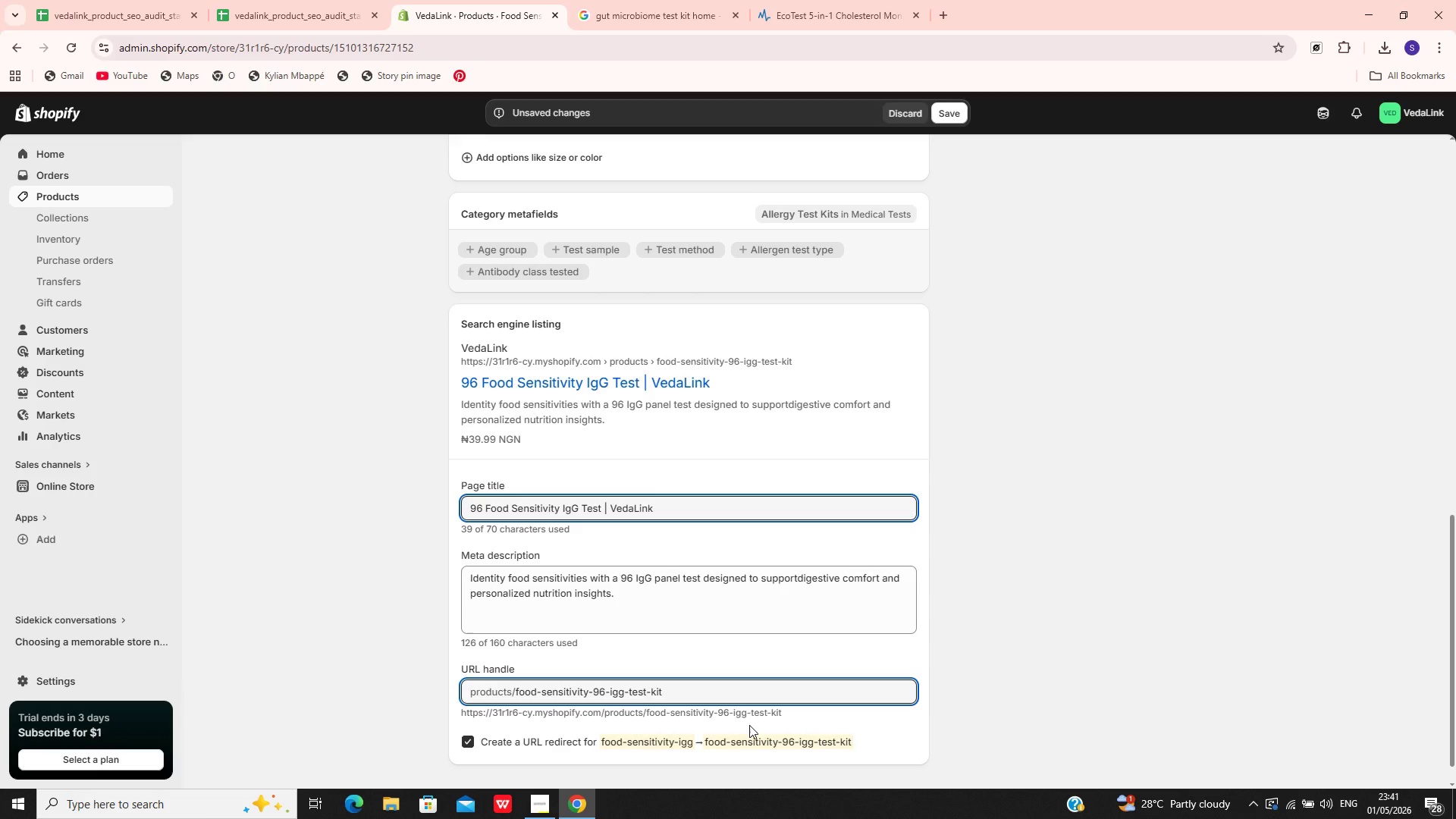 
left_click([645, 691])
 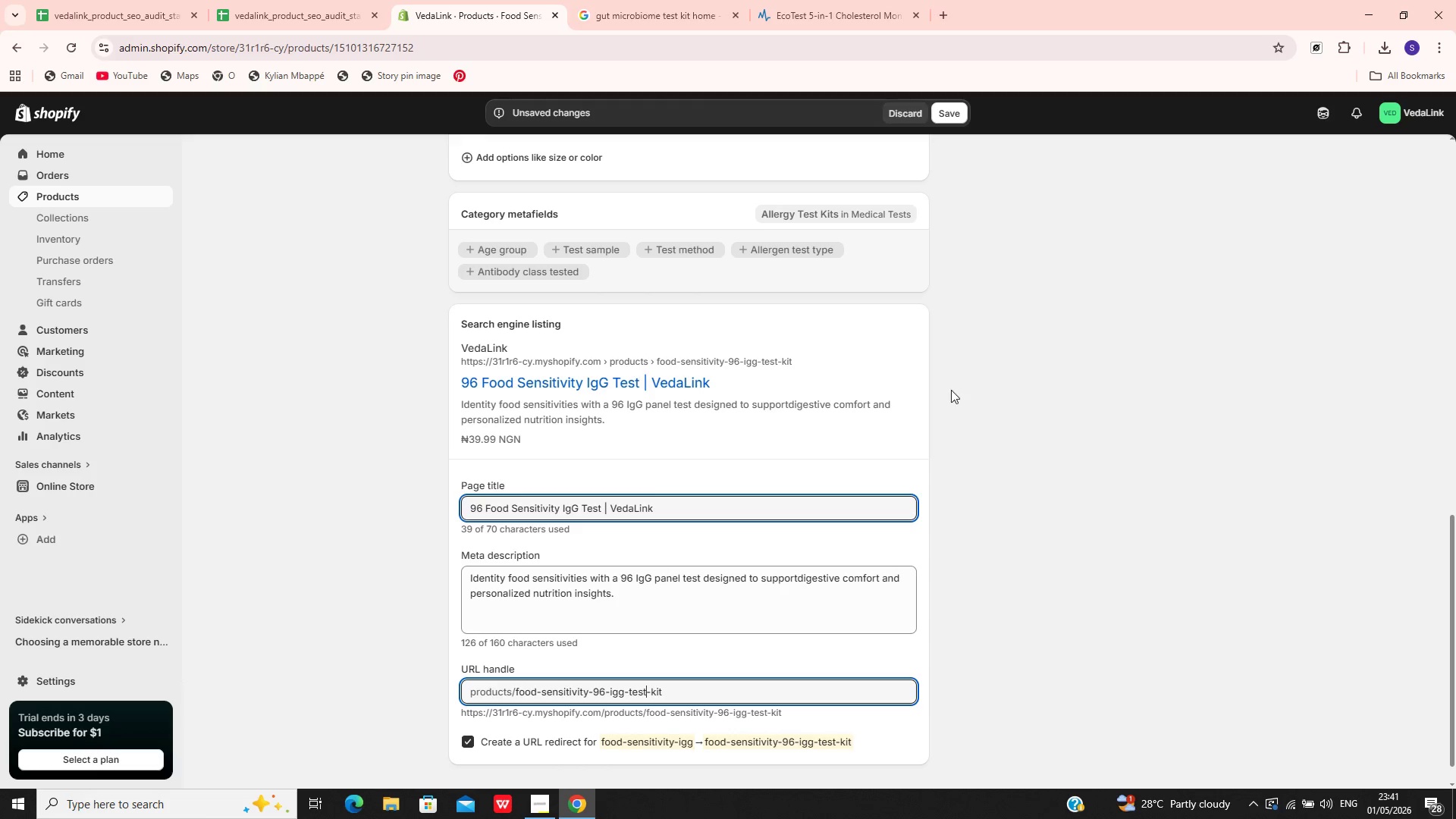 
wait(5.91)
 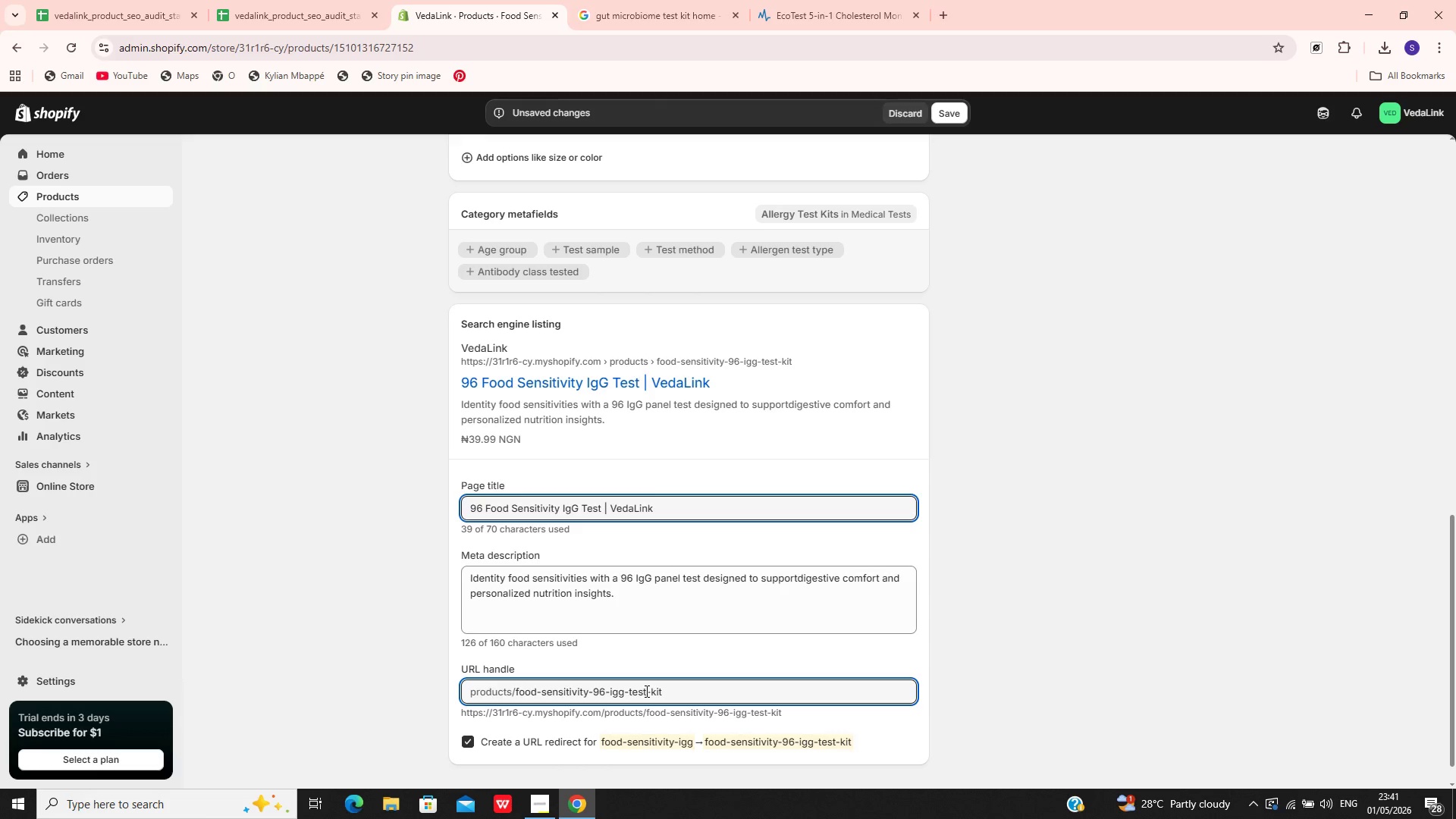 
key(Backspace)
 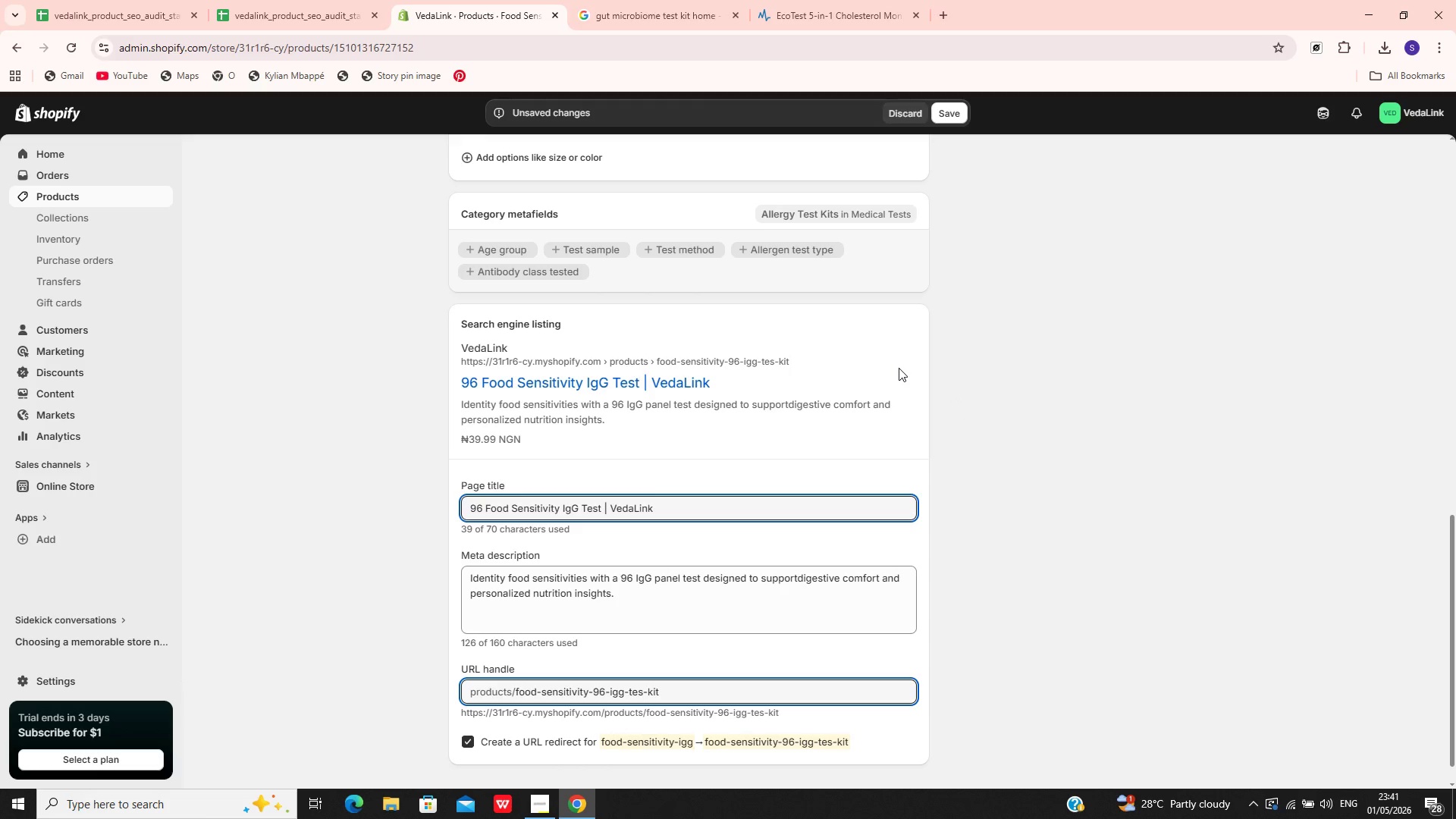 
key(Backspace)
 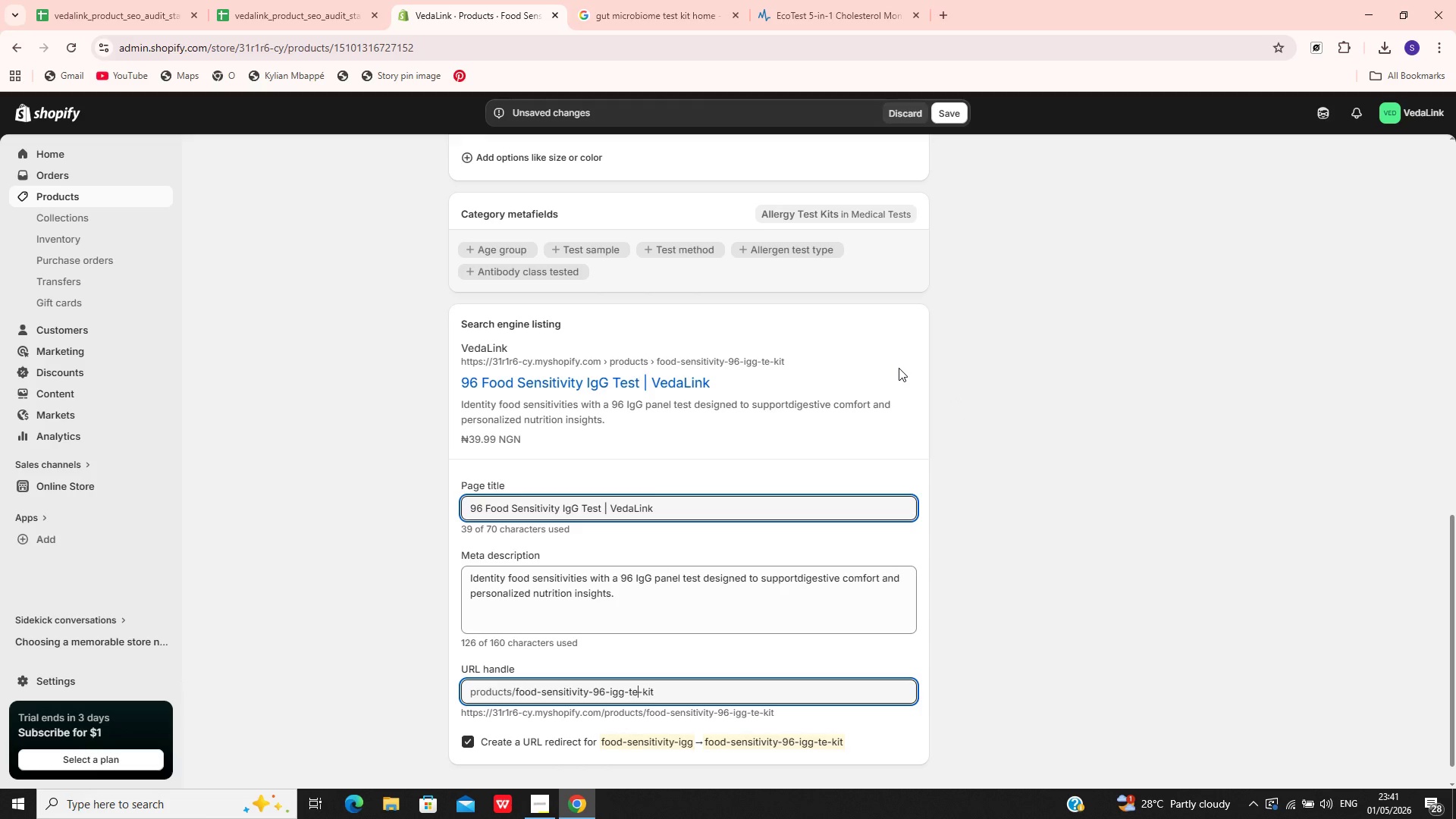 
key(Backspace)
 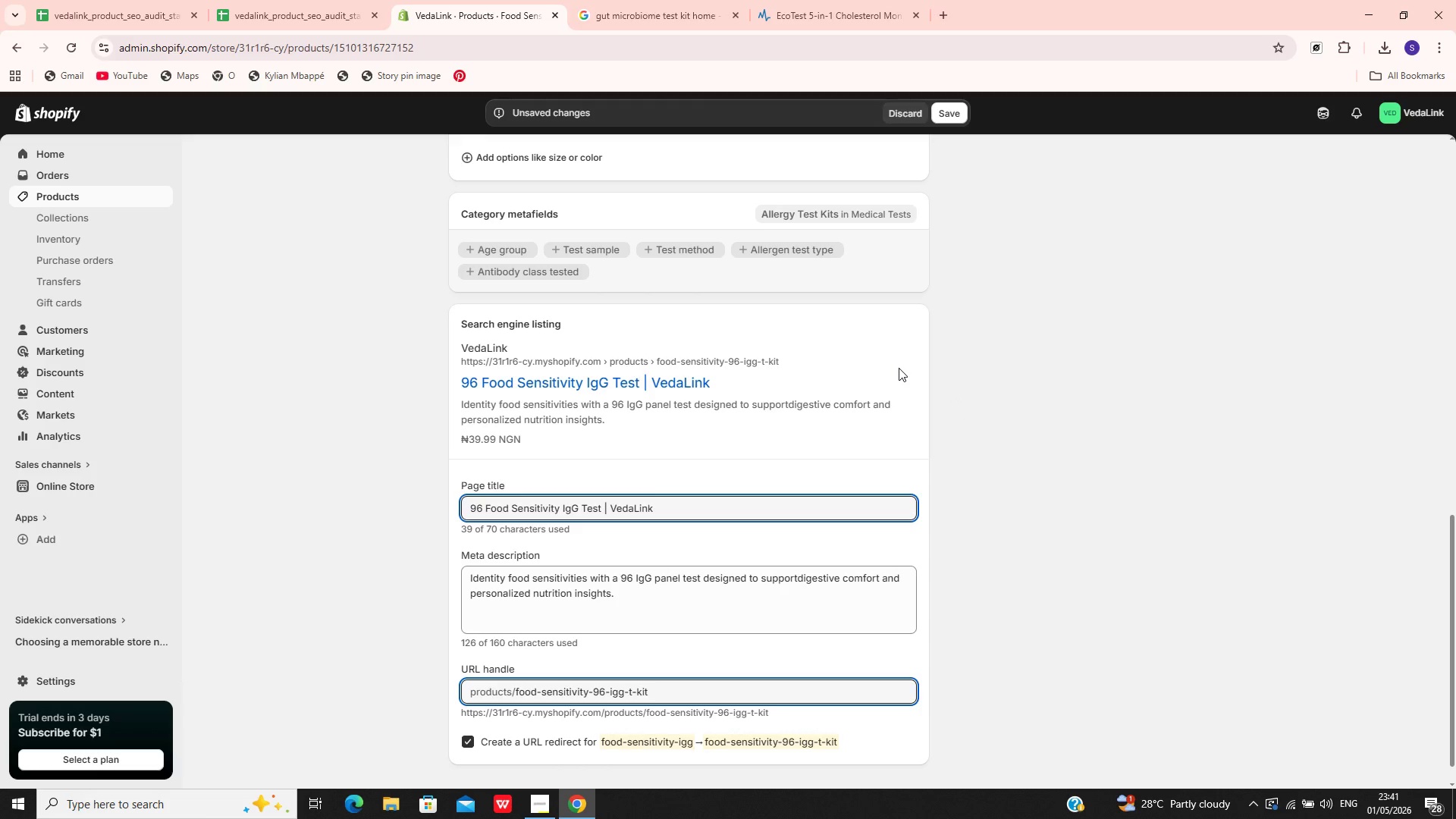 
key(Backspace)
 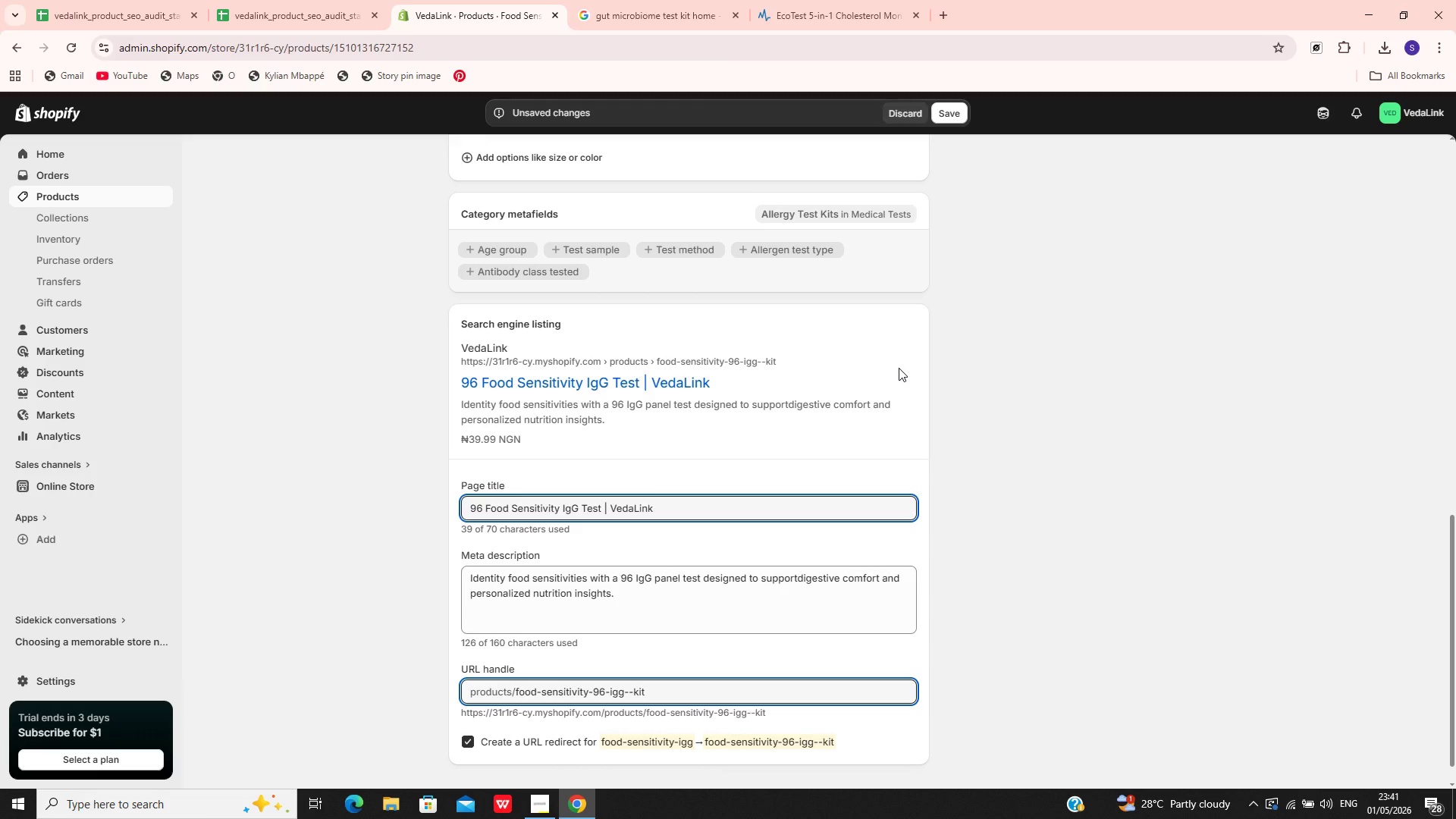 
wait(8.03)
 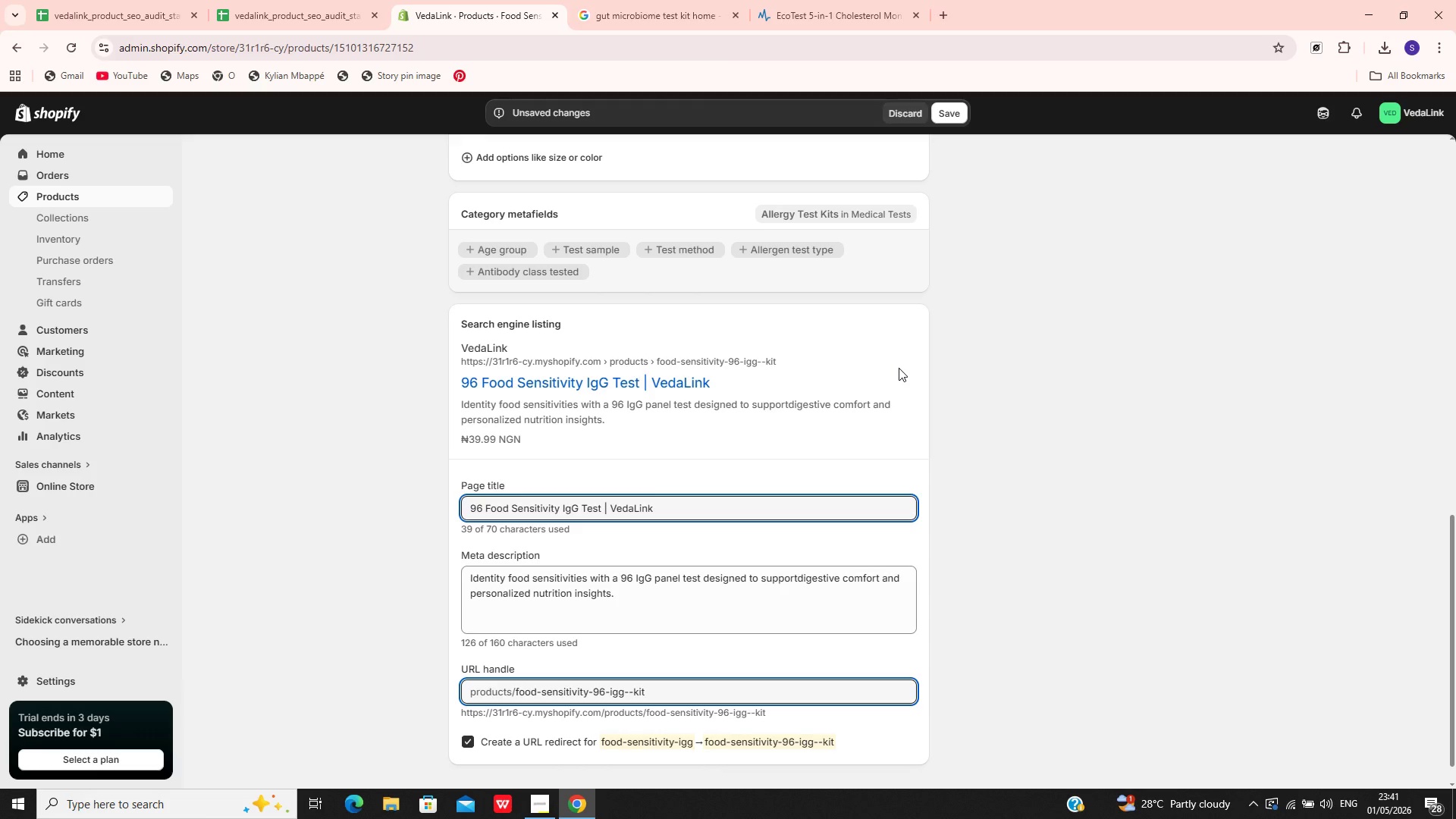 
type(panel)
 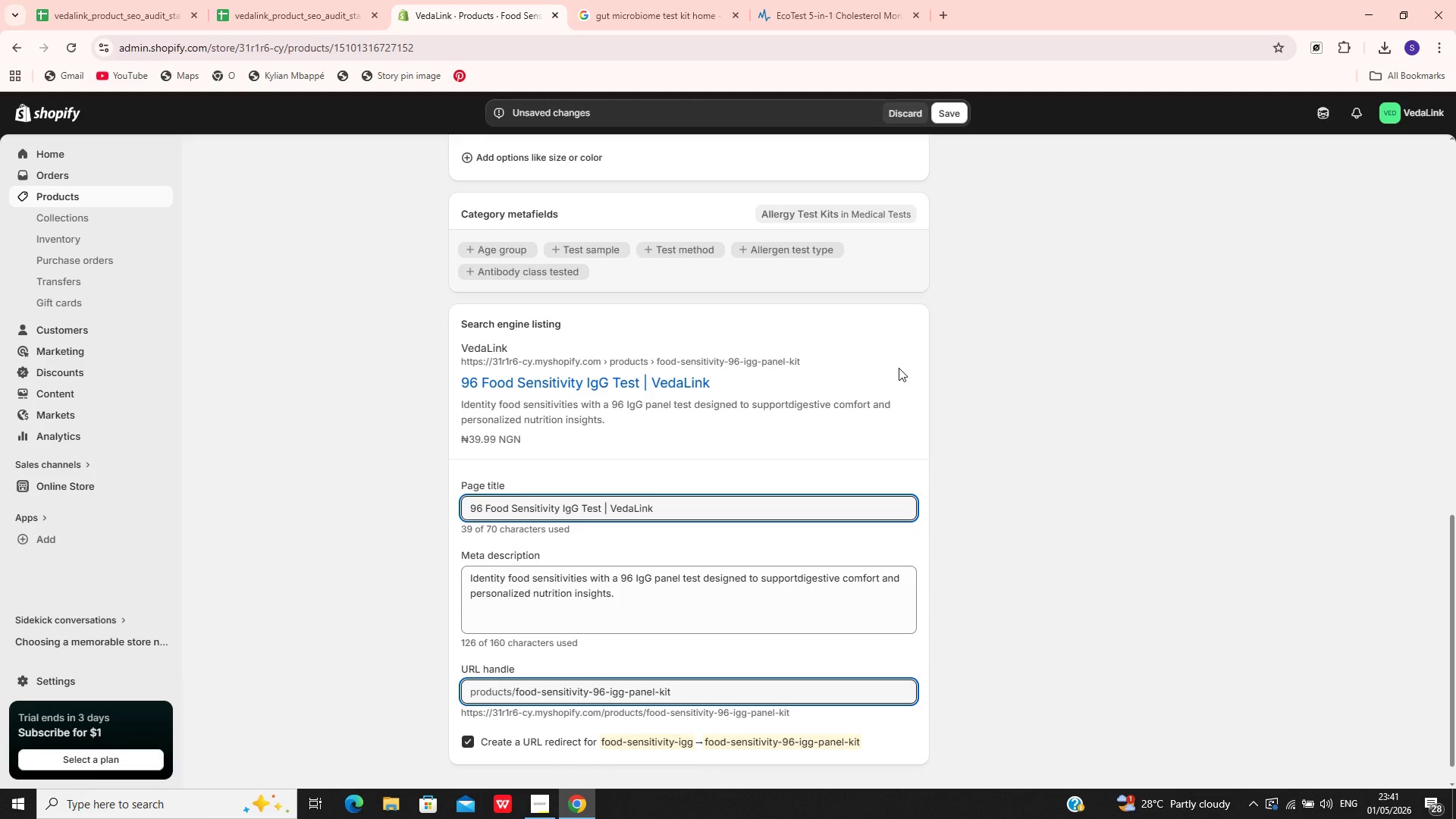 
hold_key(key=ArrowLeft, duration=0.84)
 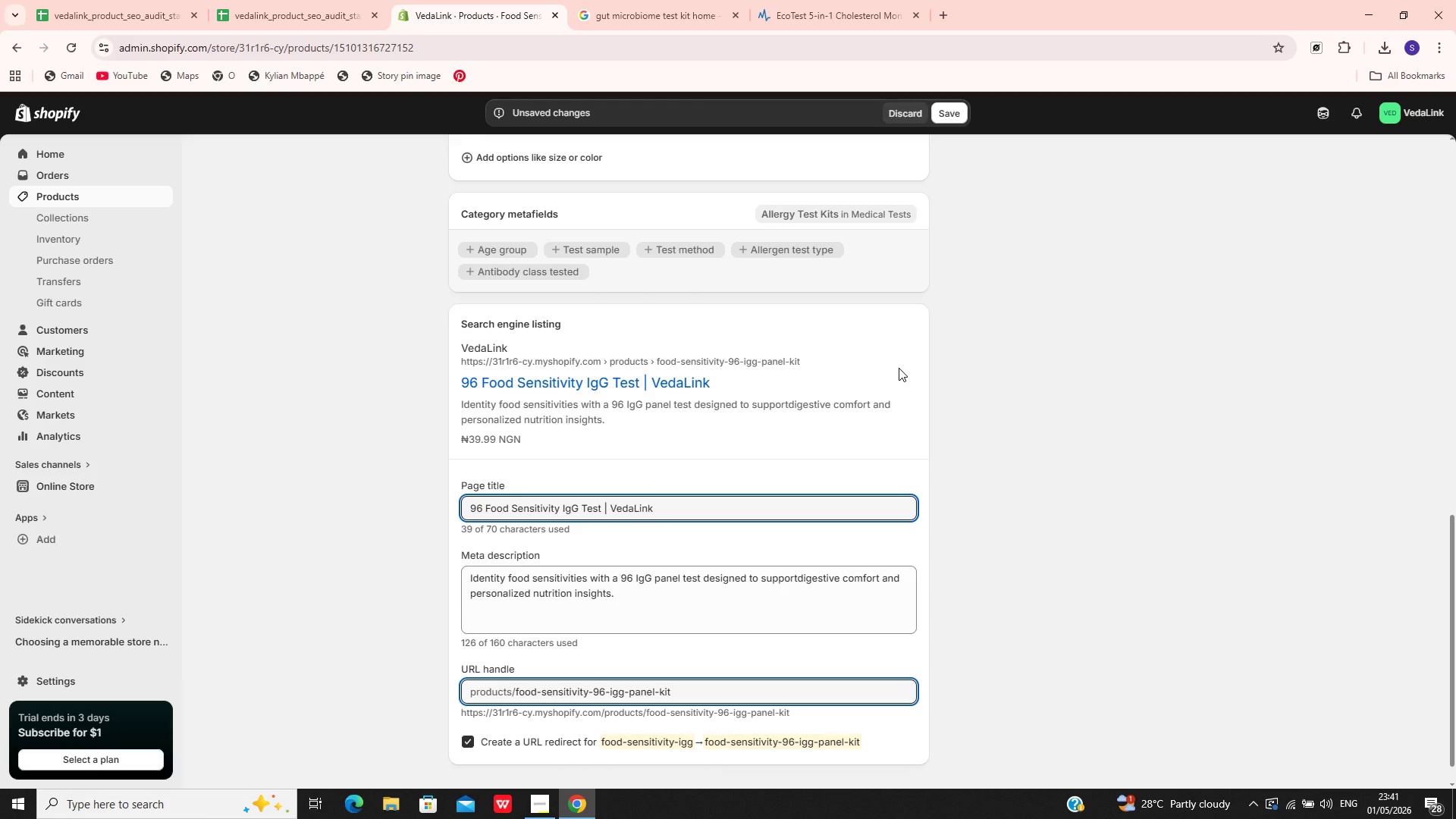 
wait(5.47)
 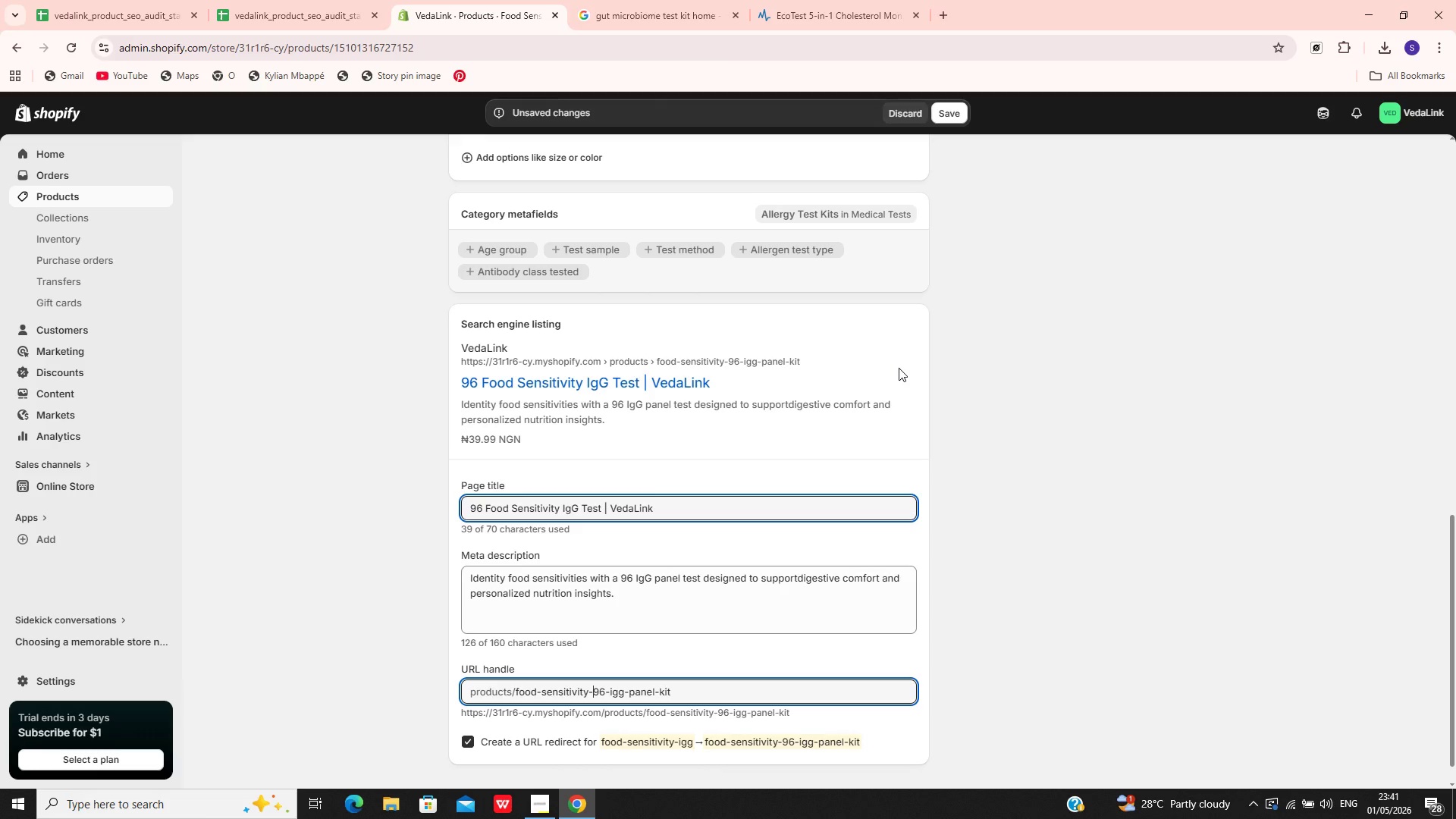 
type(test-)
 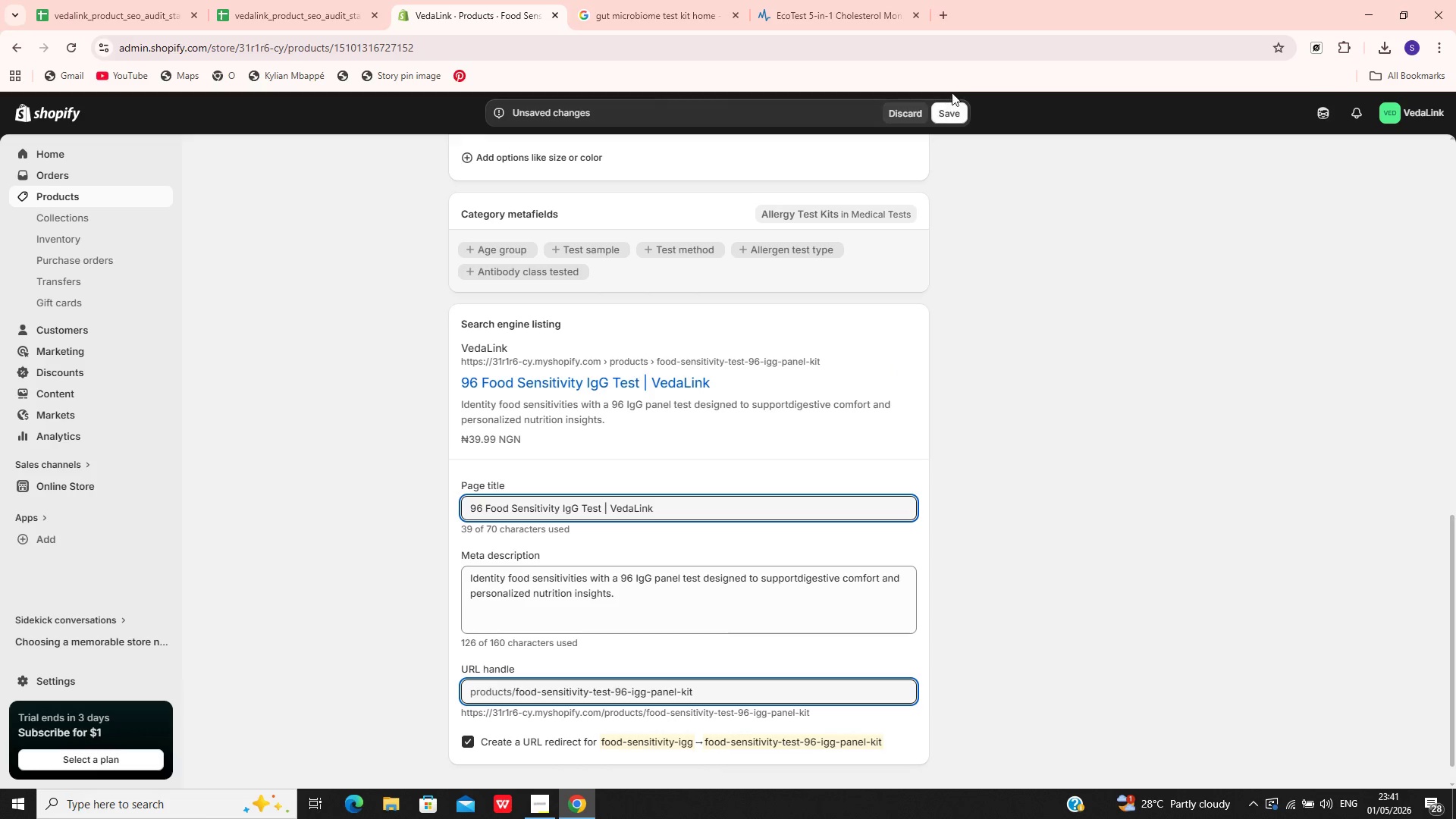 
left_click([944, 113])
 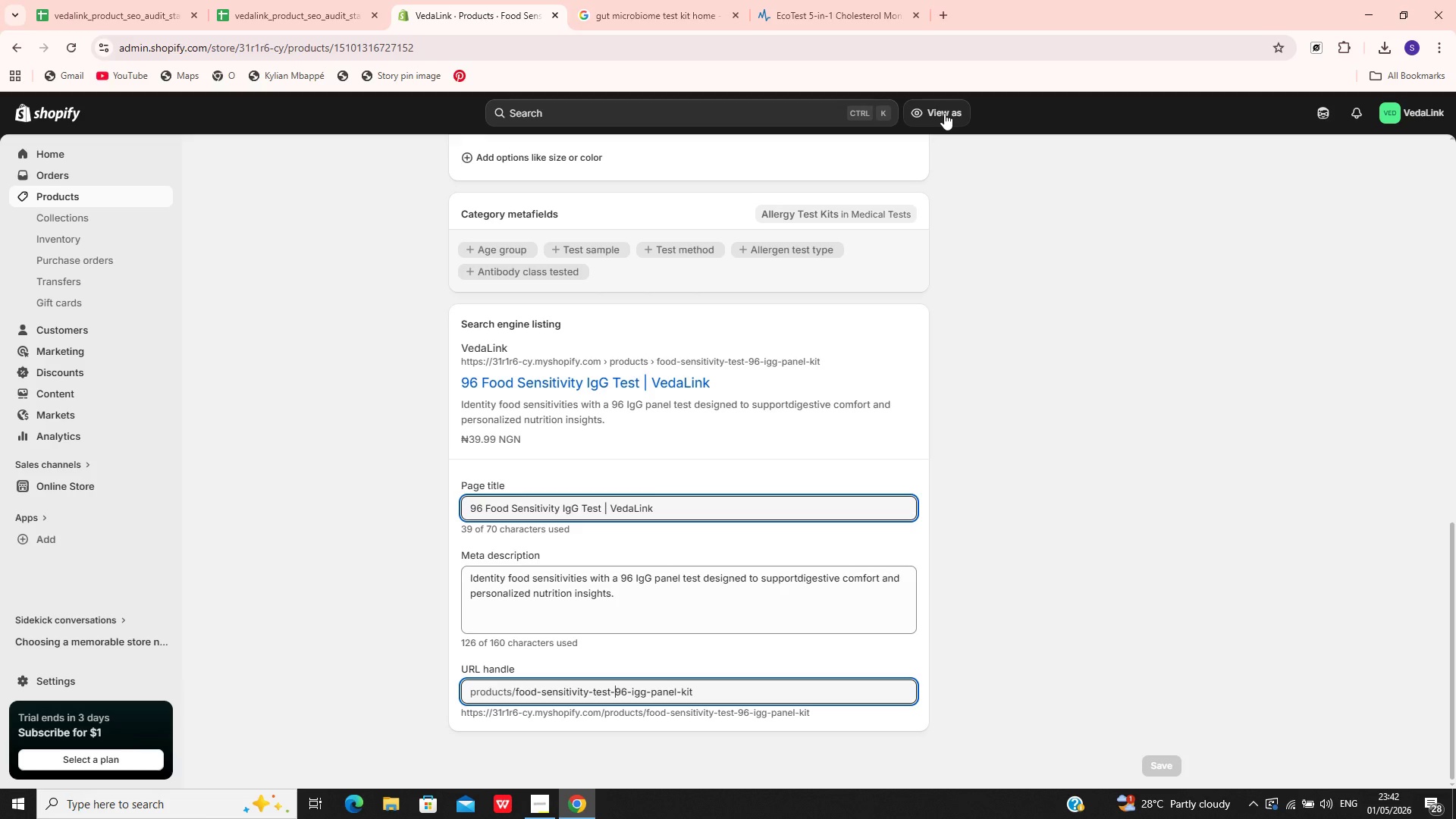 
wait(16.06)
 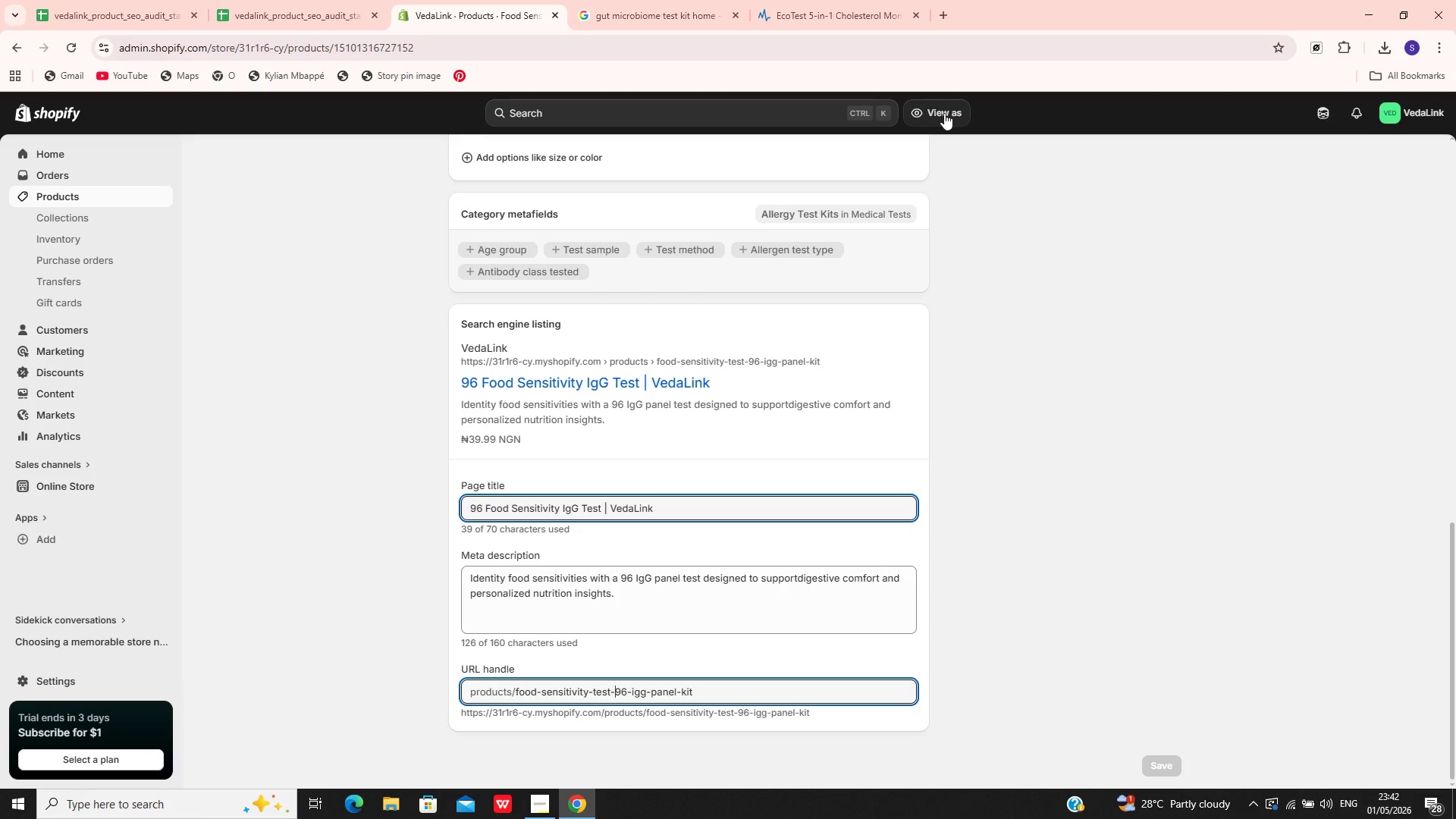 
left_click([111, 195])
 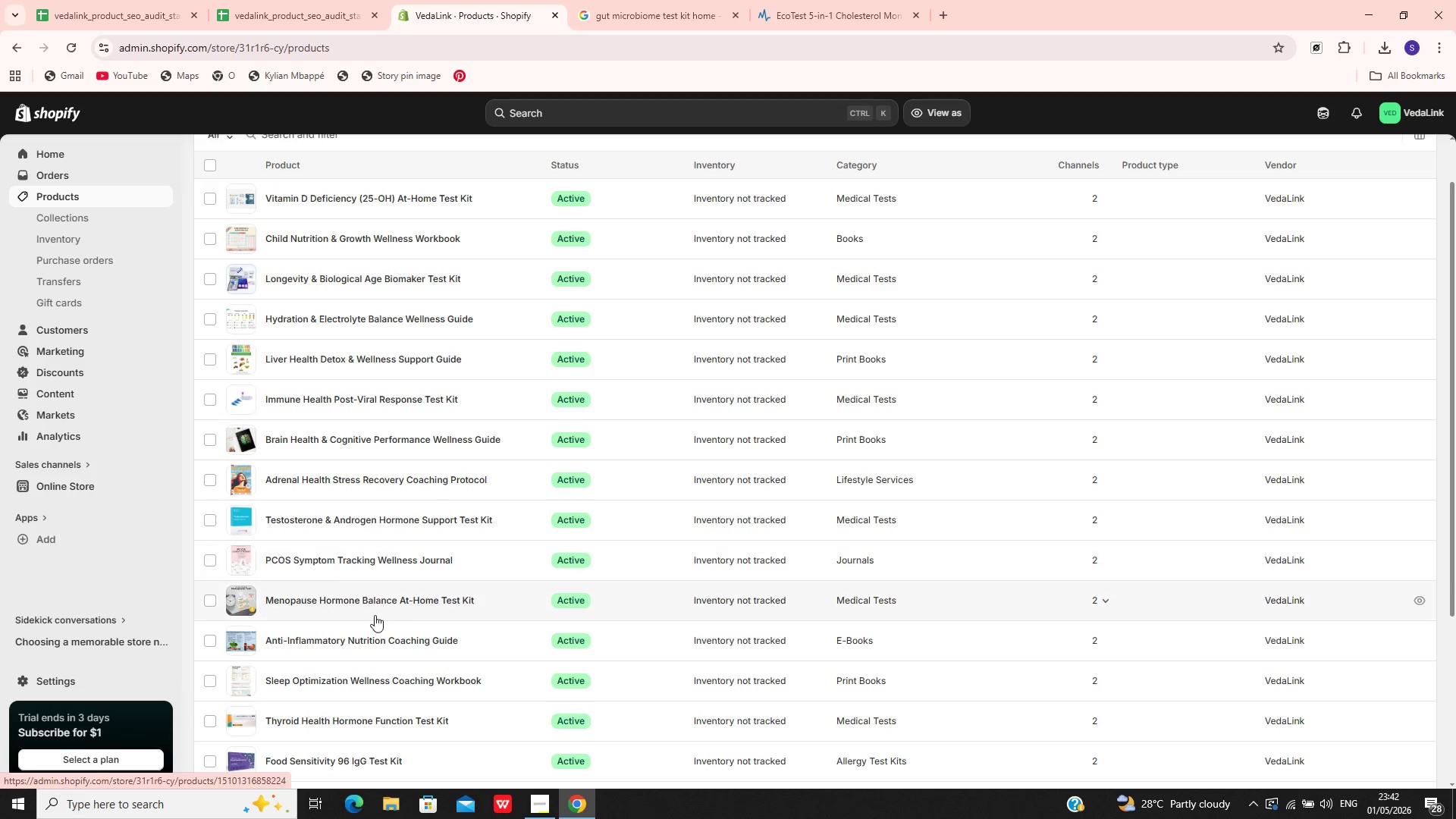 
wait(16.66)
 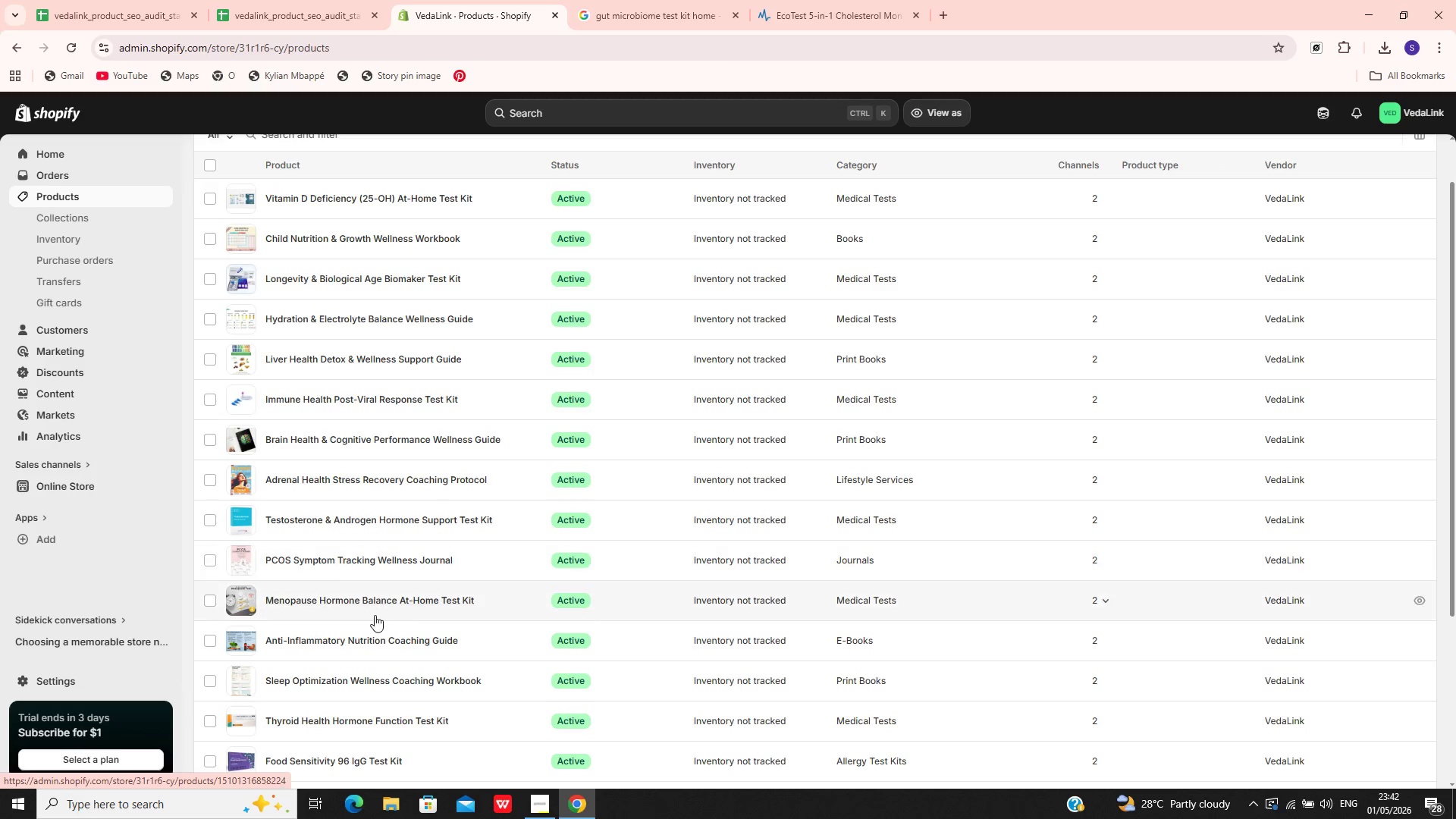 
left_click([421, 588])
 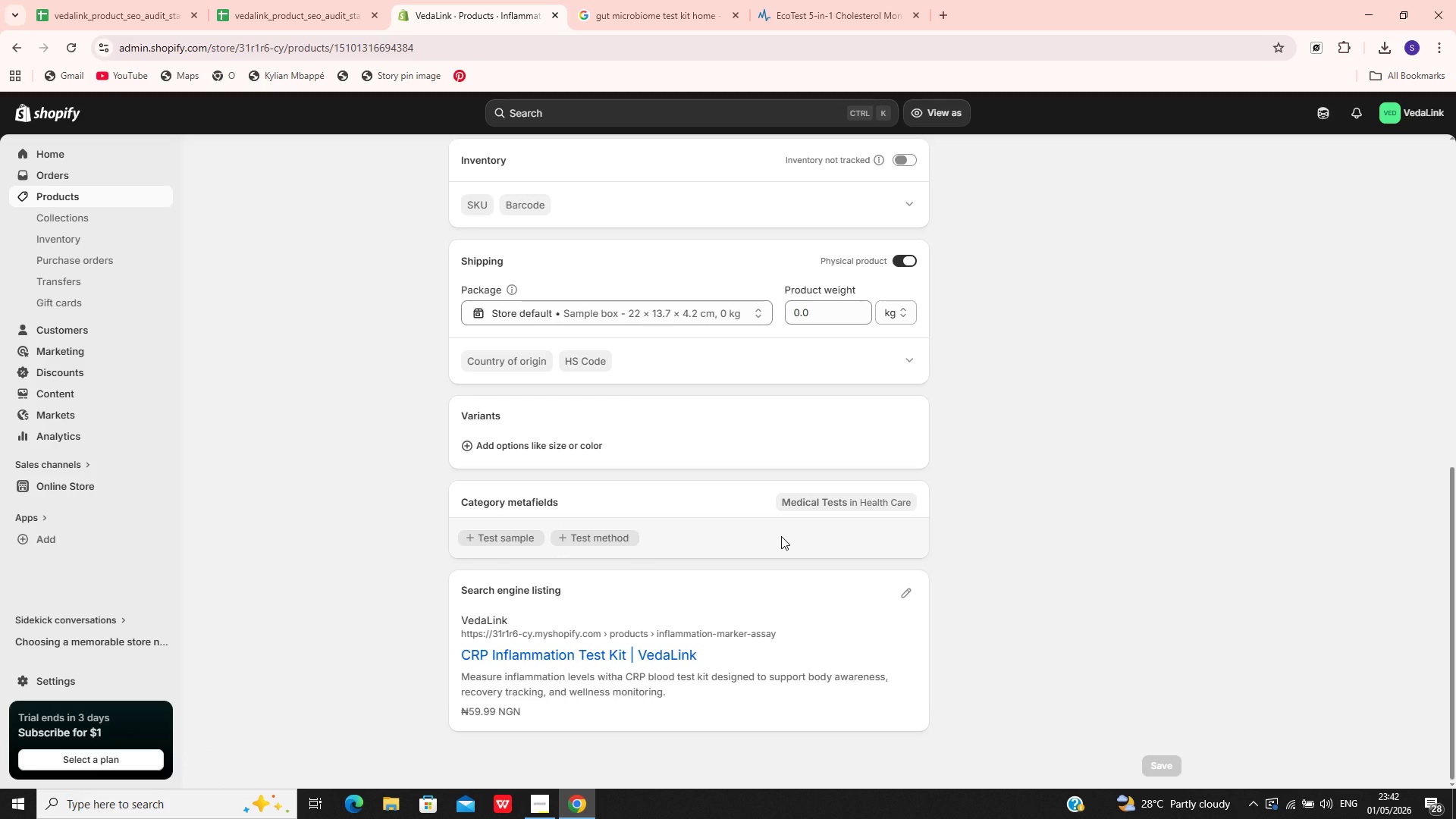 
wait(6.81)
 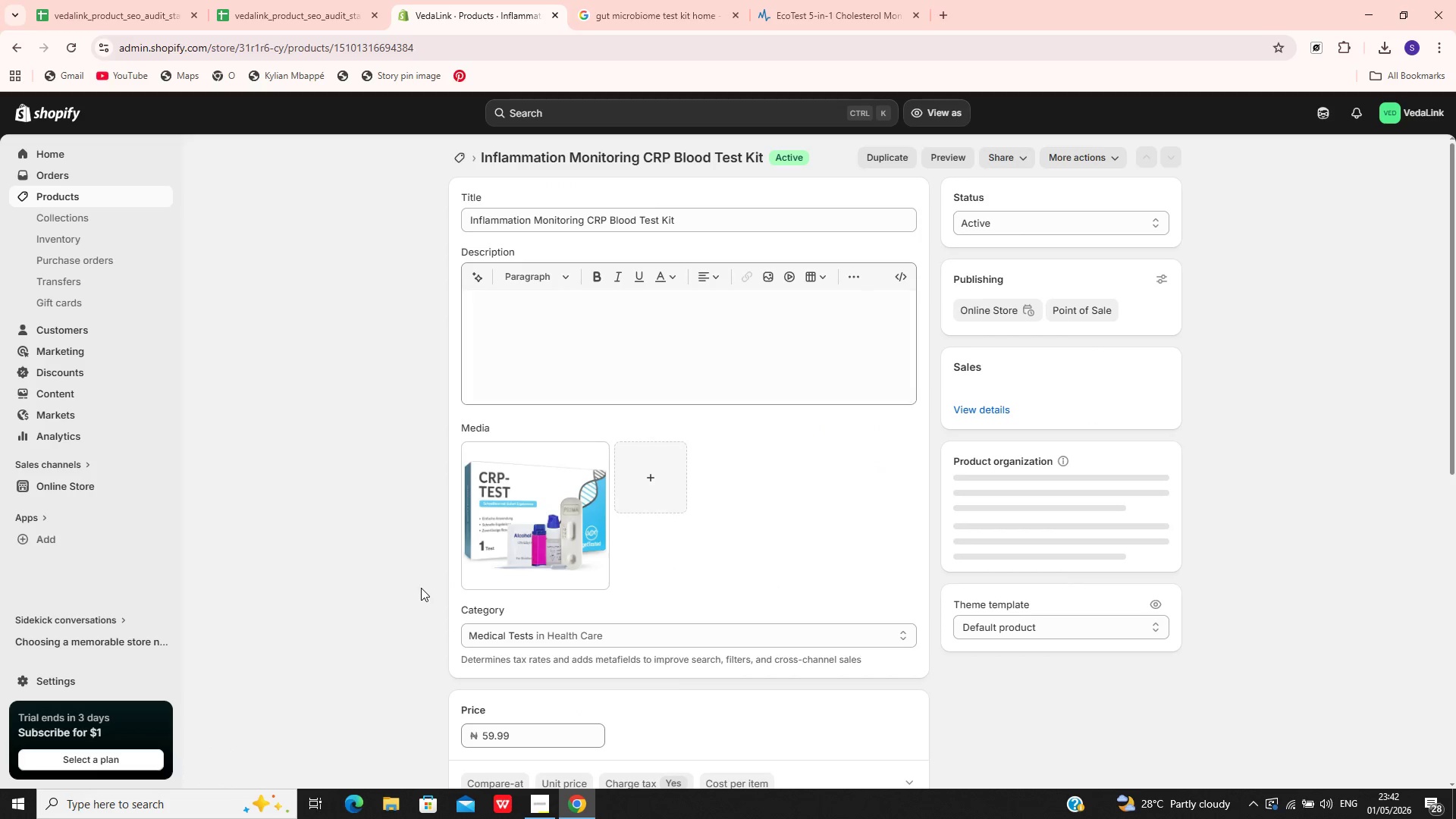 
left_click([908, 592])
 